 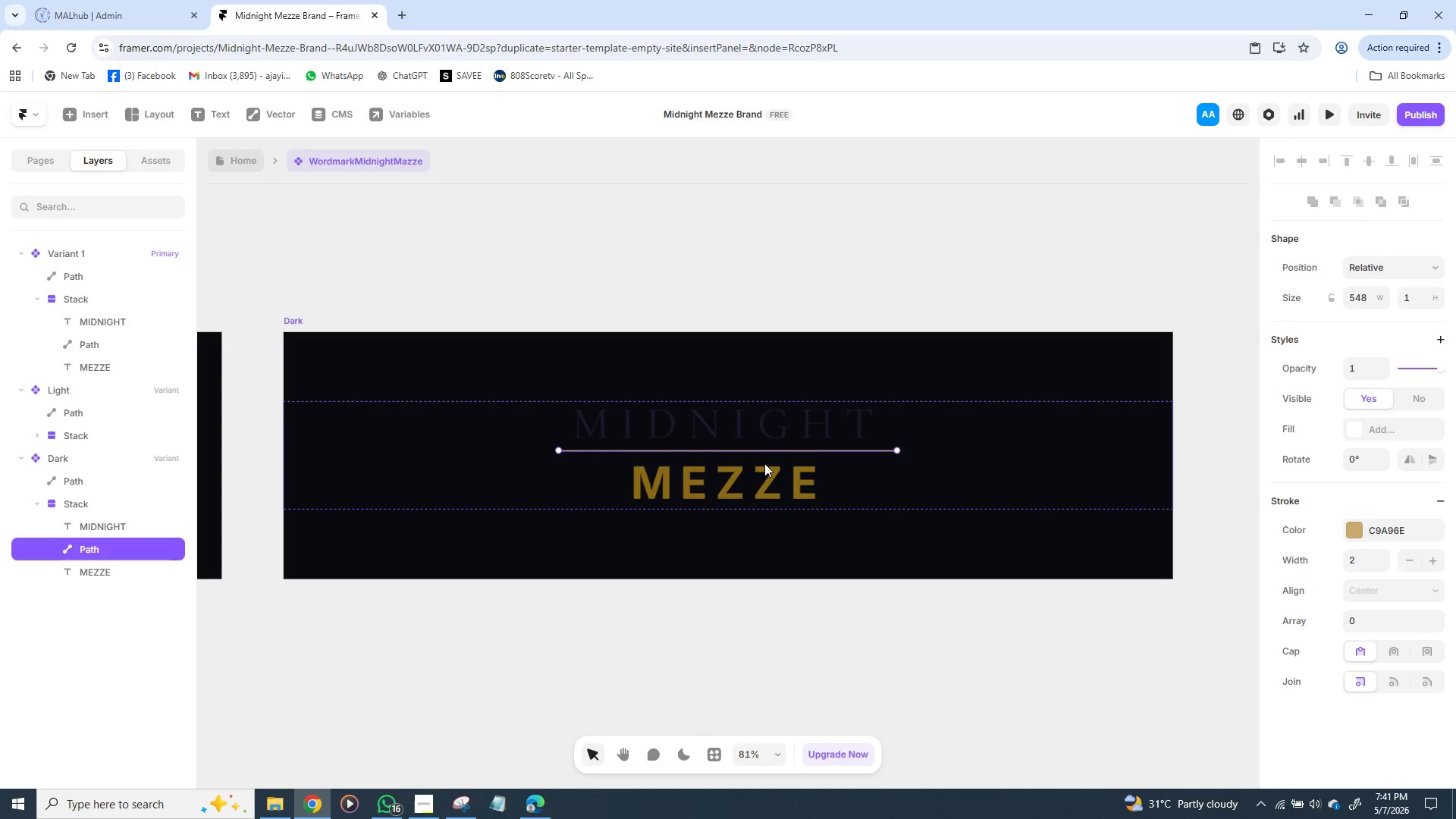 
left_click([1355, 526])
 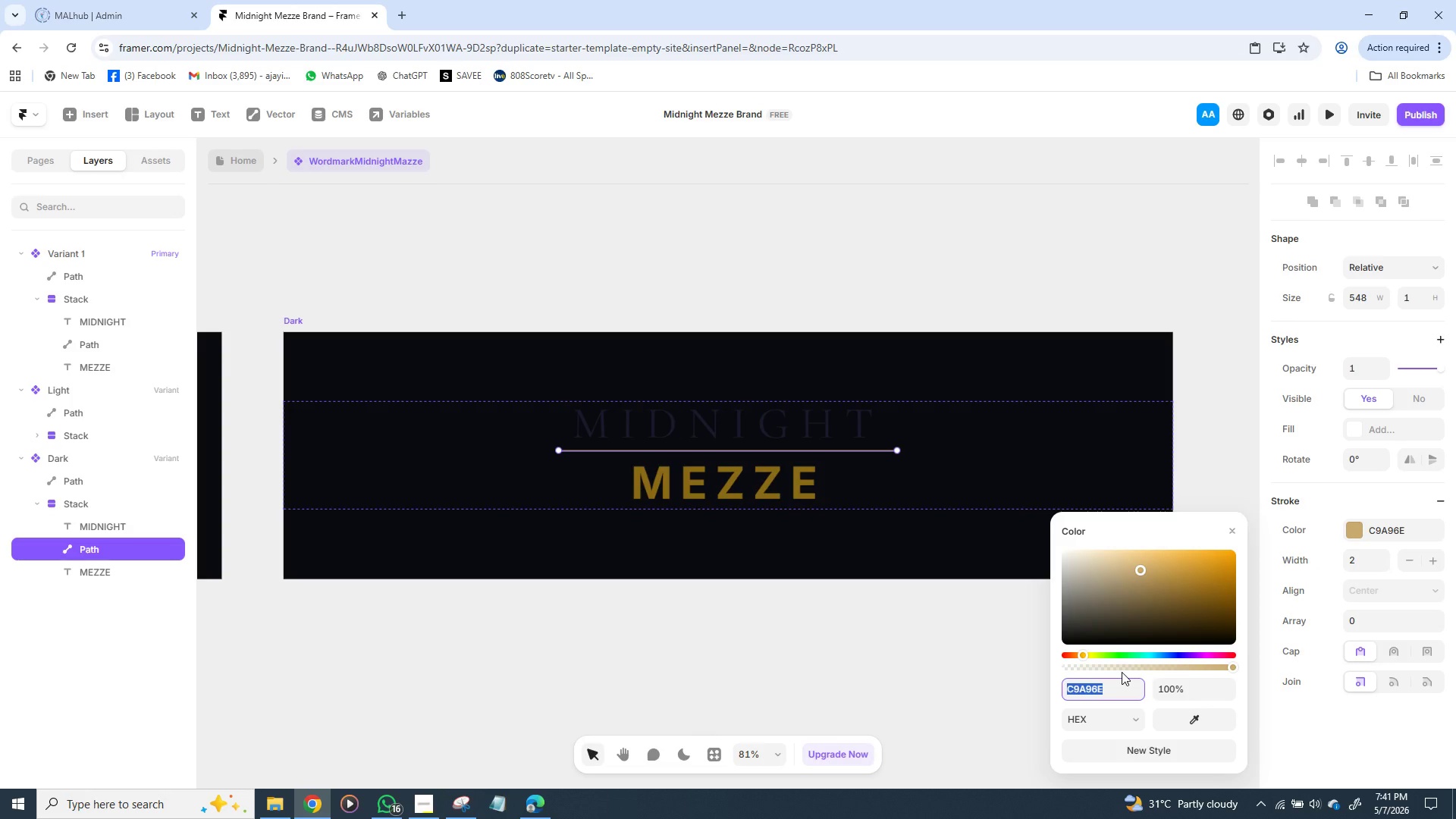 
wait(14.11)
 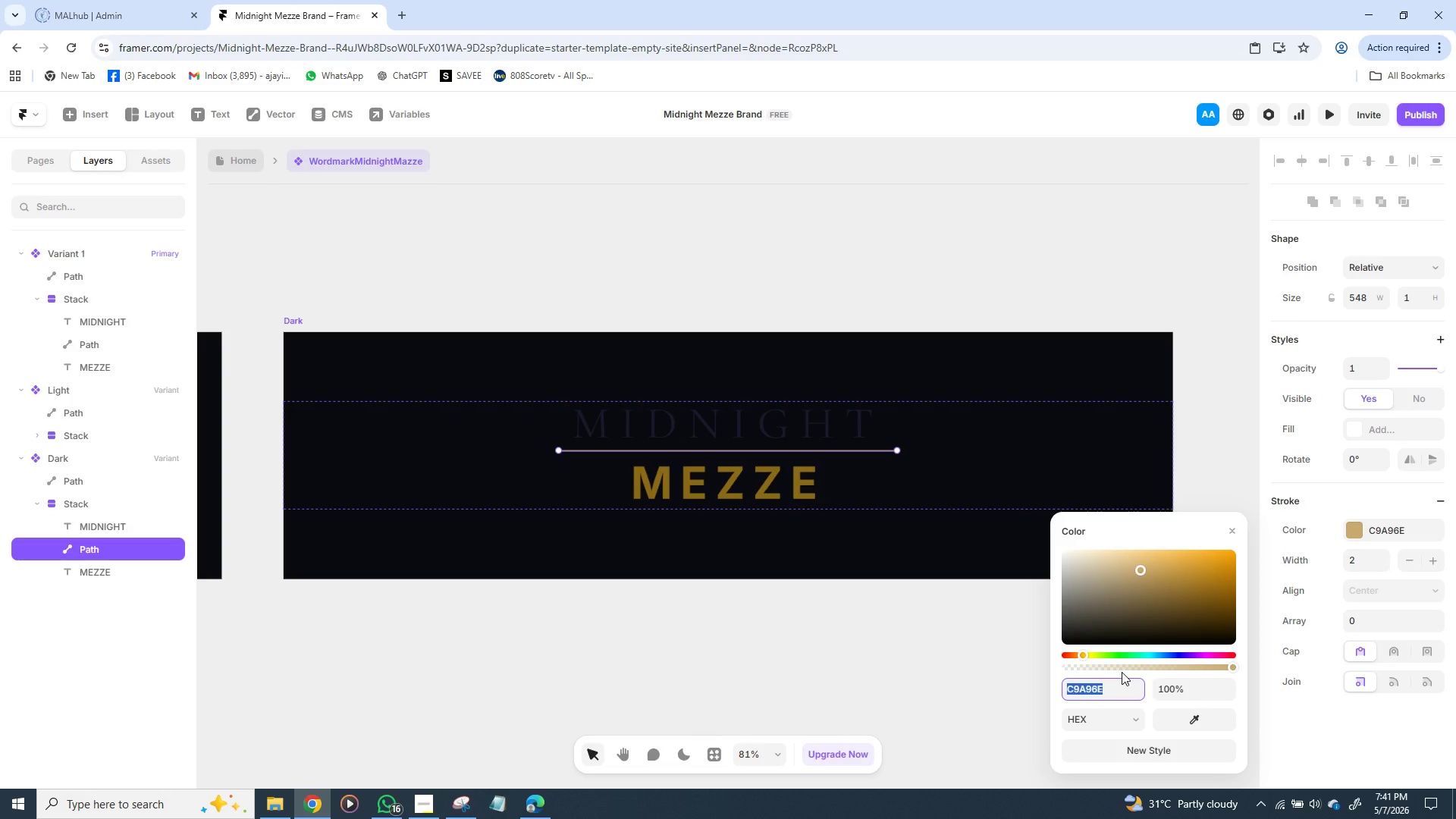 
key(8)
 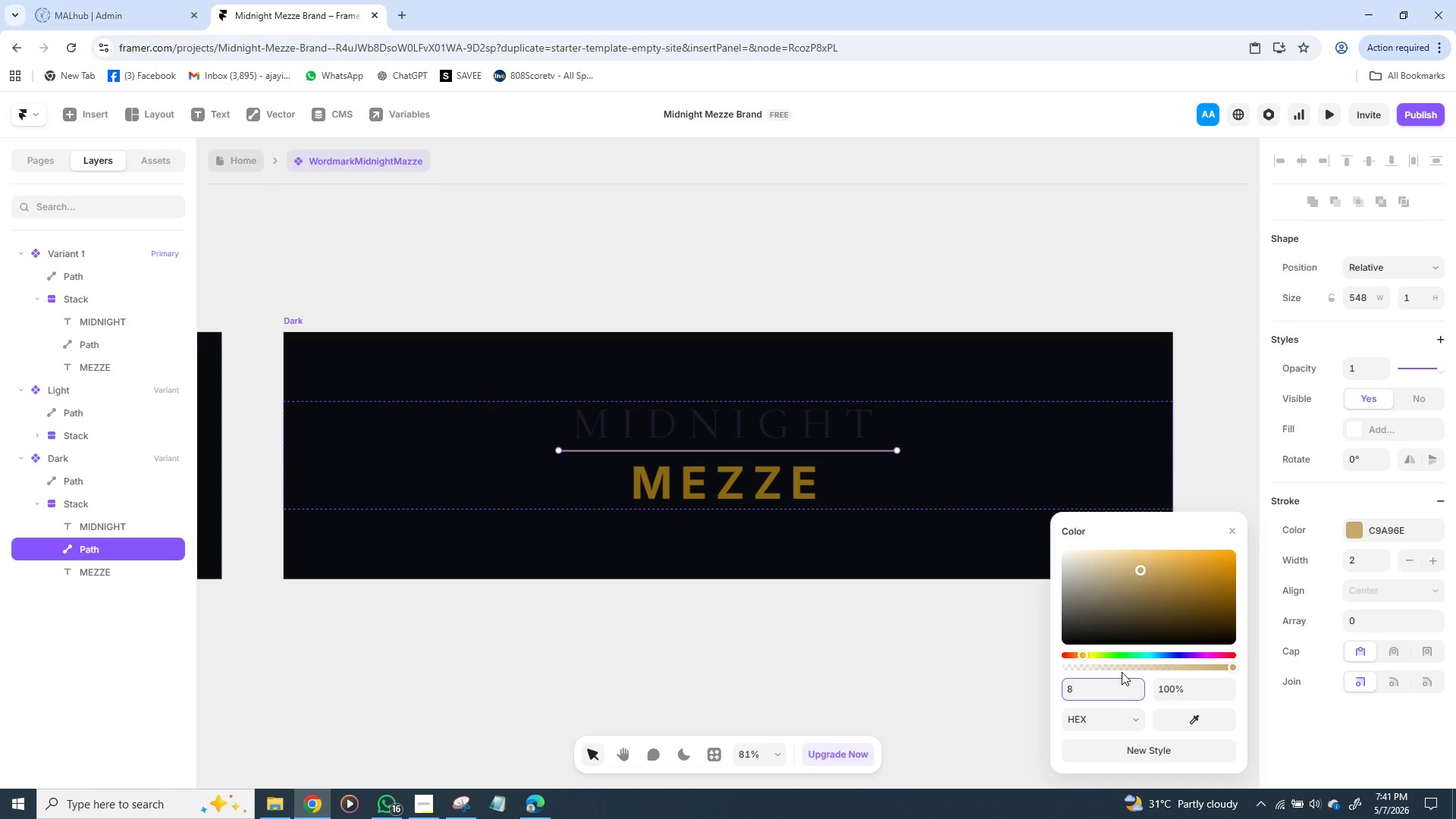 
key(B)
 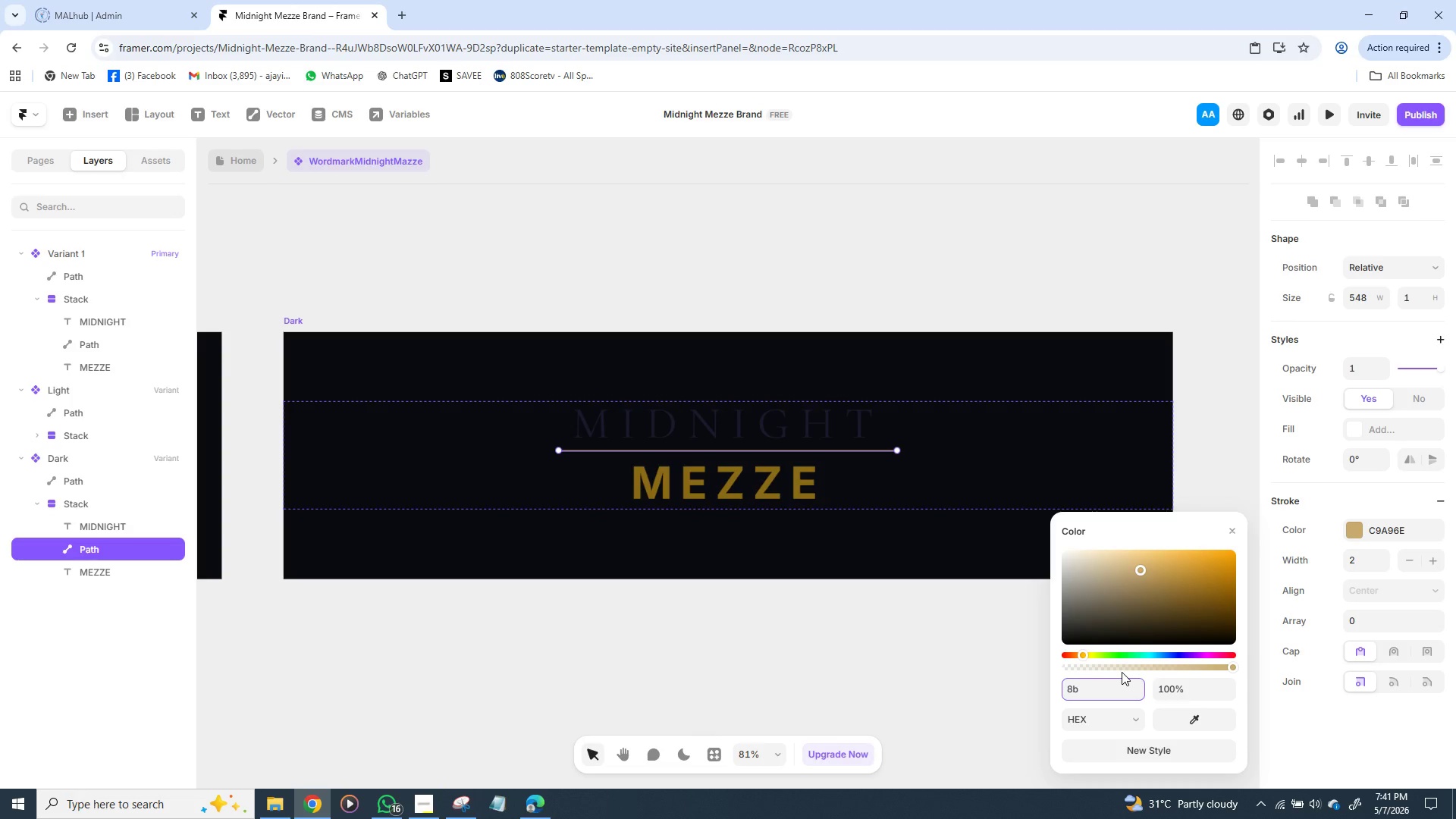 
type(6914)
 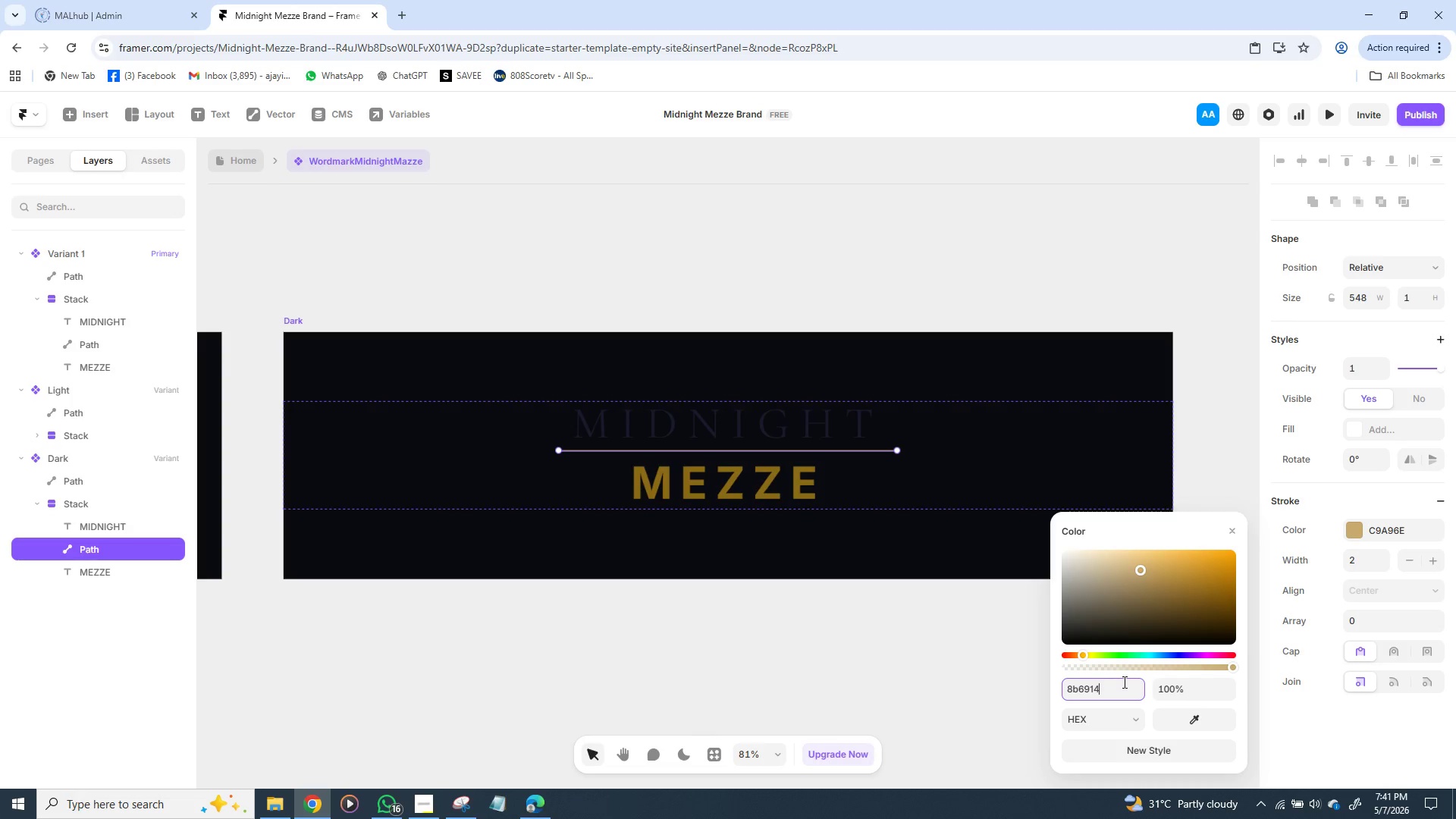 
mouse_move([1185, 689])
 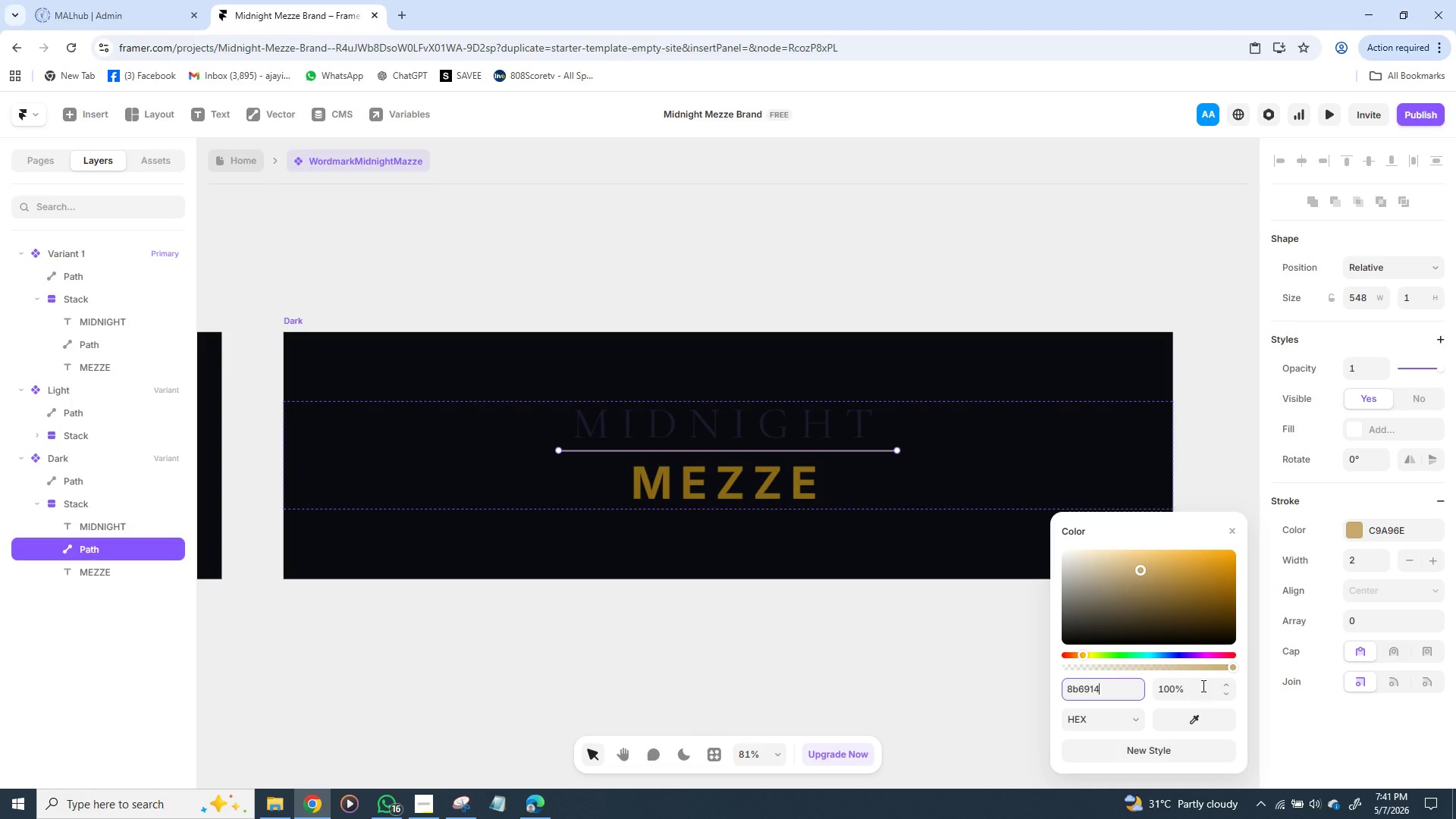 
mouse_move([1169, 670])
 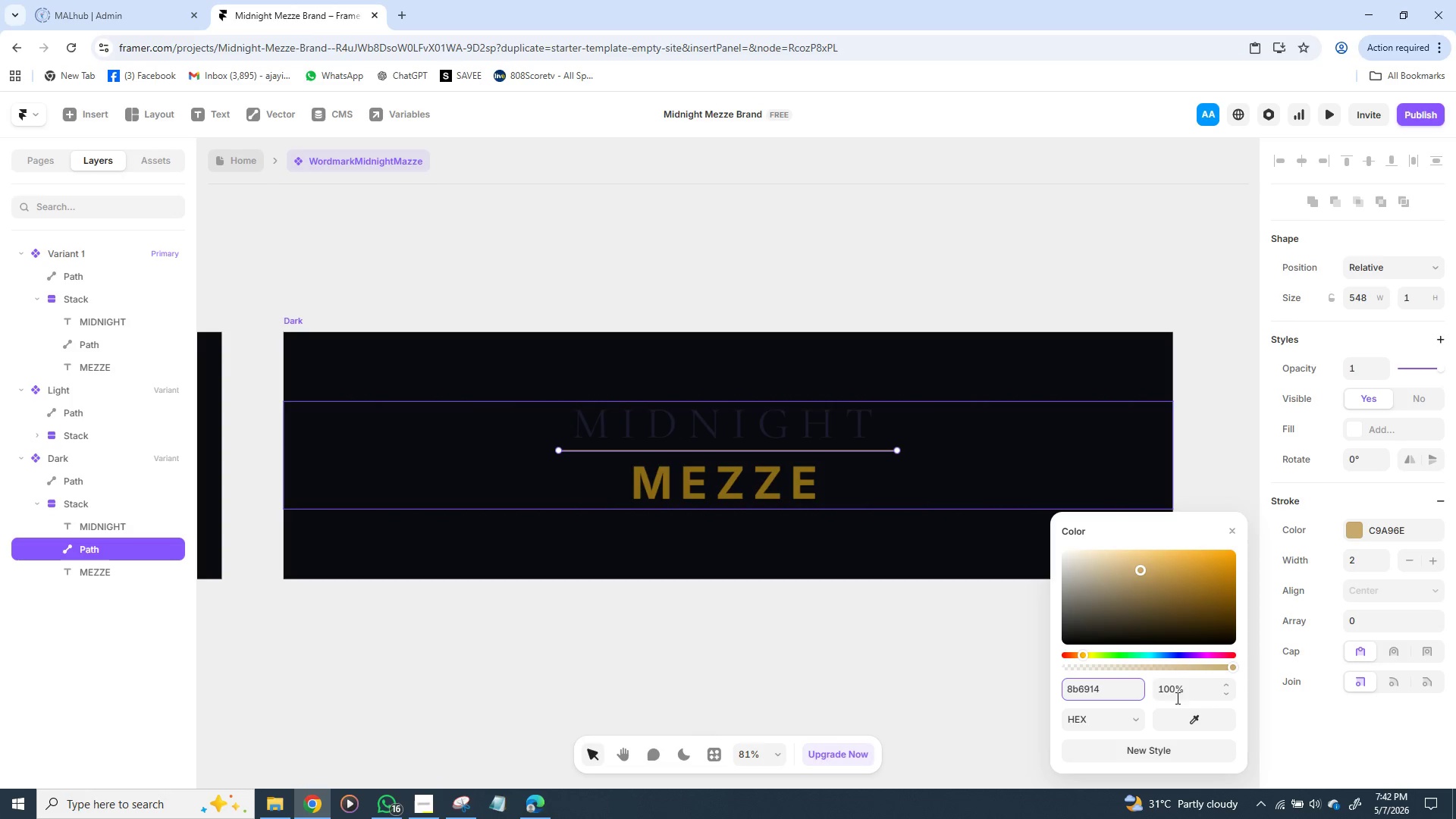 
left_click([1178, 689])
 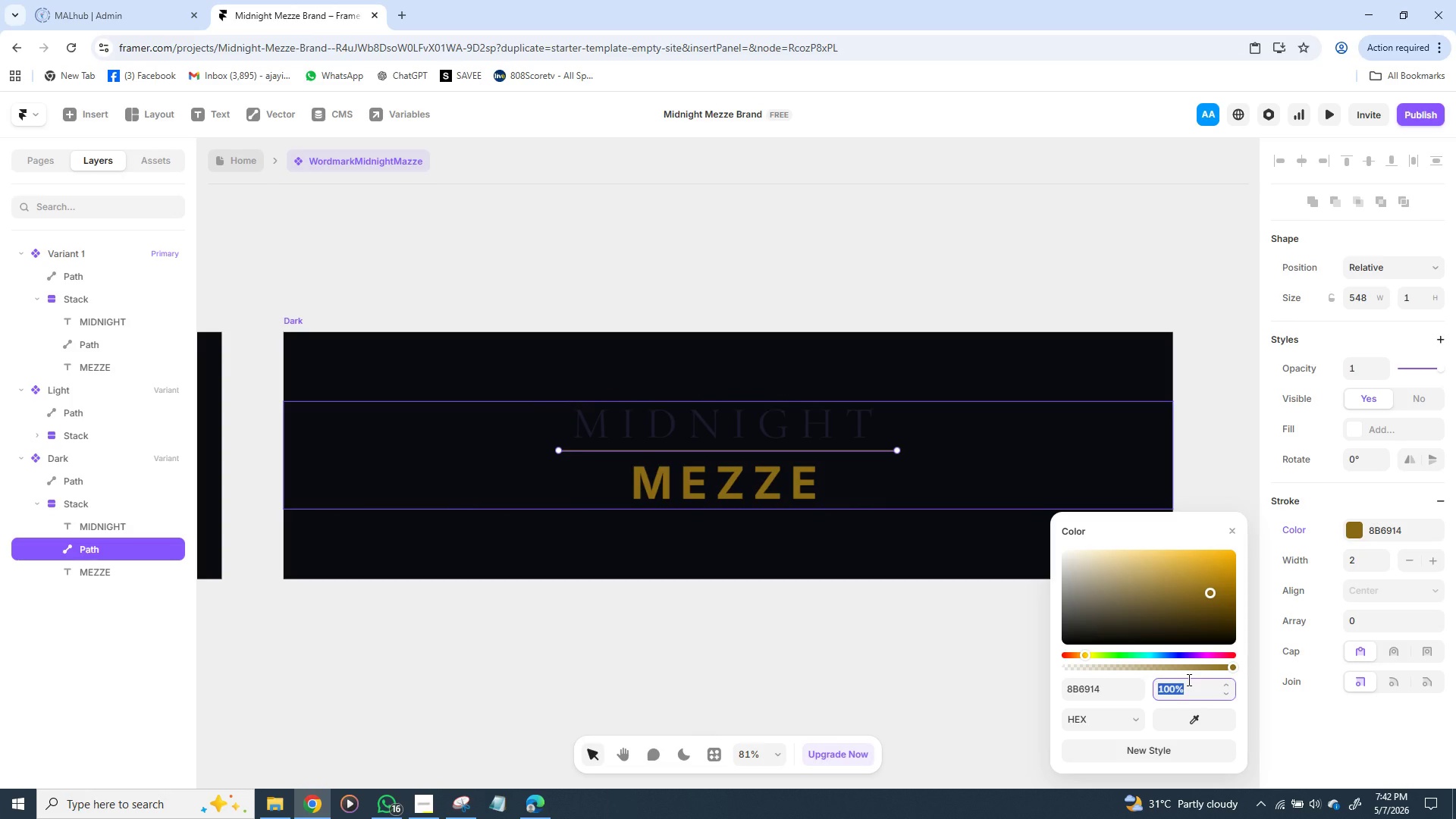 
wait(5.2)
 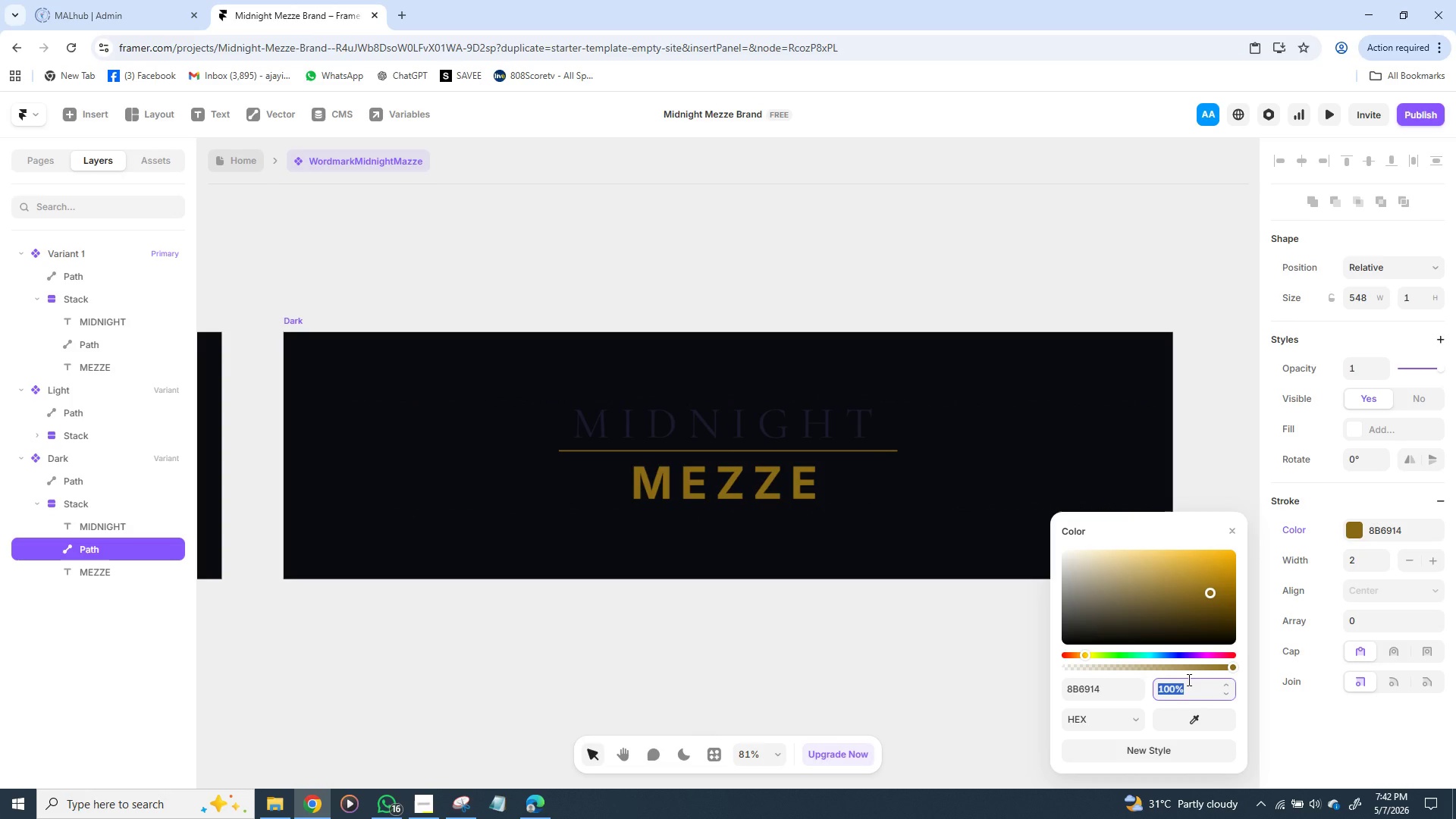 
type(40)
 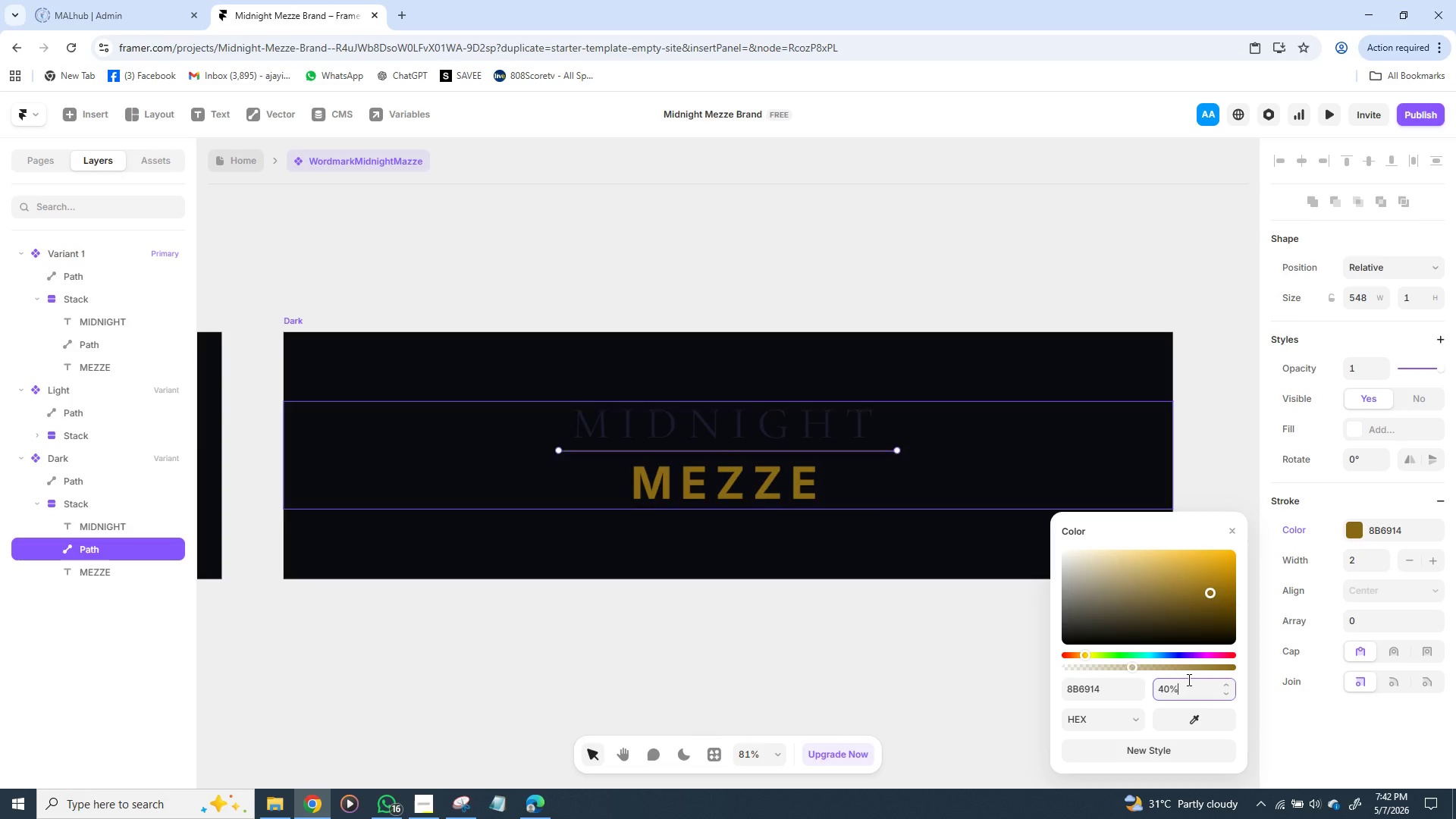 
key(Enter)
 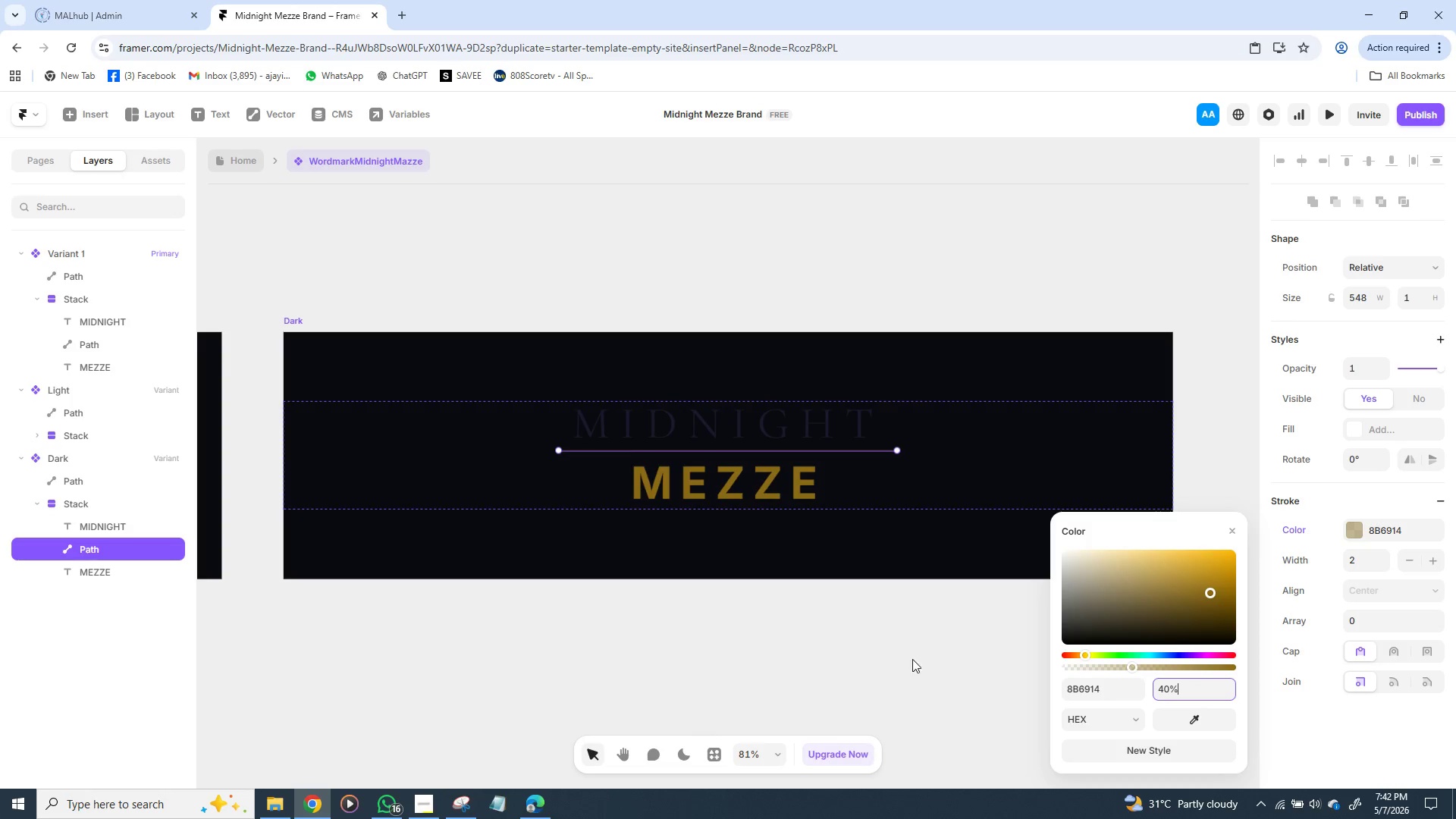 
left_click([906, 659])
 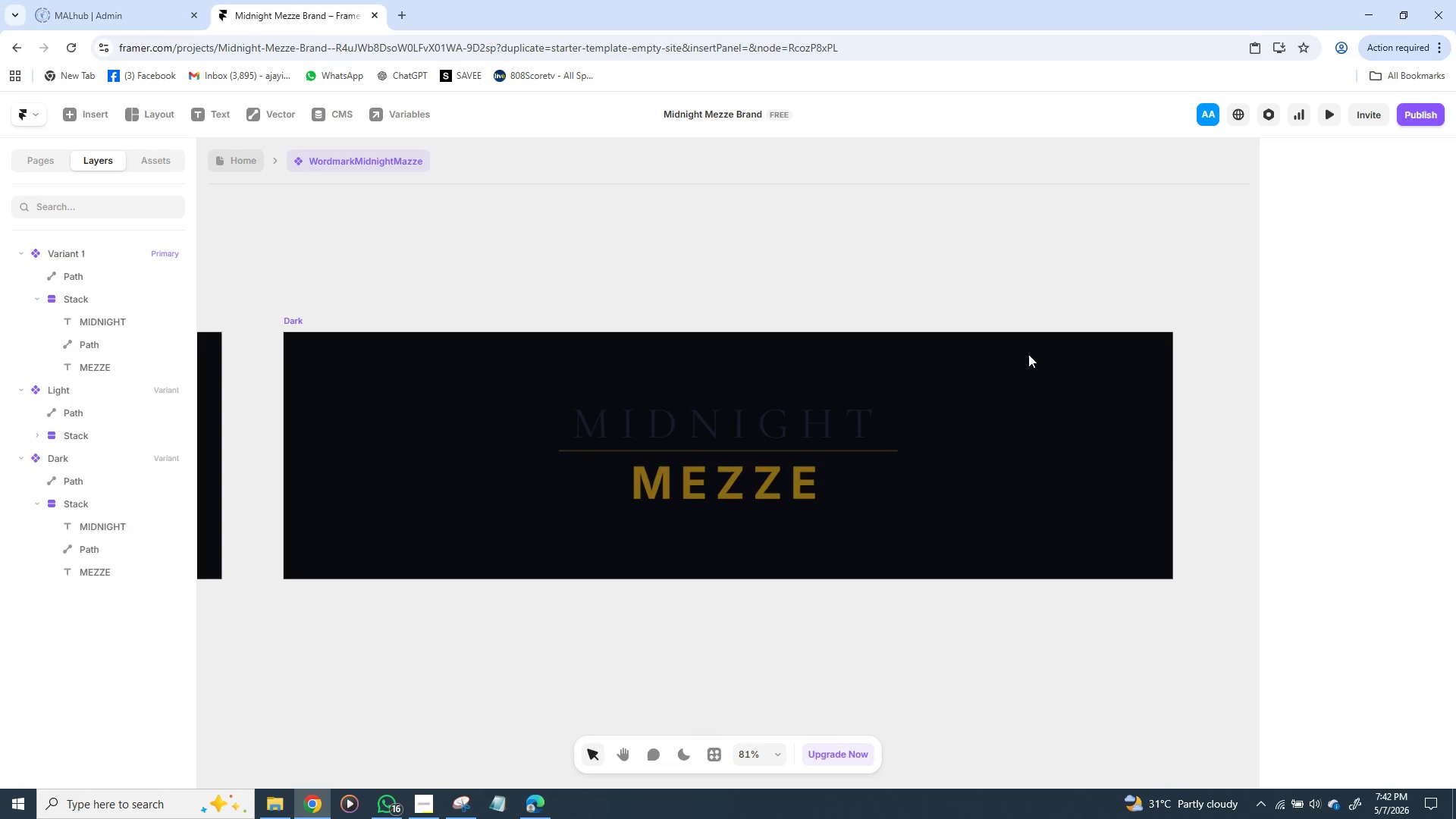 
wait(5.3)
 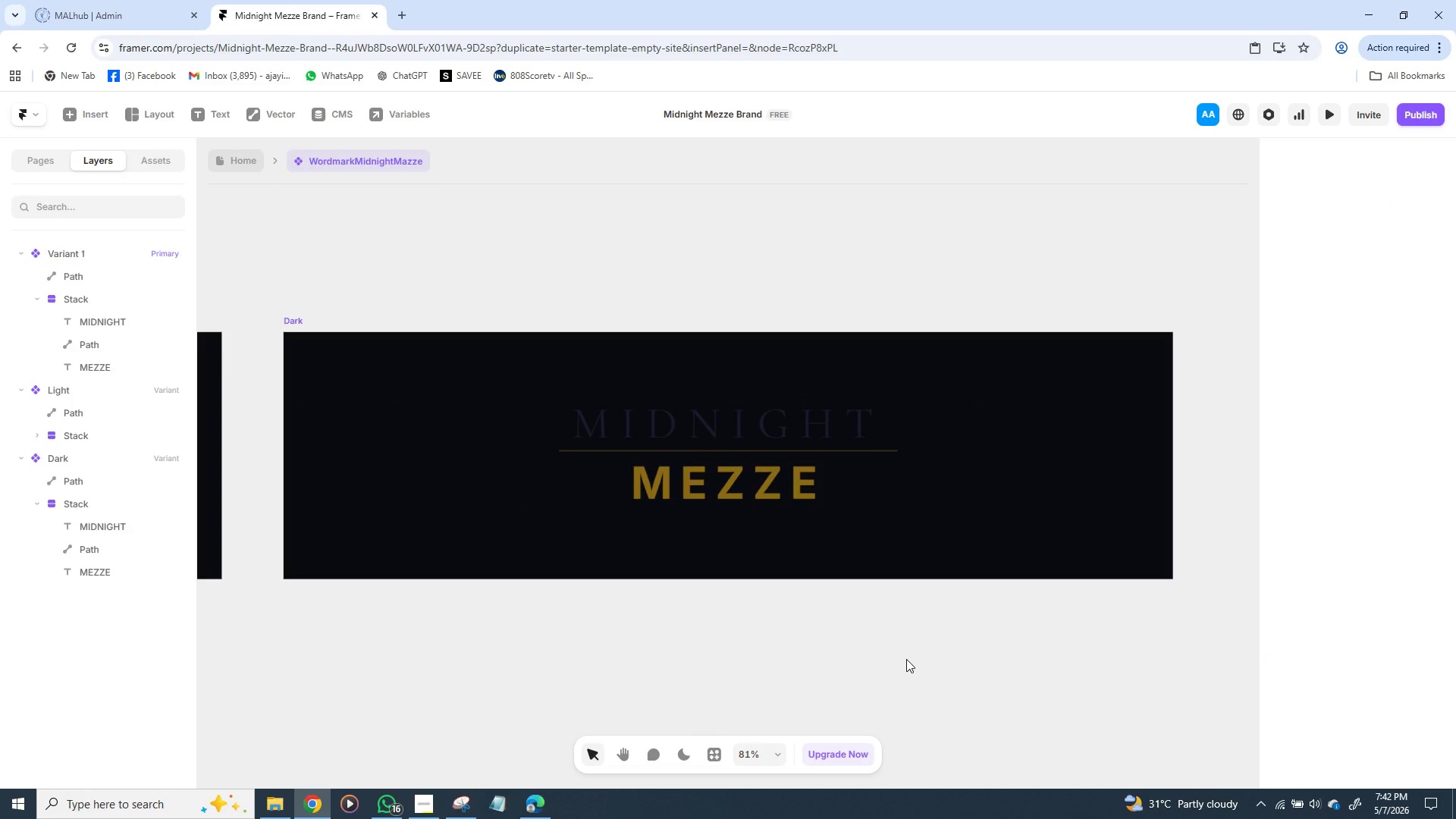 
left_click([435, 354])
 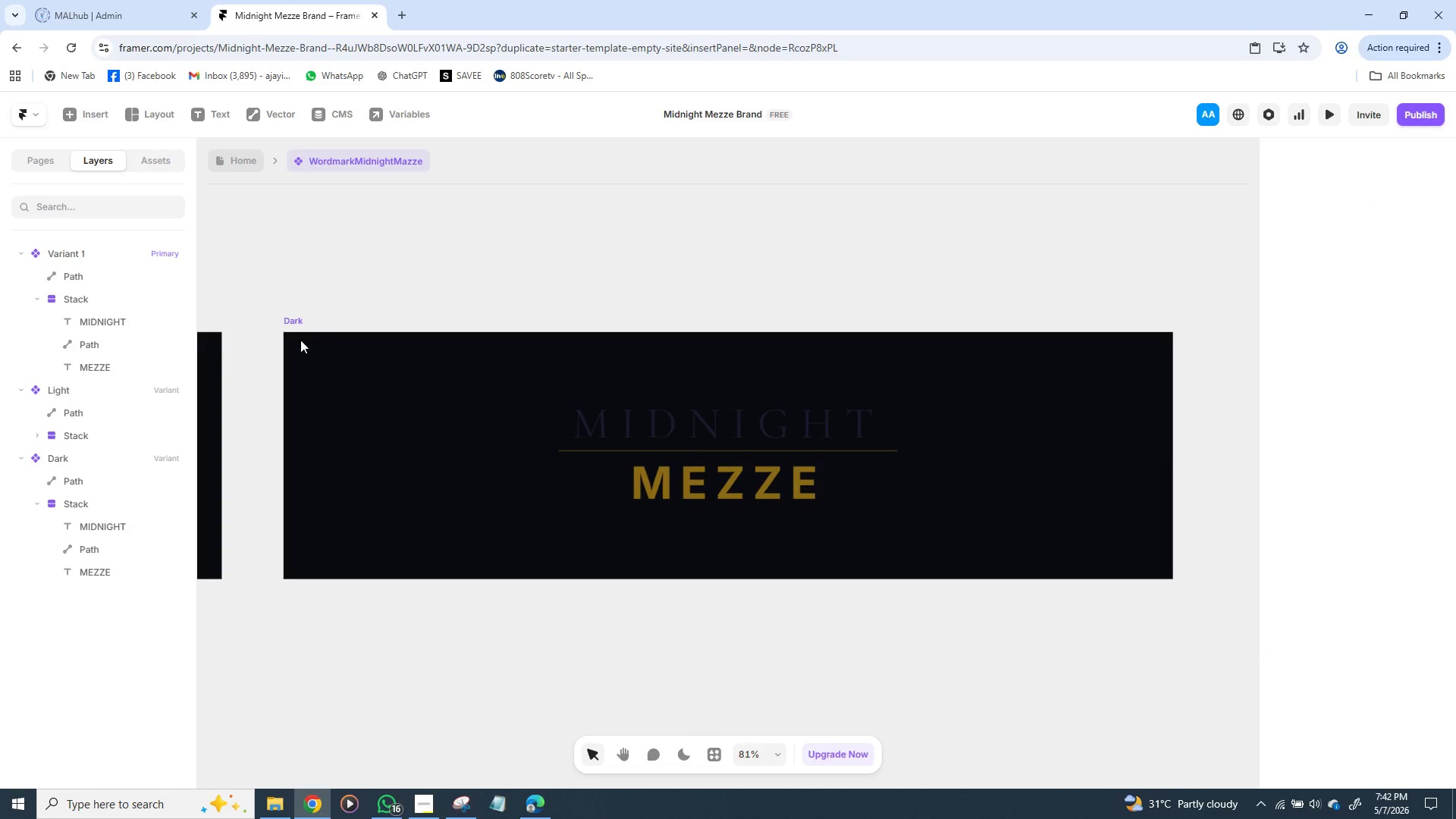 
left_click([297, 334])
 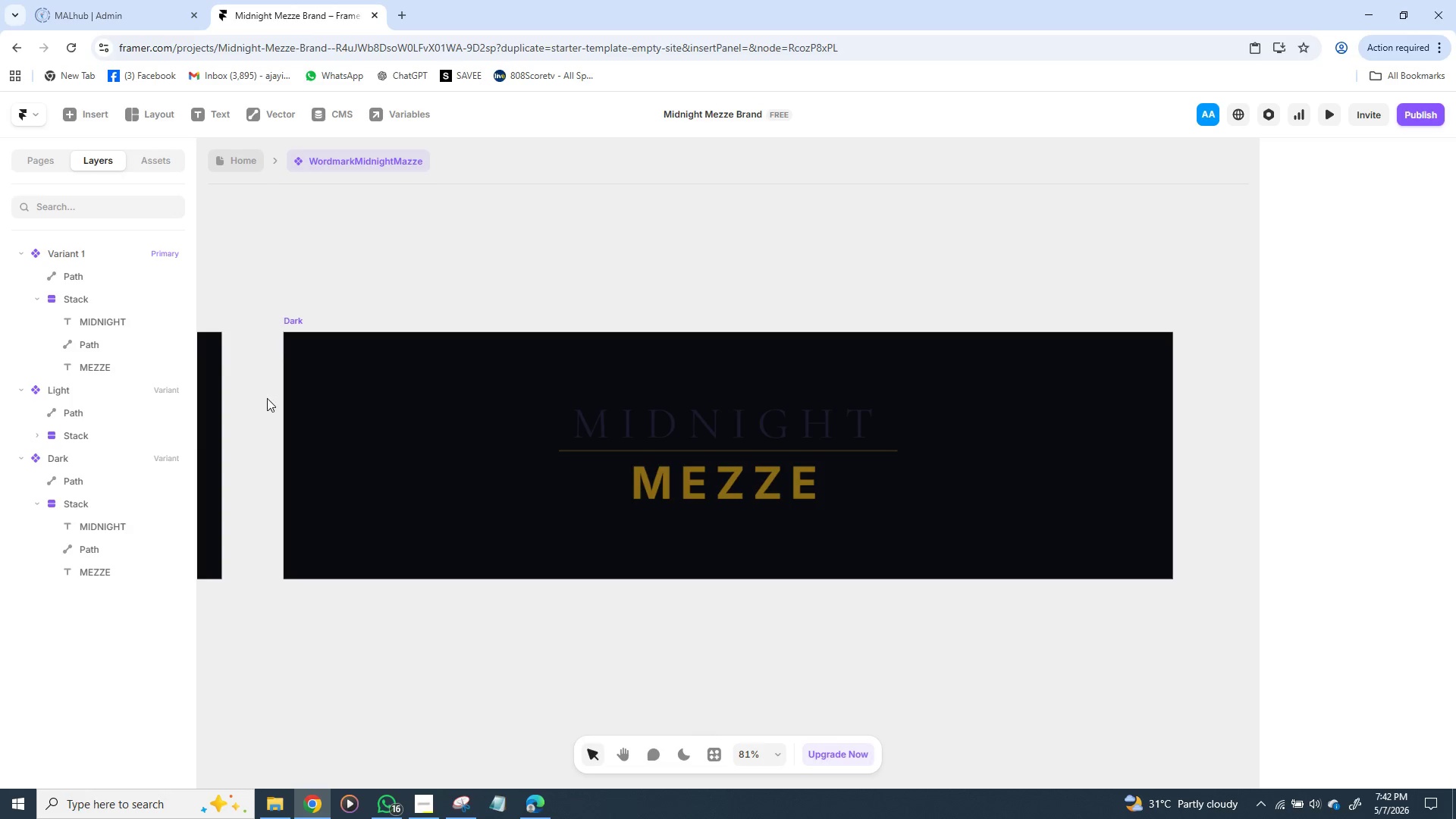 
left_click([318, 400])
 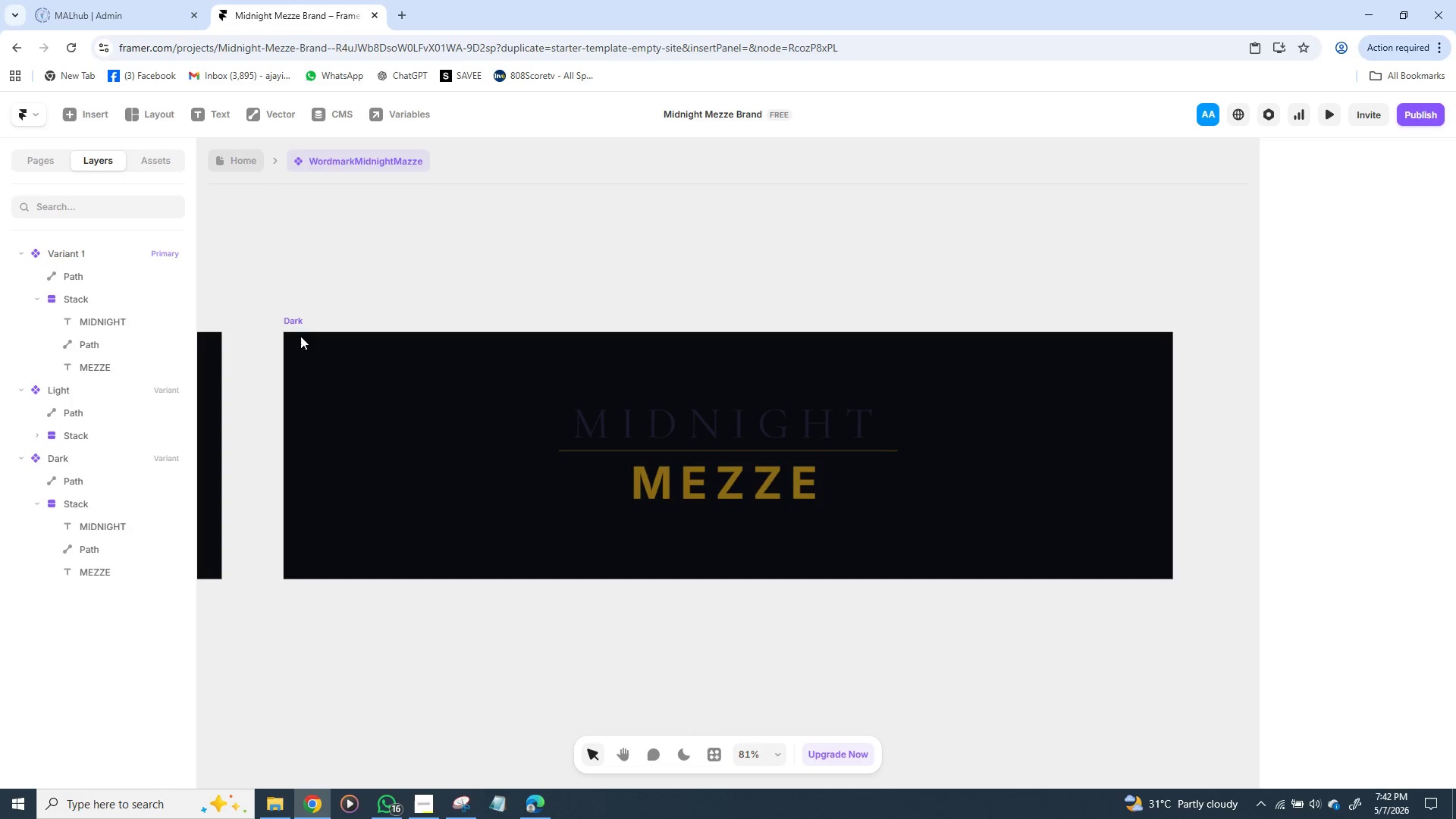 
left_click([281, 327])
 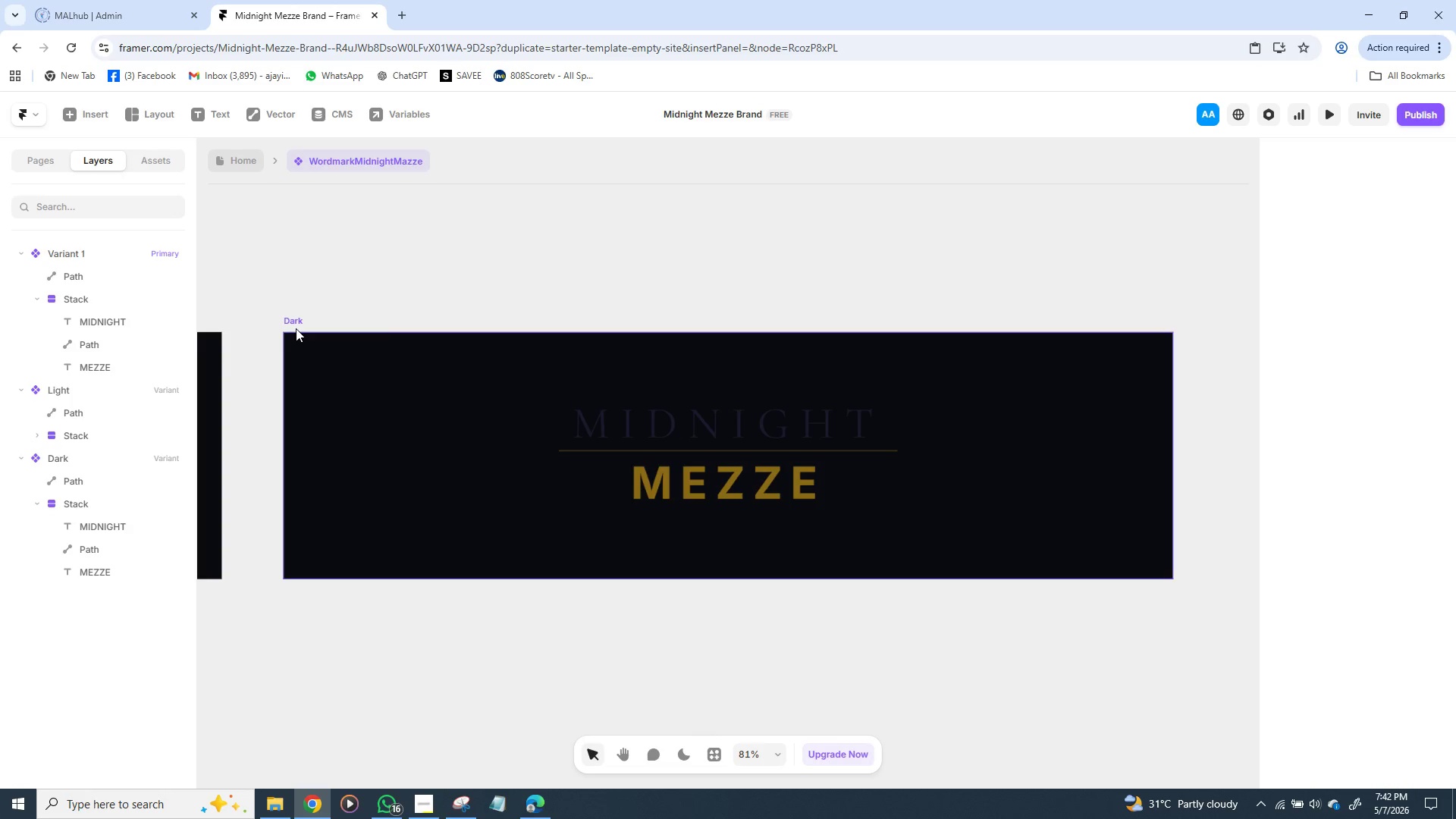 
left_click([296, 328])
 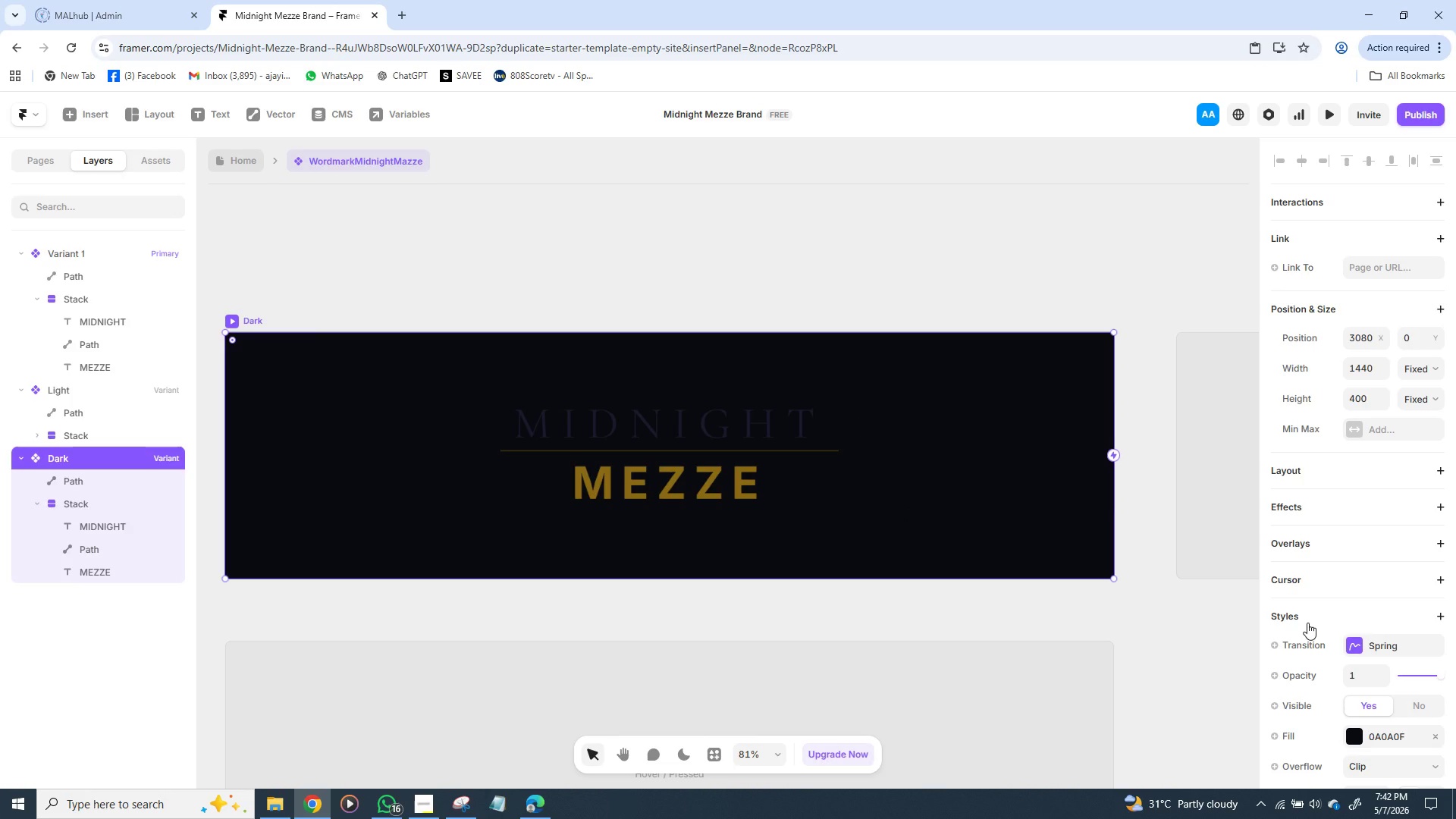 
wait(6.34)
 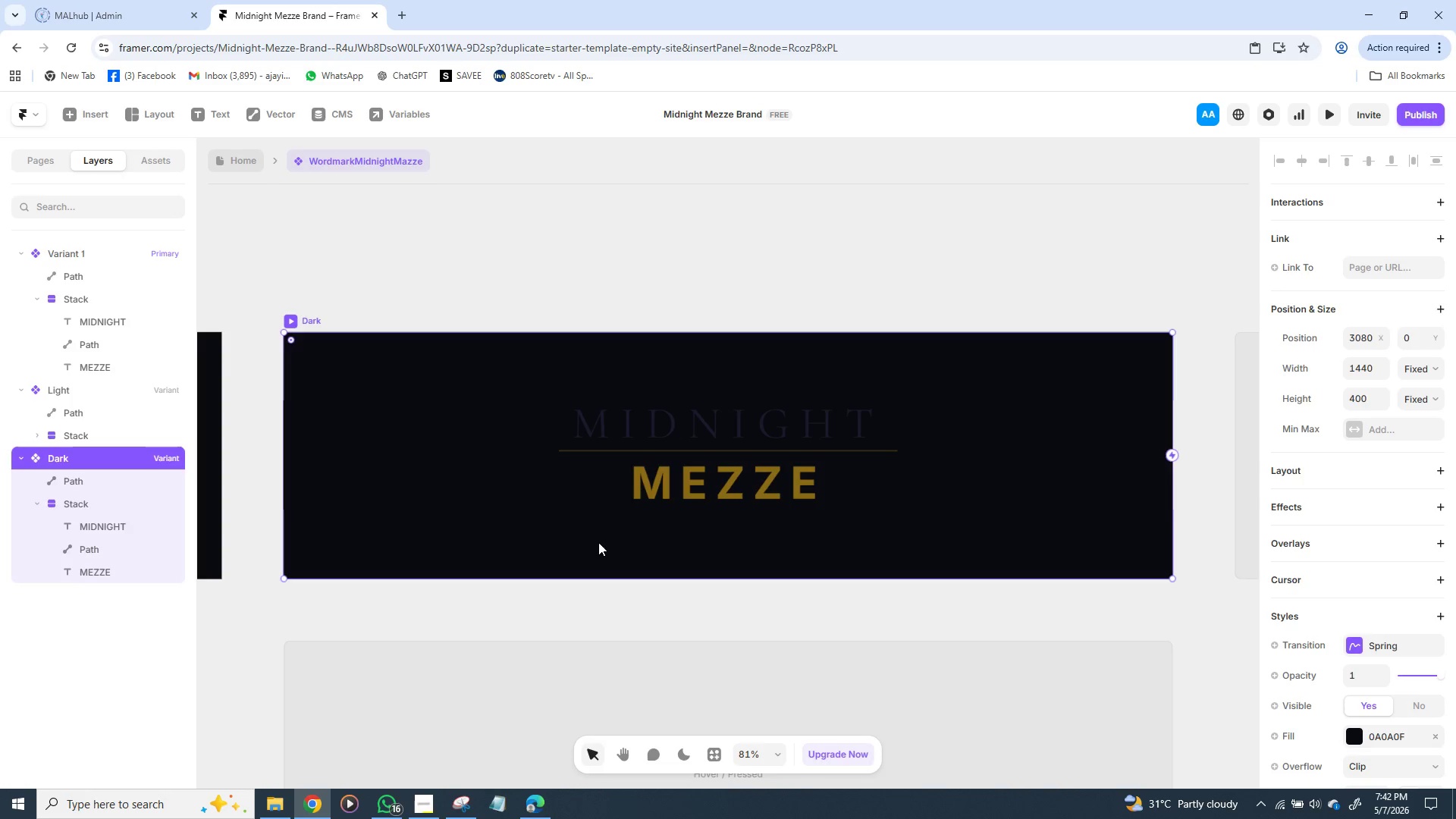 
left_click([1356, 731])
 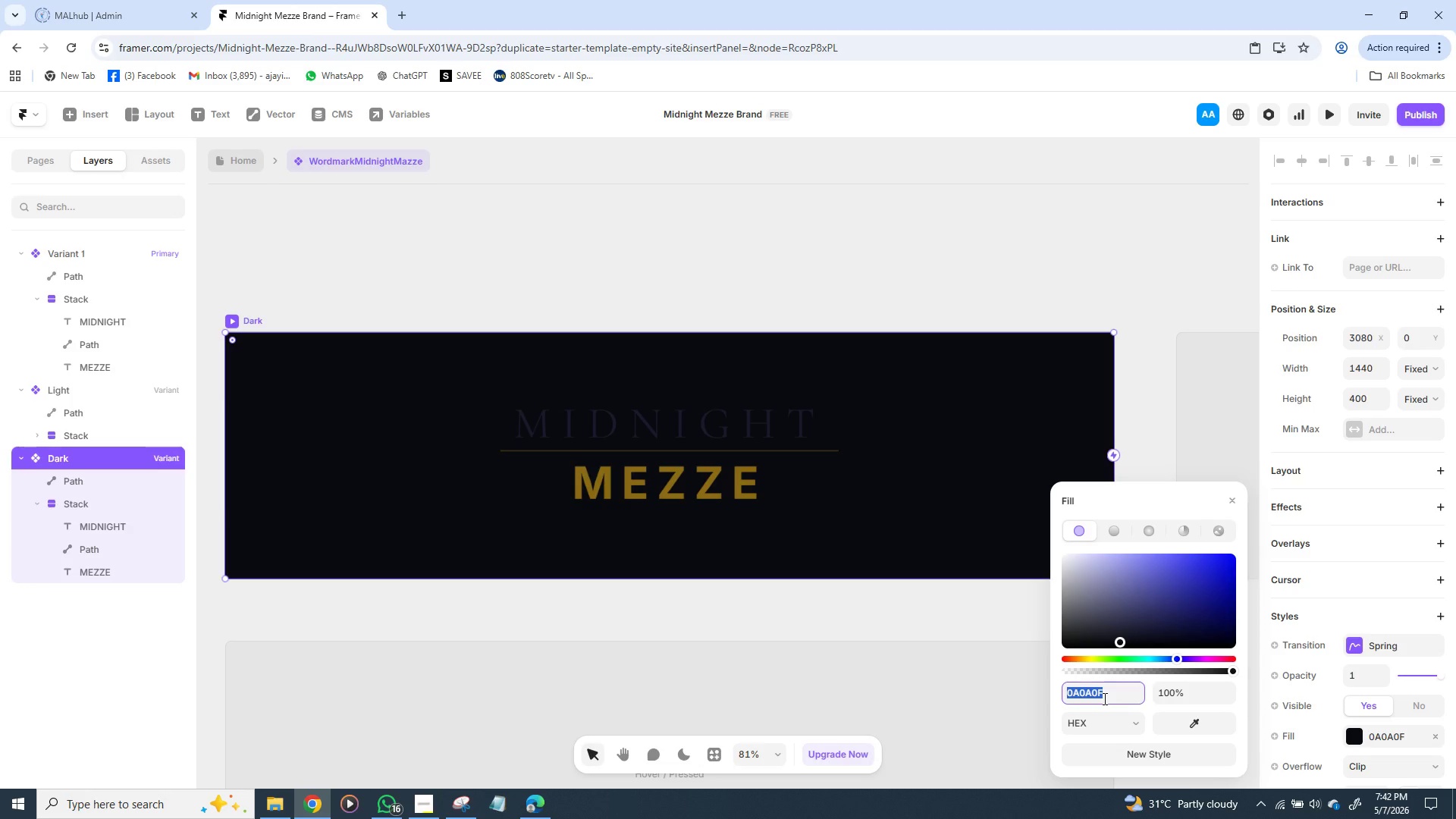 
wait(16.05)
 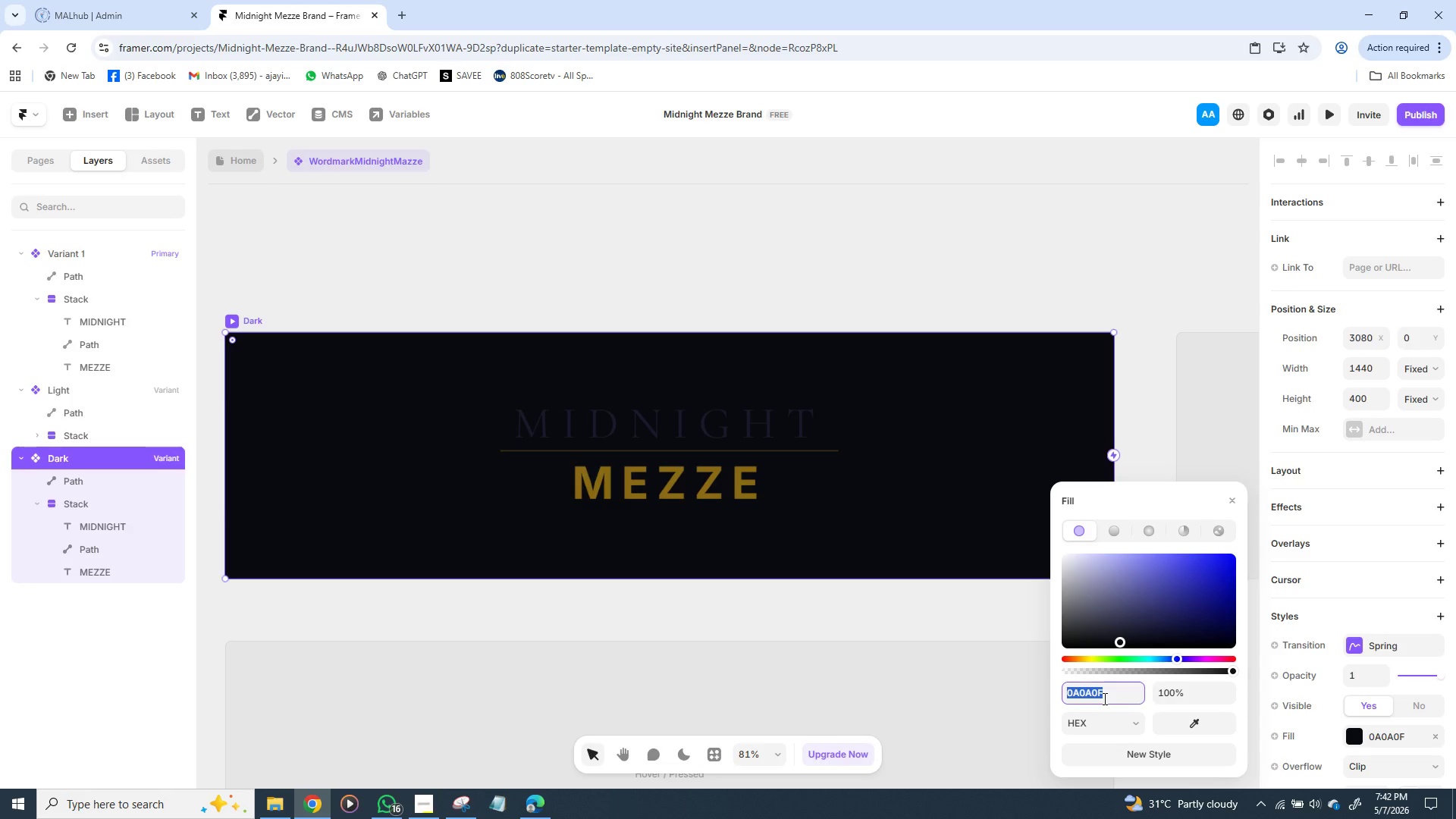 
type(f5fo)
 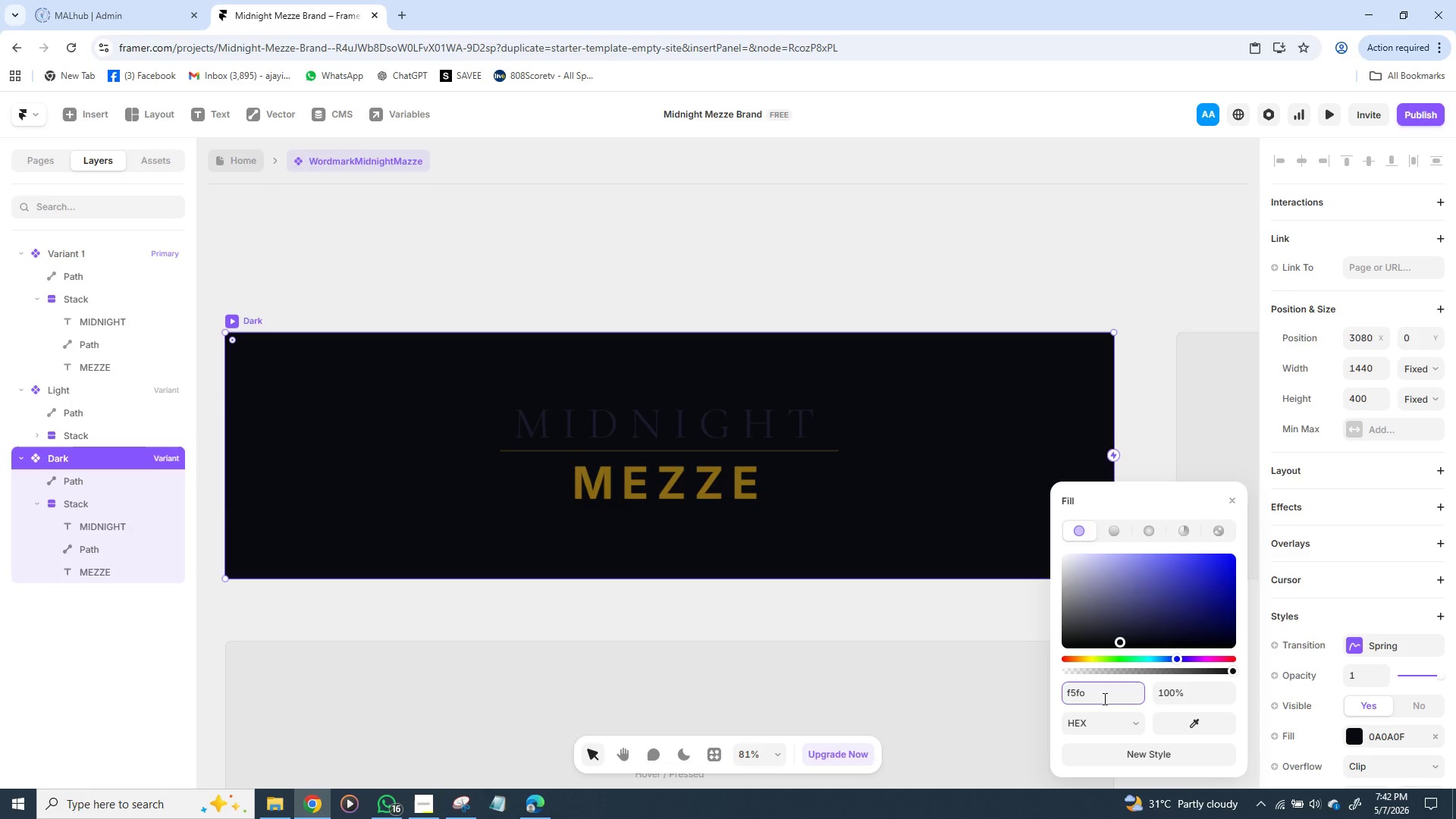 
type(ea)
 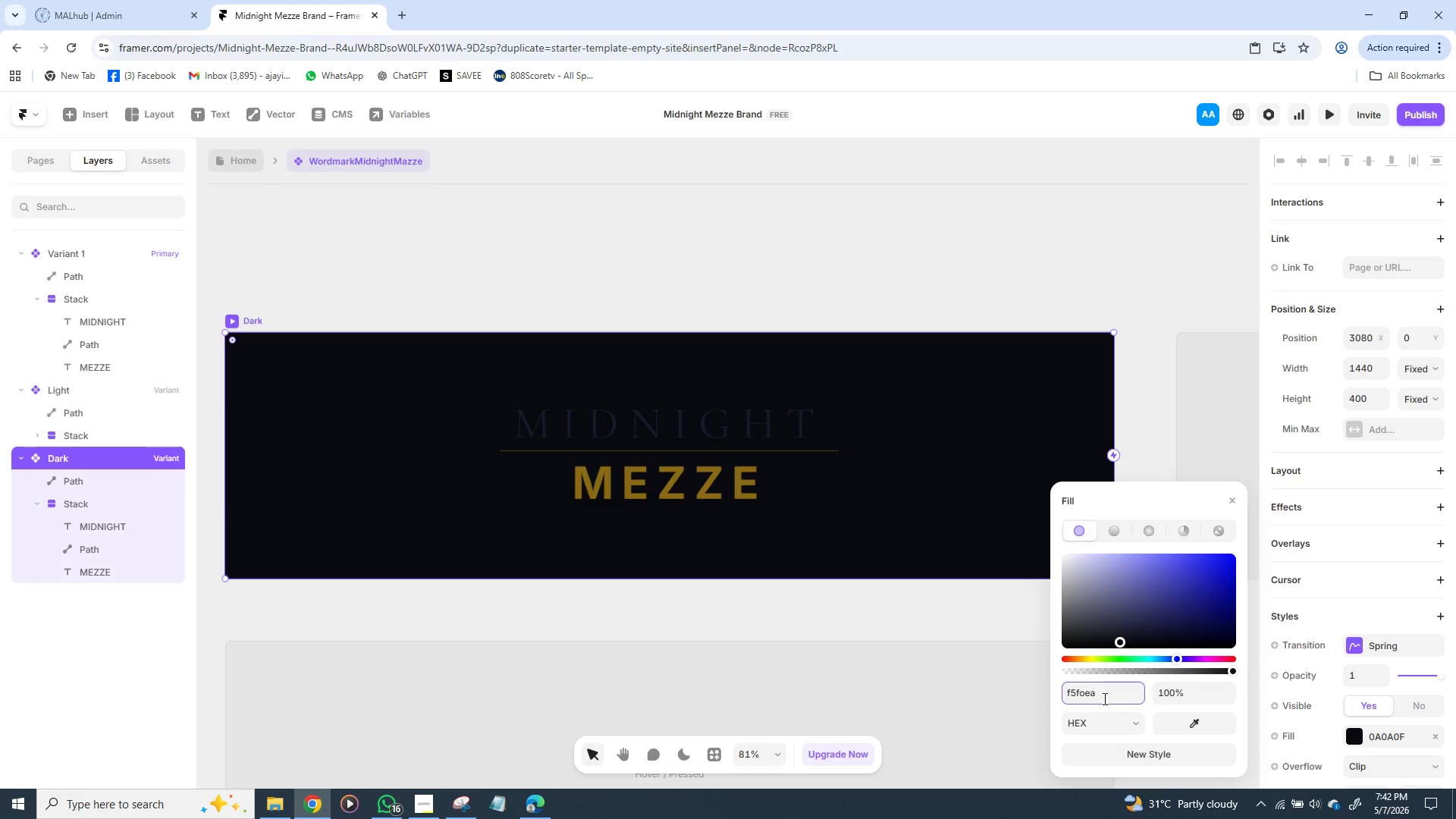 
key(Enter)
 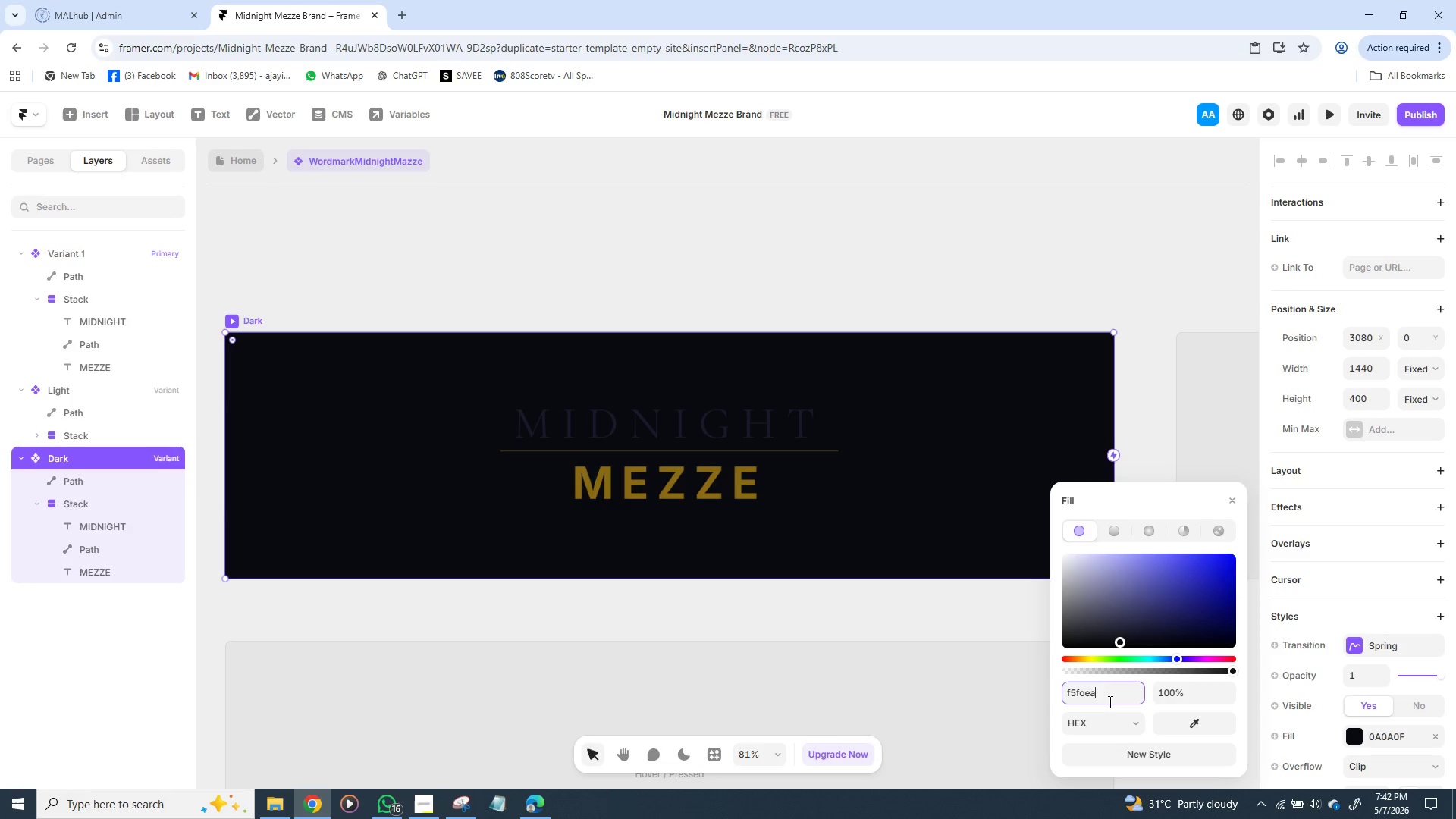 
wait(8.14)
 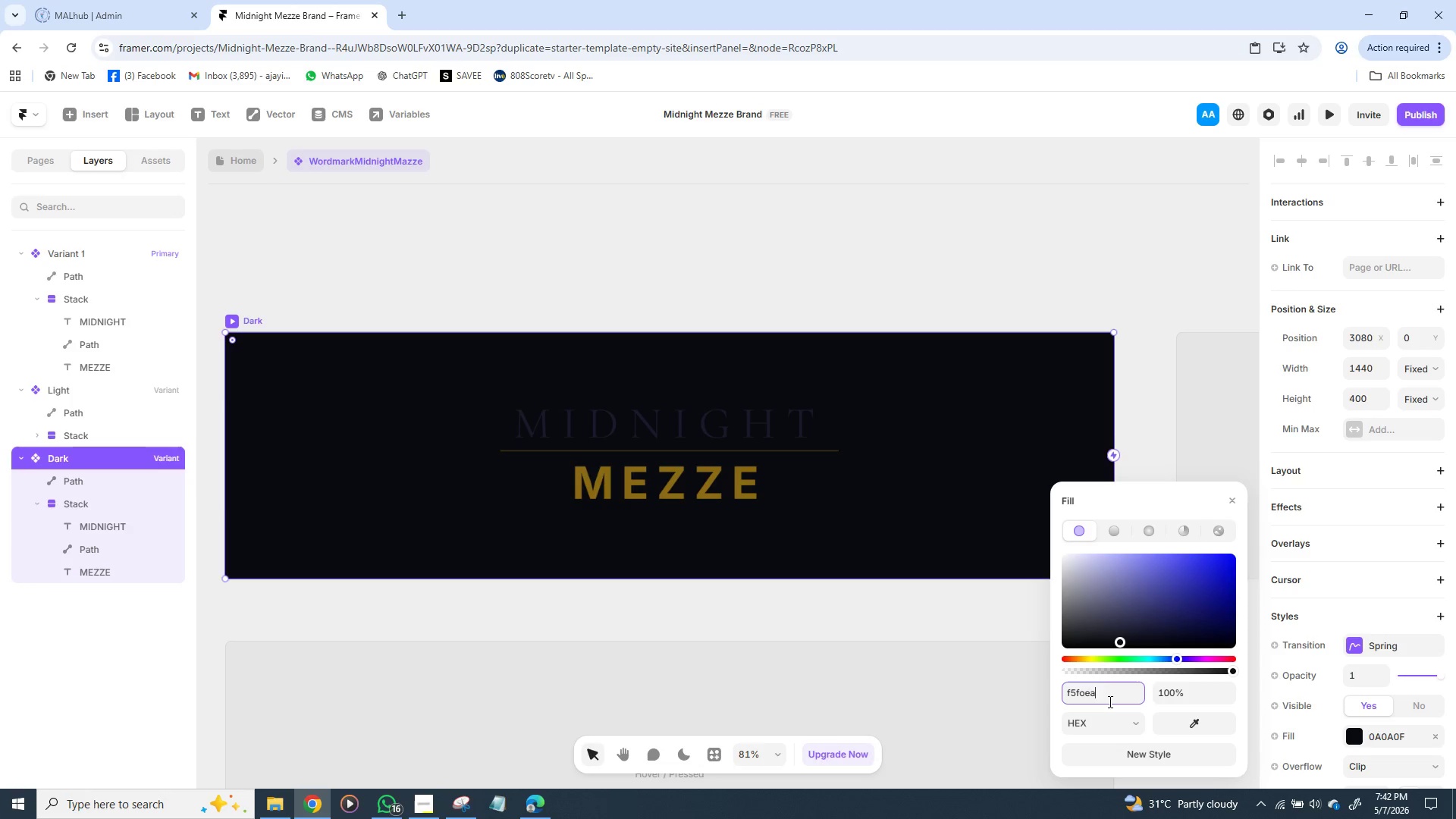 
key(Backspace)
 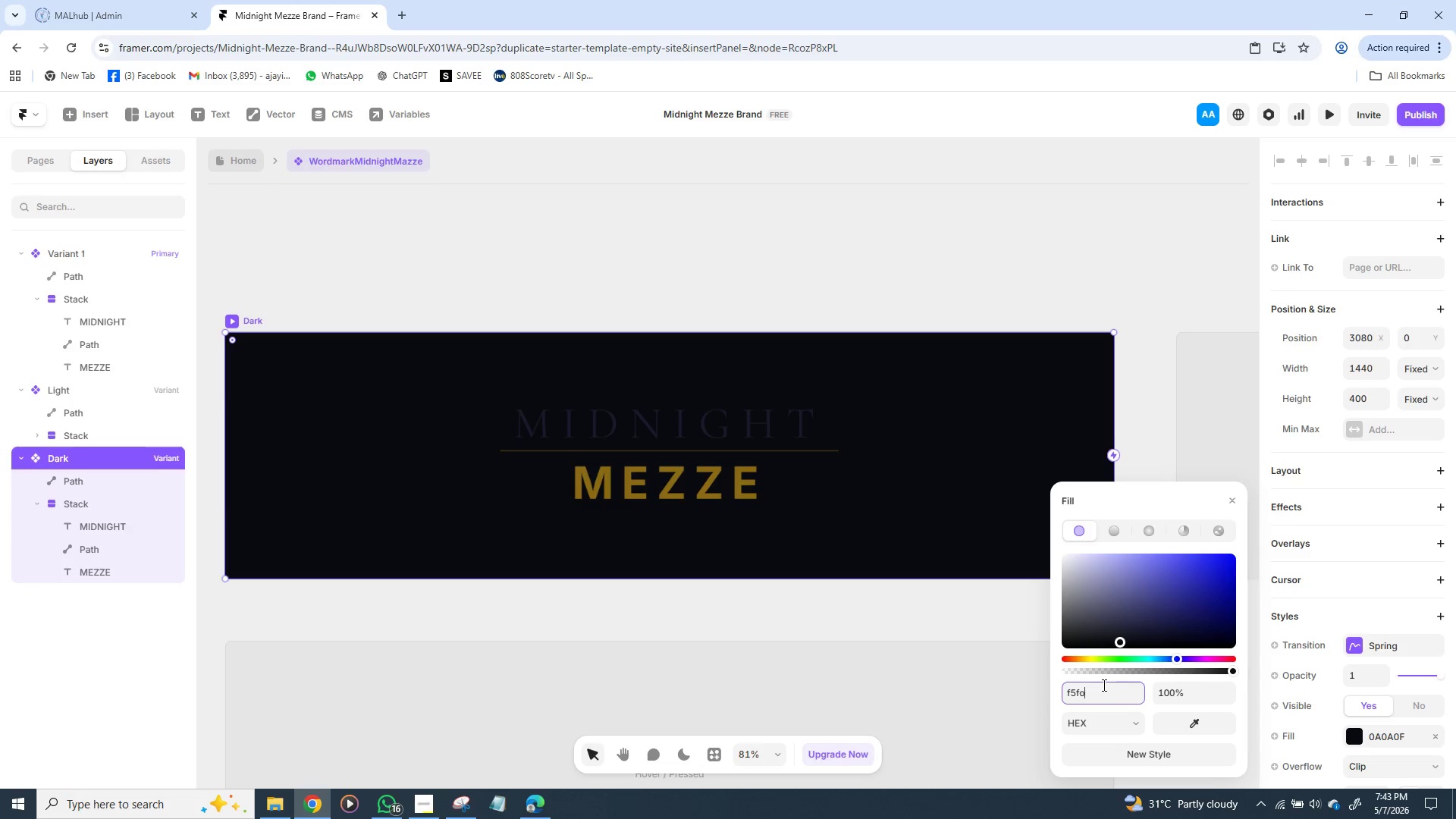 
key(Backspace)
 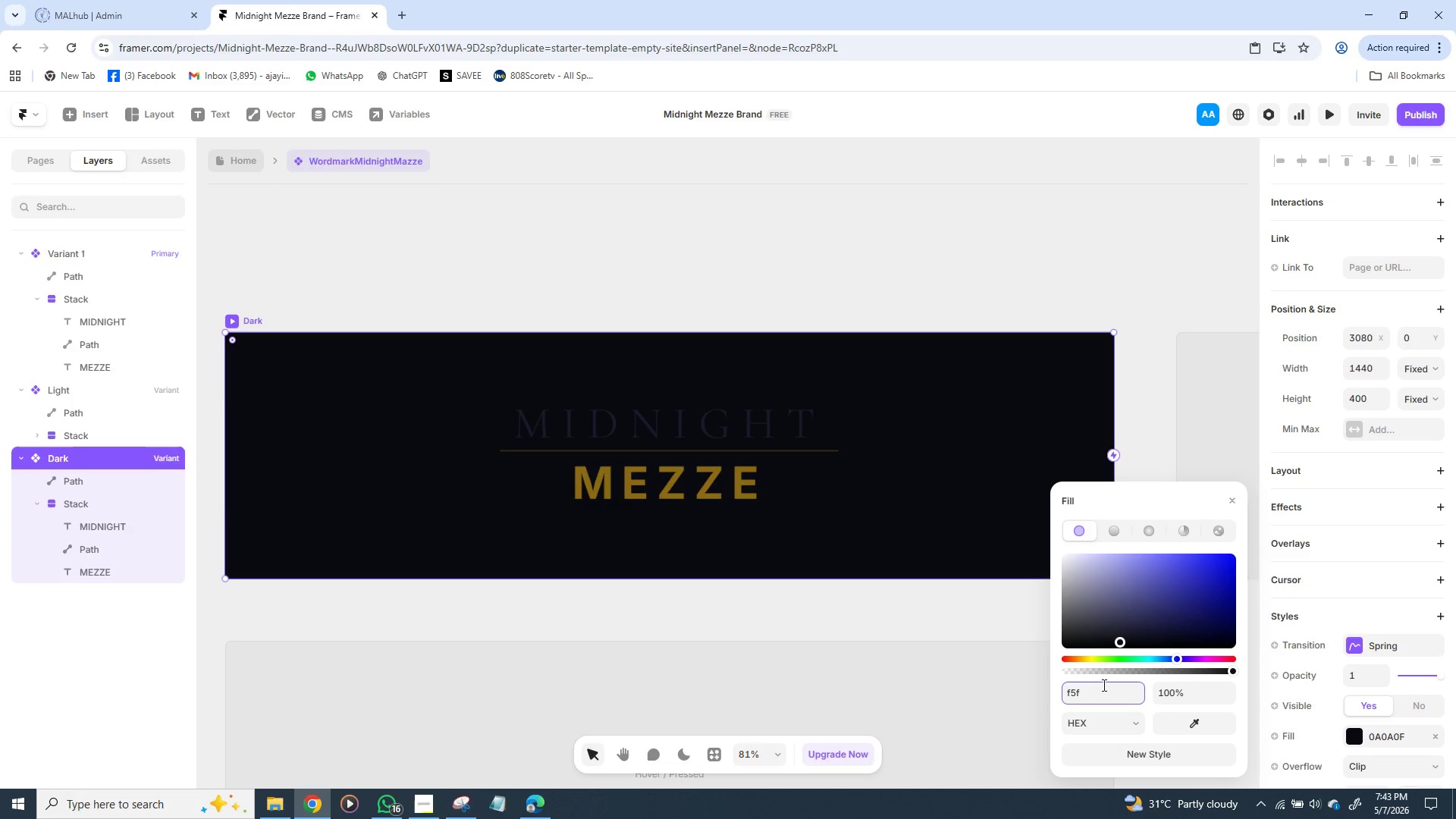 
key(Backspace)
 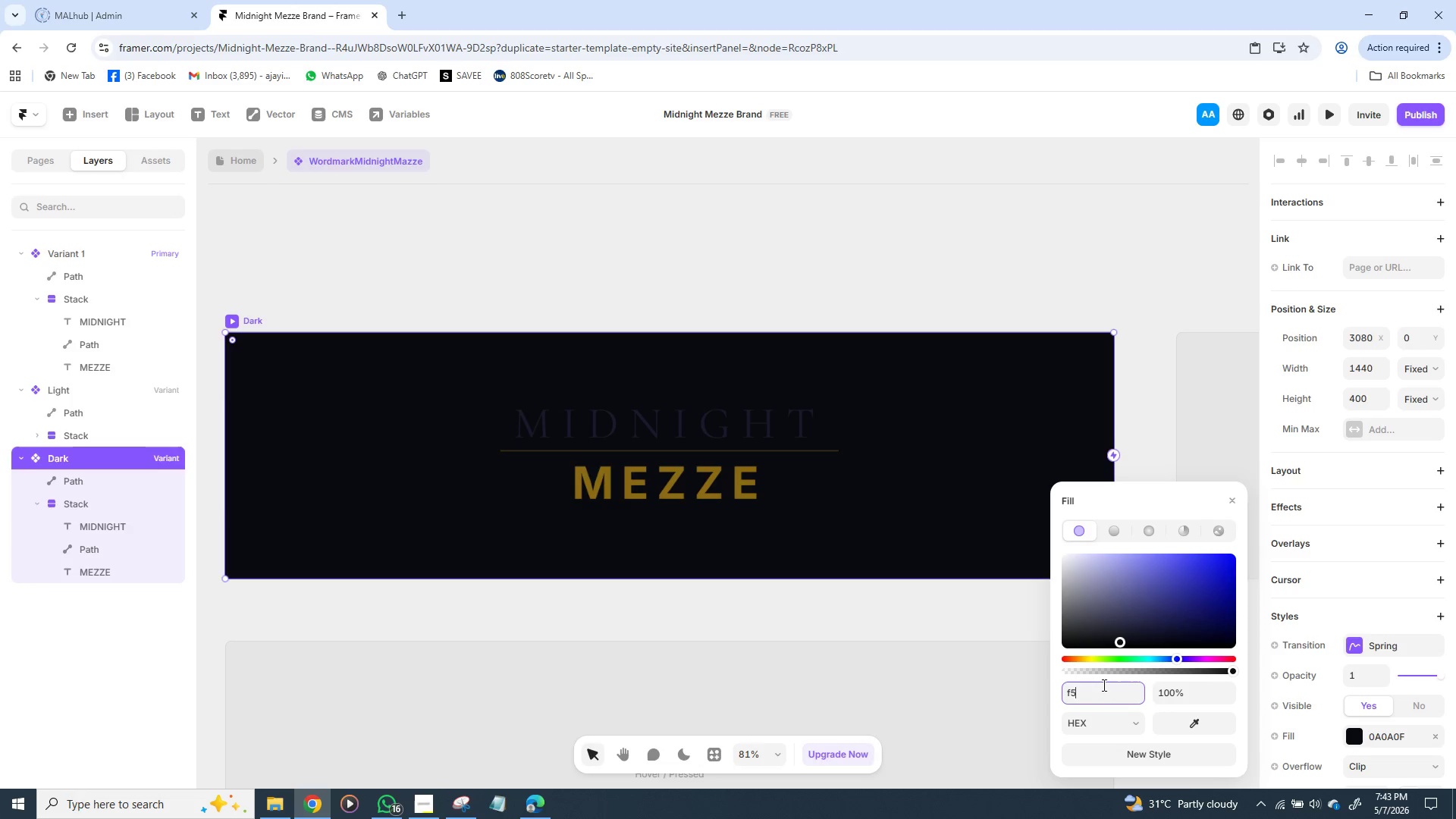 
key(Backspace)
 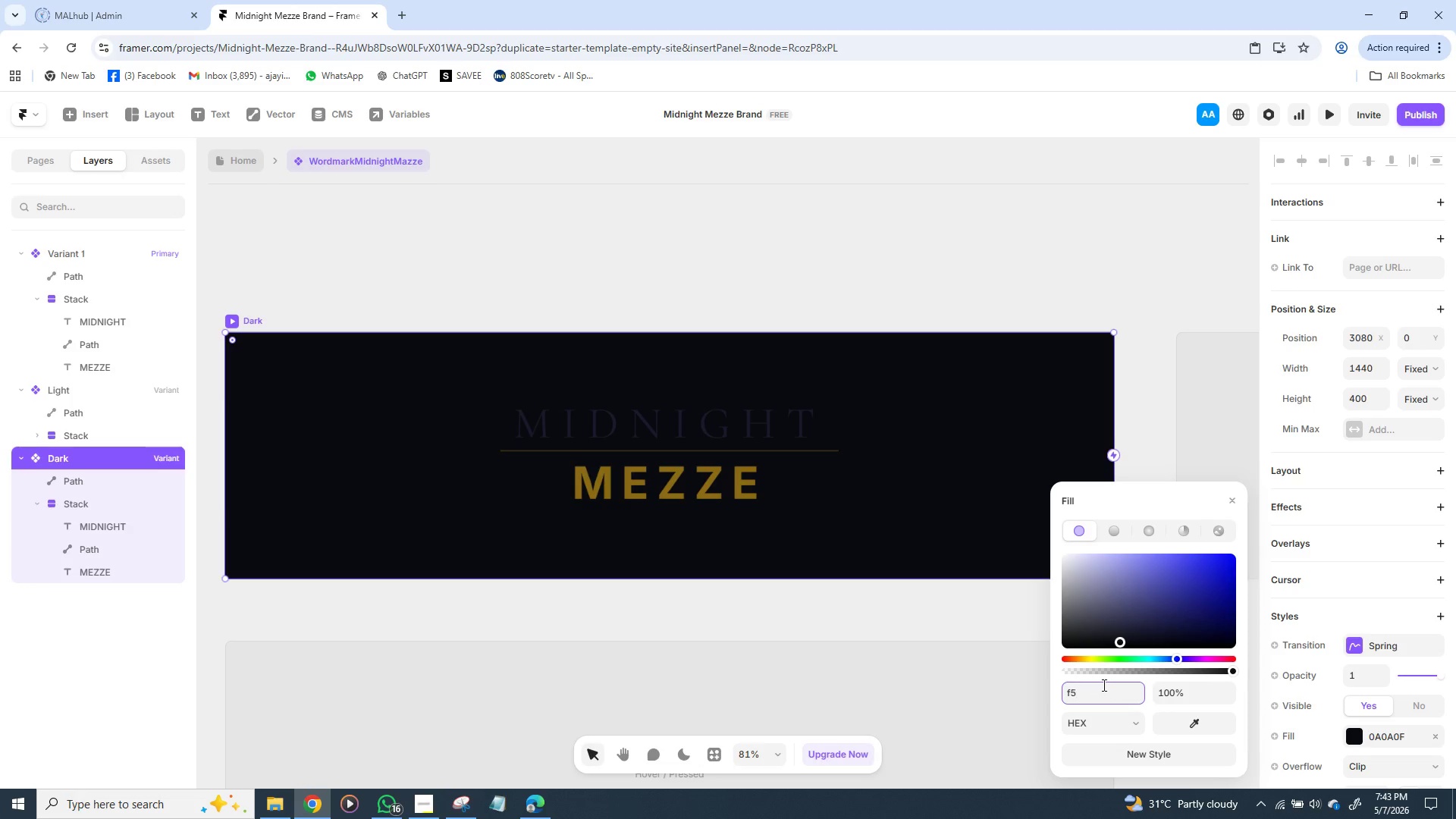 
type(f0)
 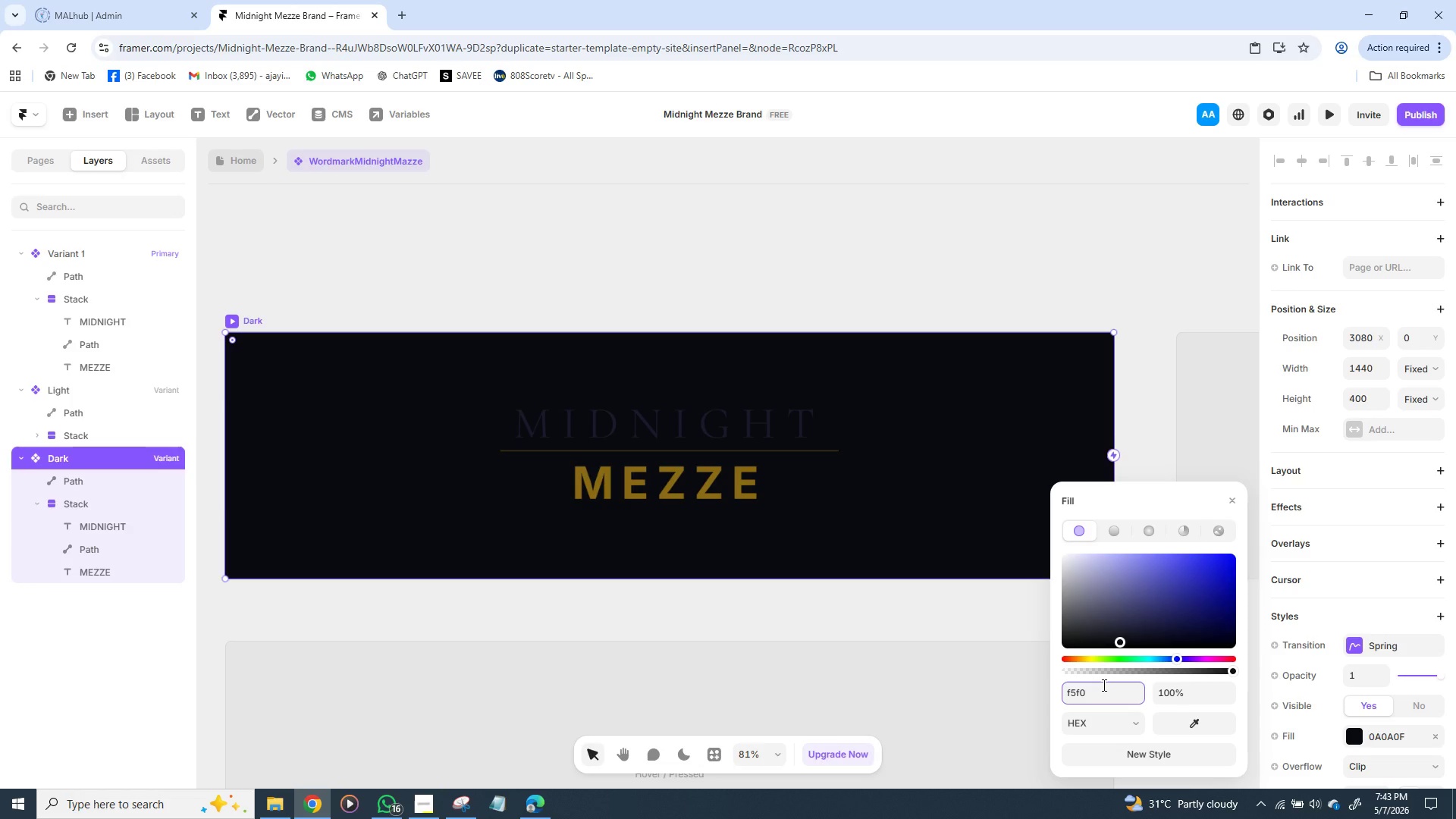 
type(ea)
 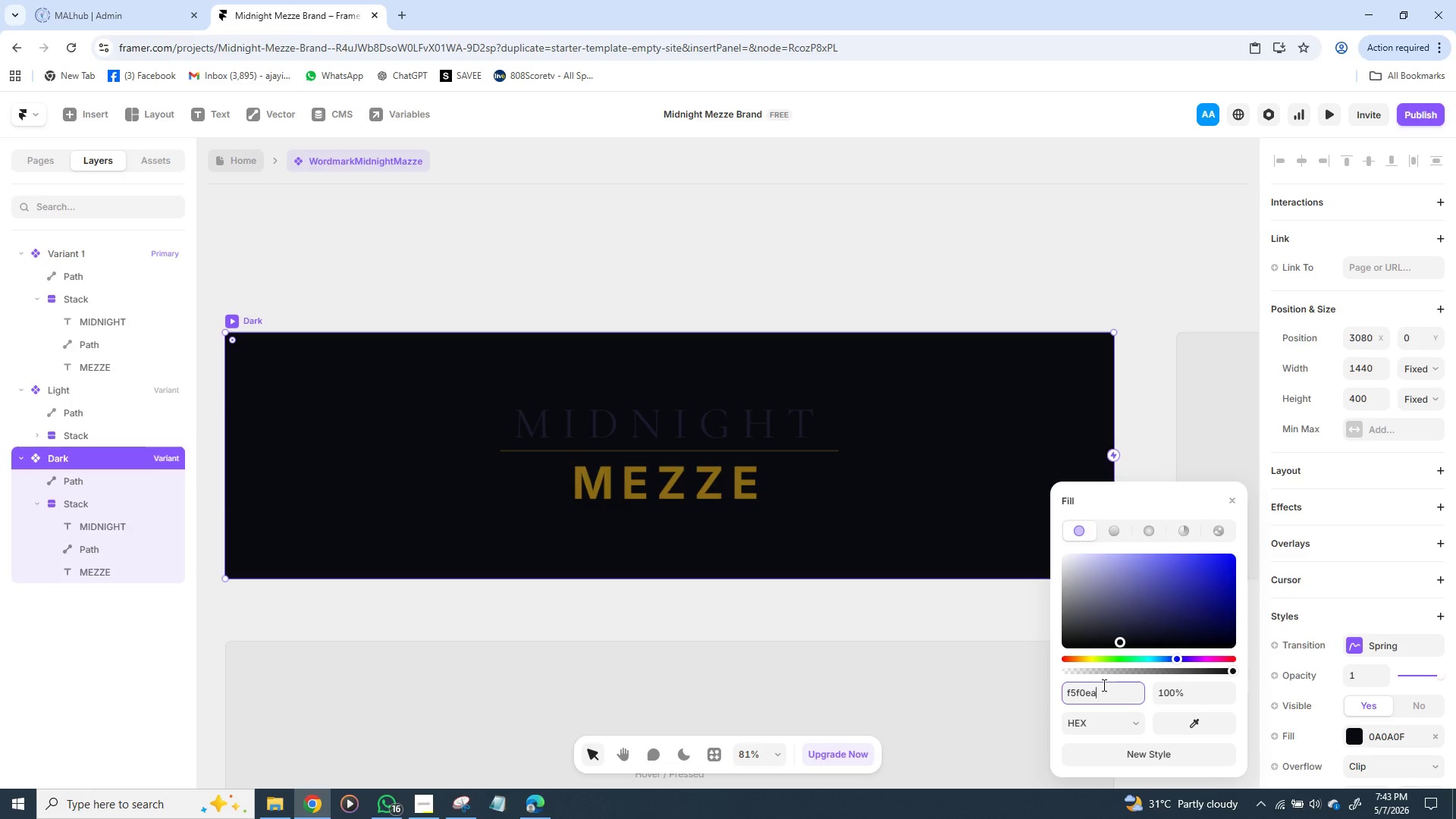 
key(Enter)
 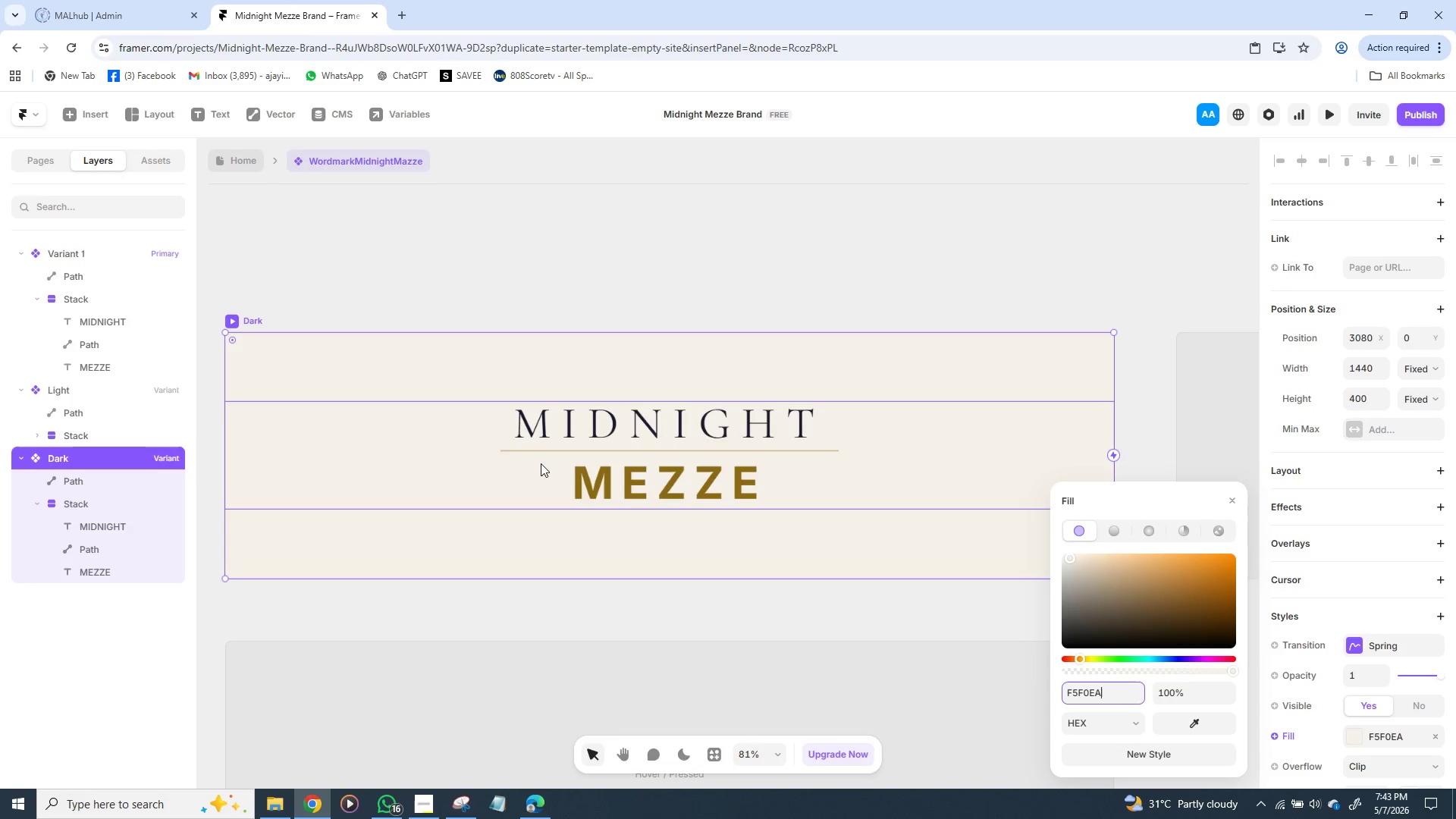 
left_click([713, 249])
 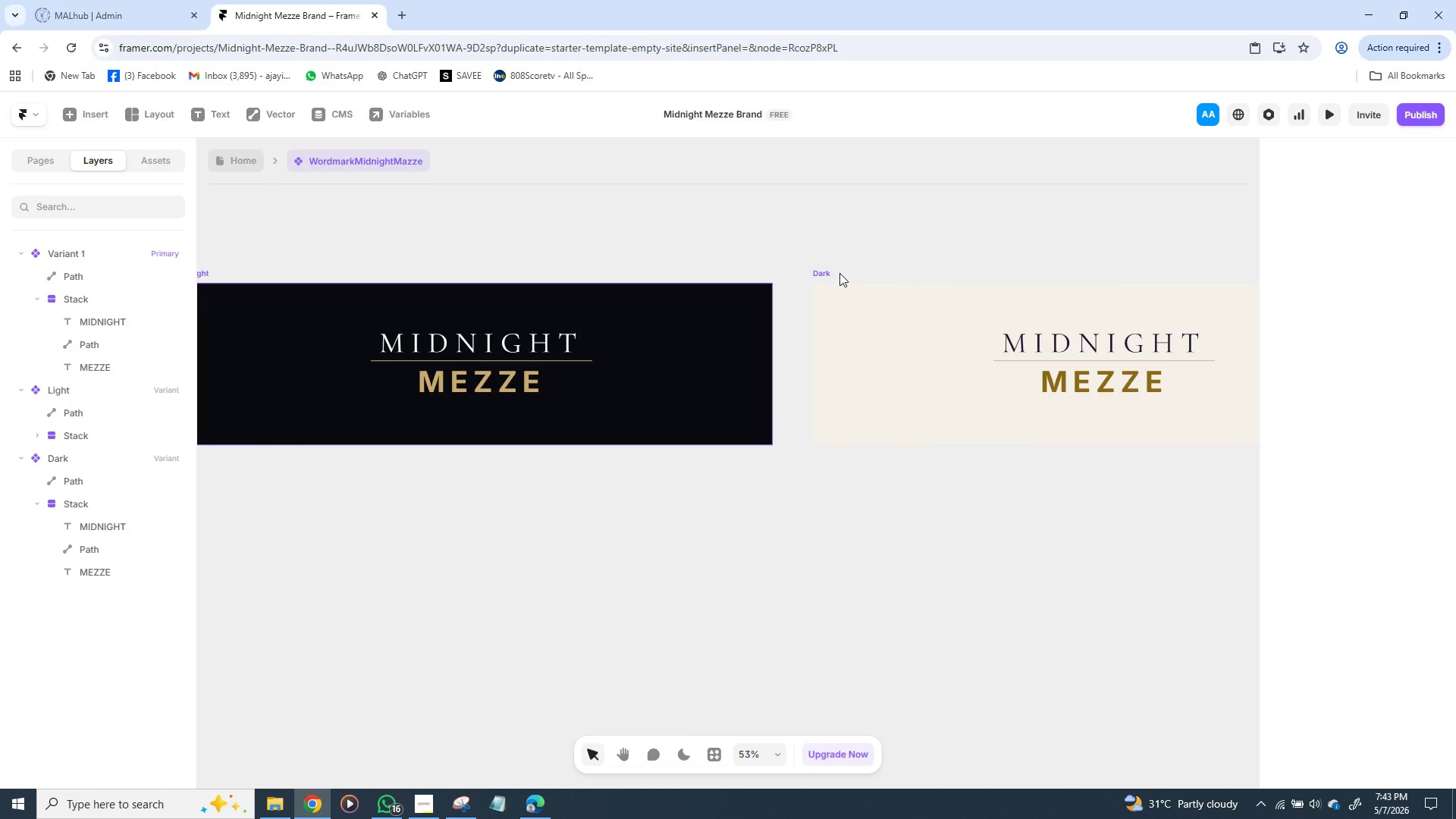 
wait(34.03)
 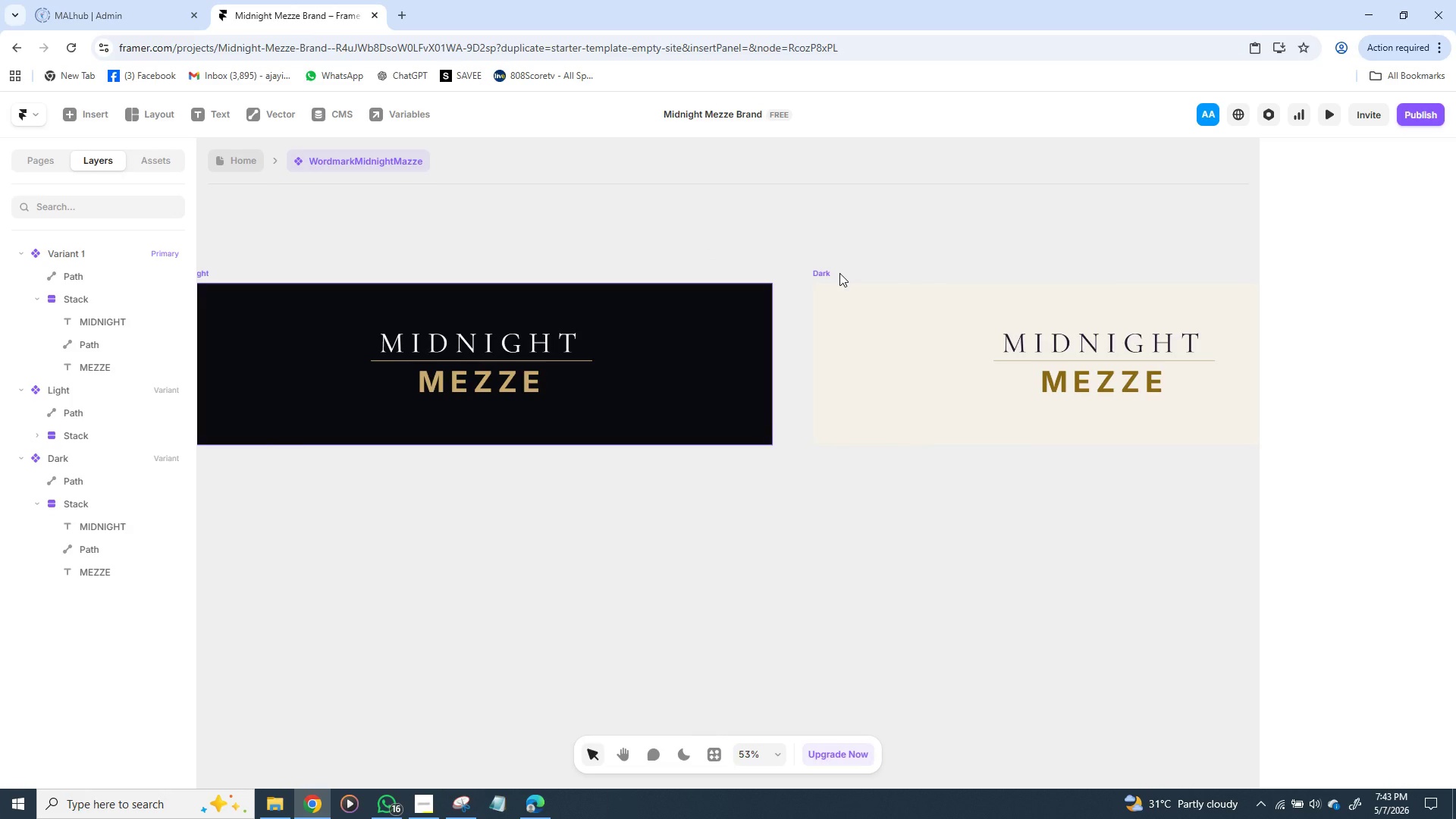 
left_click([731, 406])
 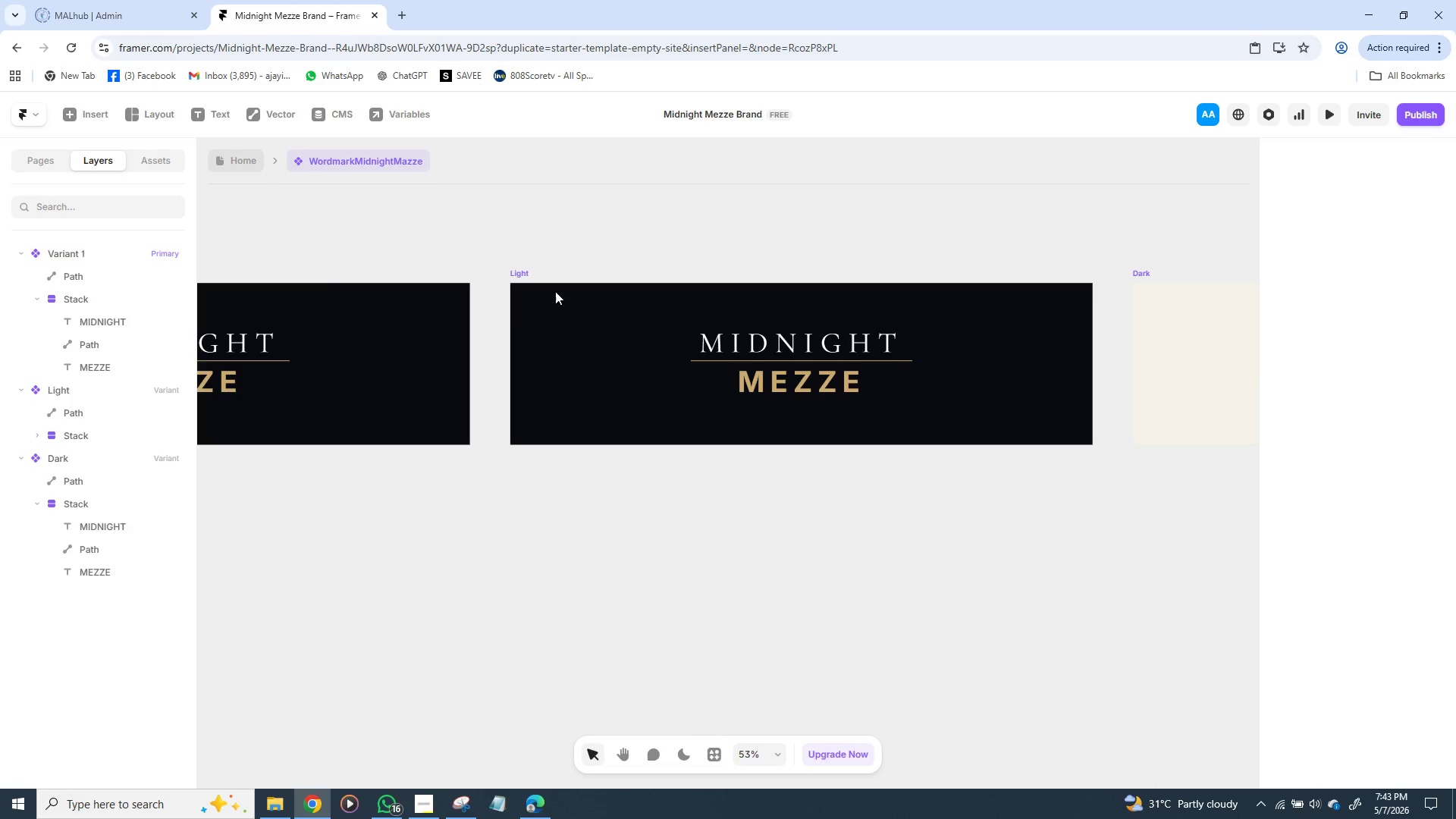 
left_click([537, 290])
 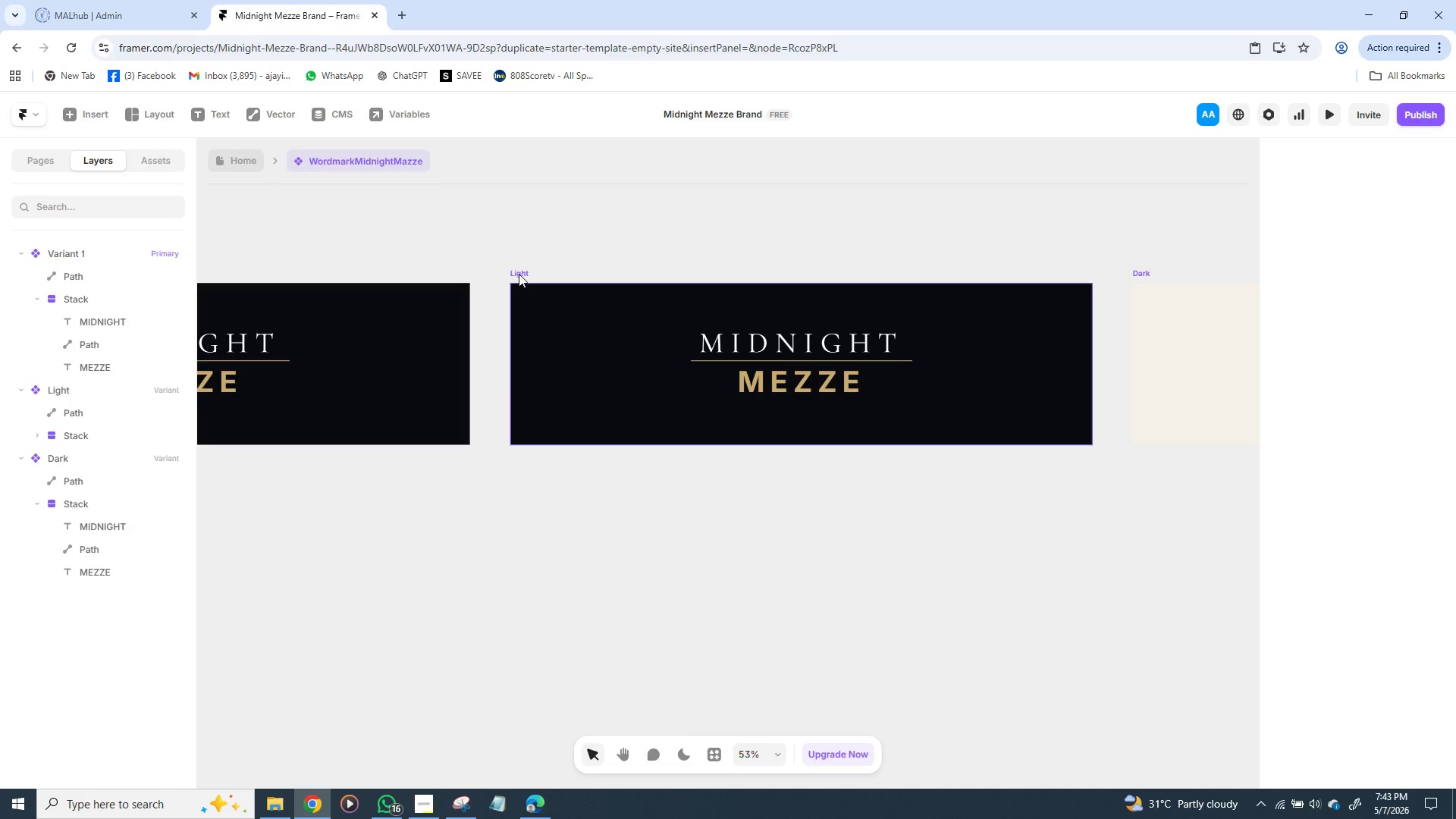 
left_click([519, 272])
 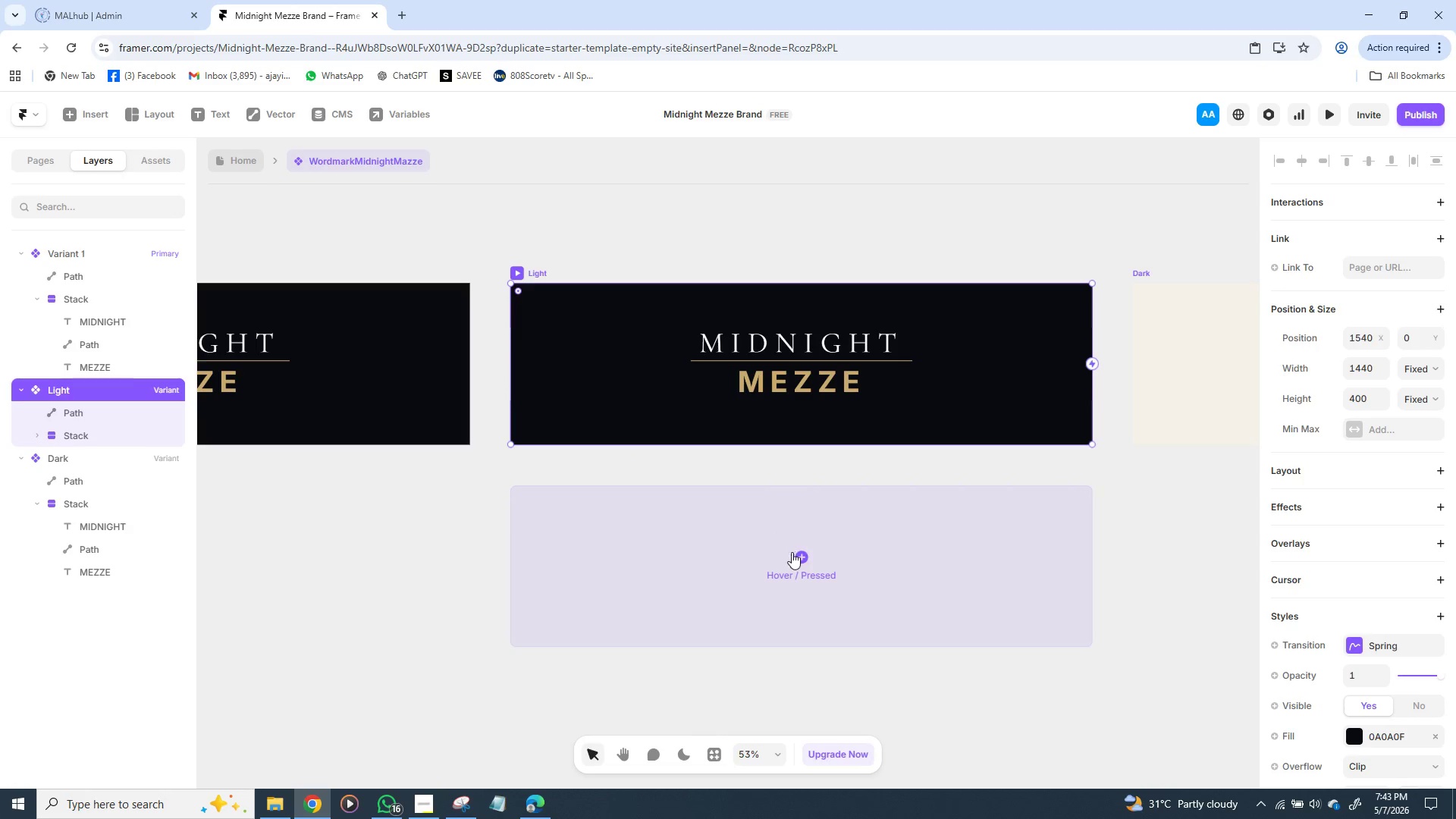 
left_click([799, 557])
 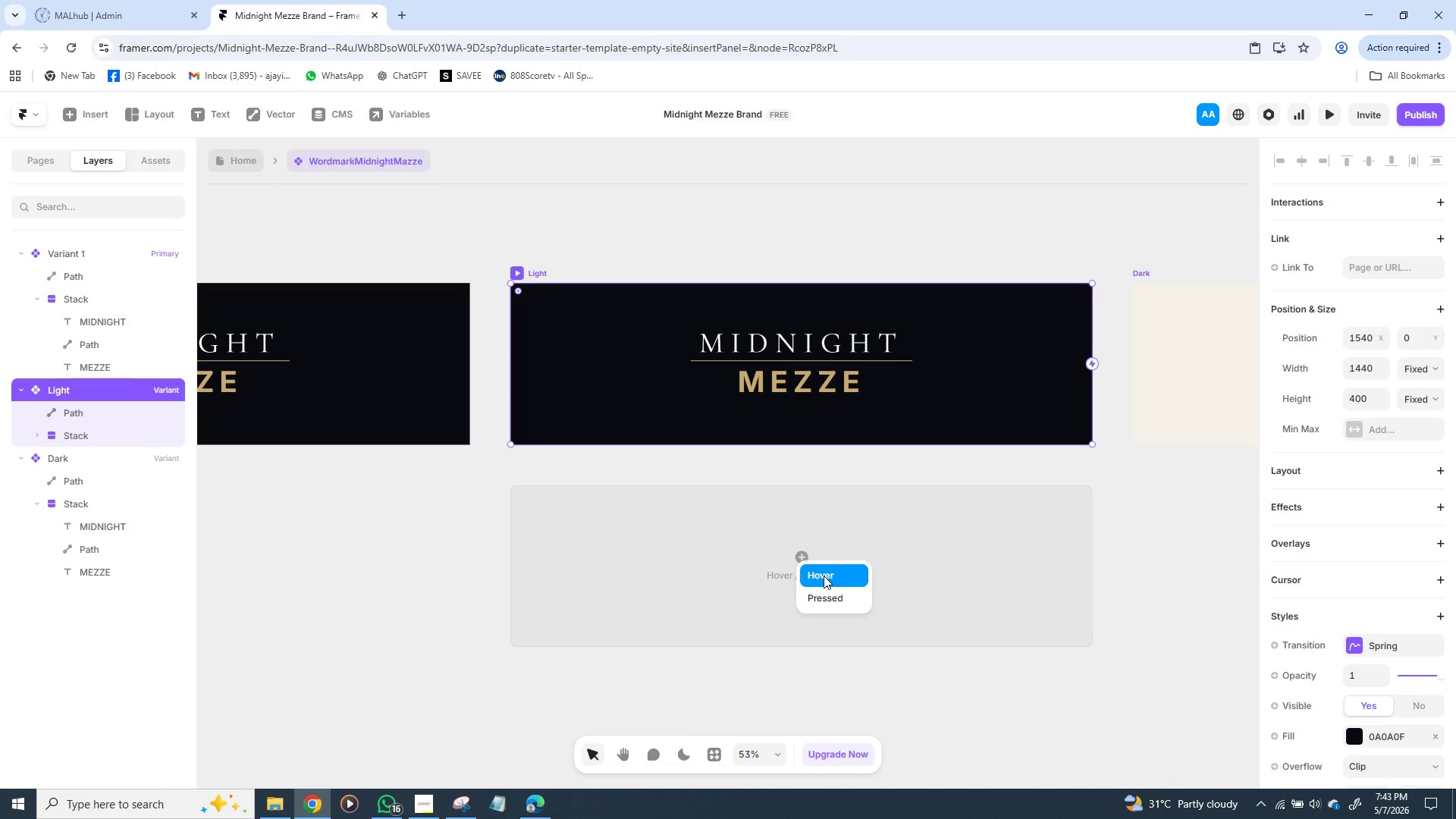 
left_click([824, 576])
 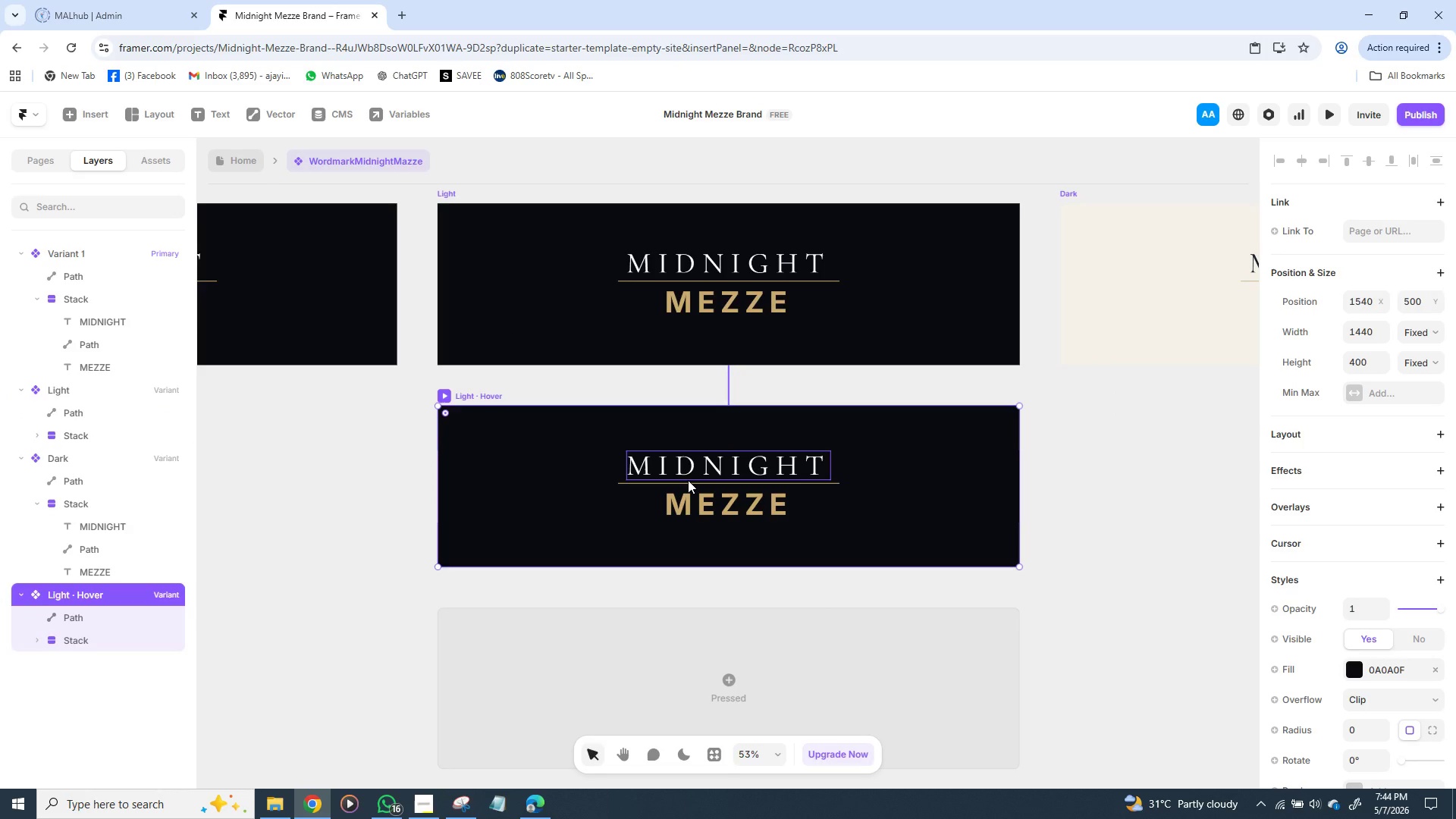 
wait(22.77)
 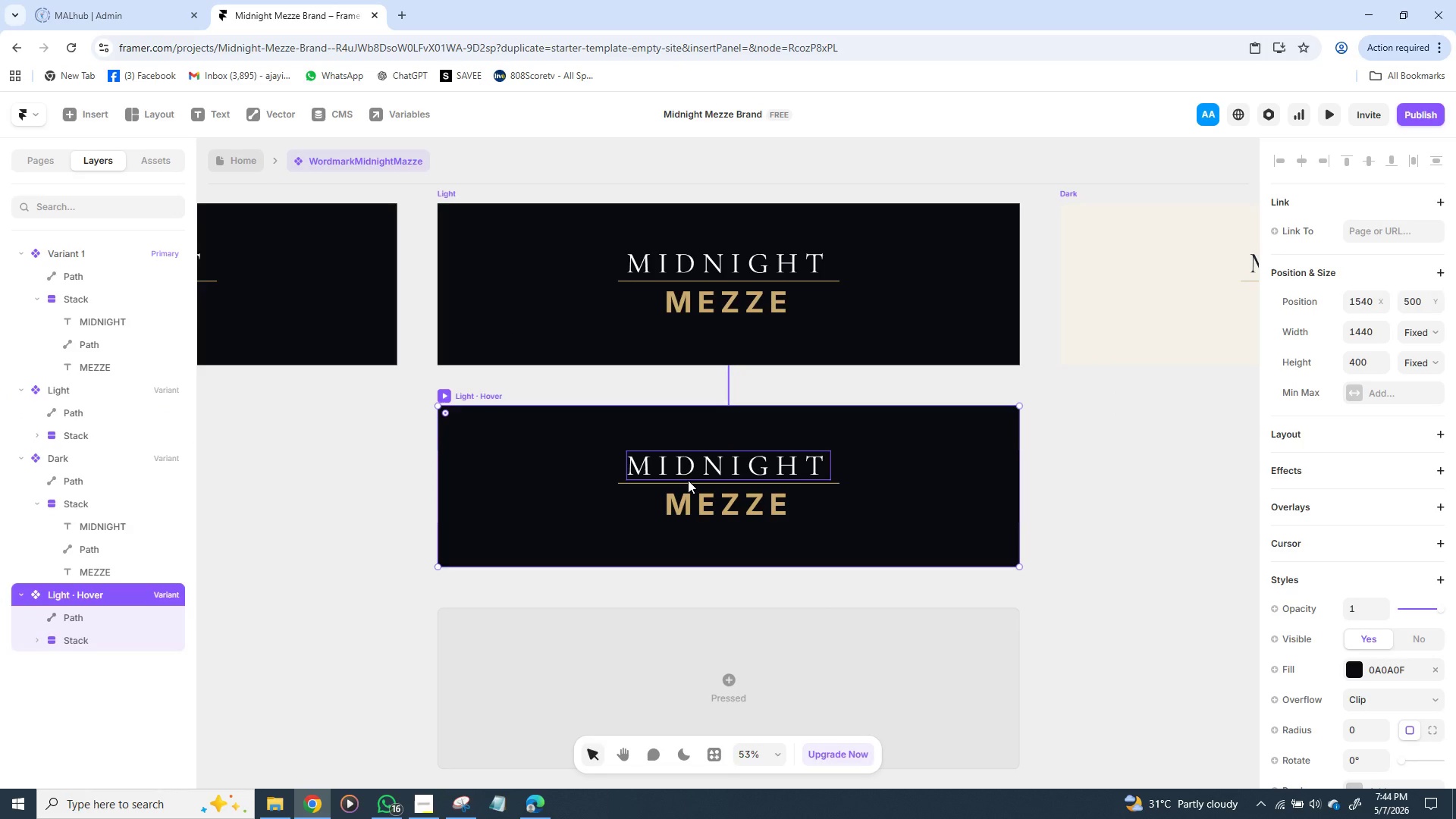 
double_click([483, 391])
 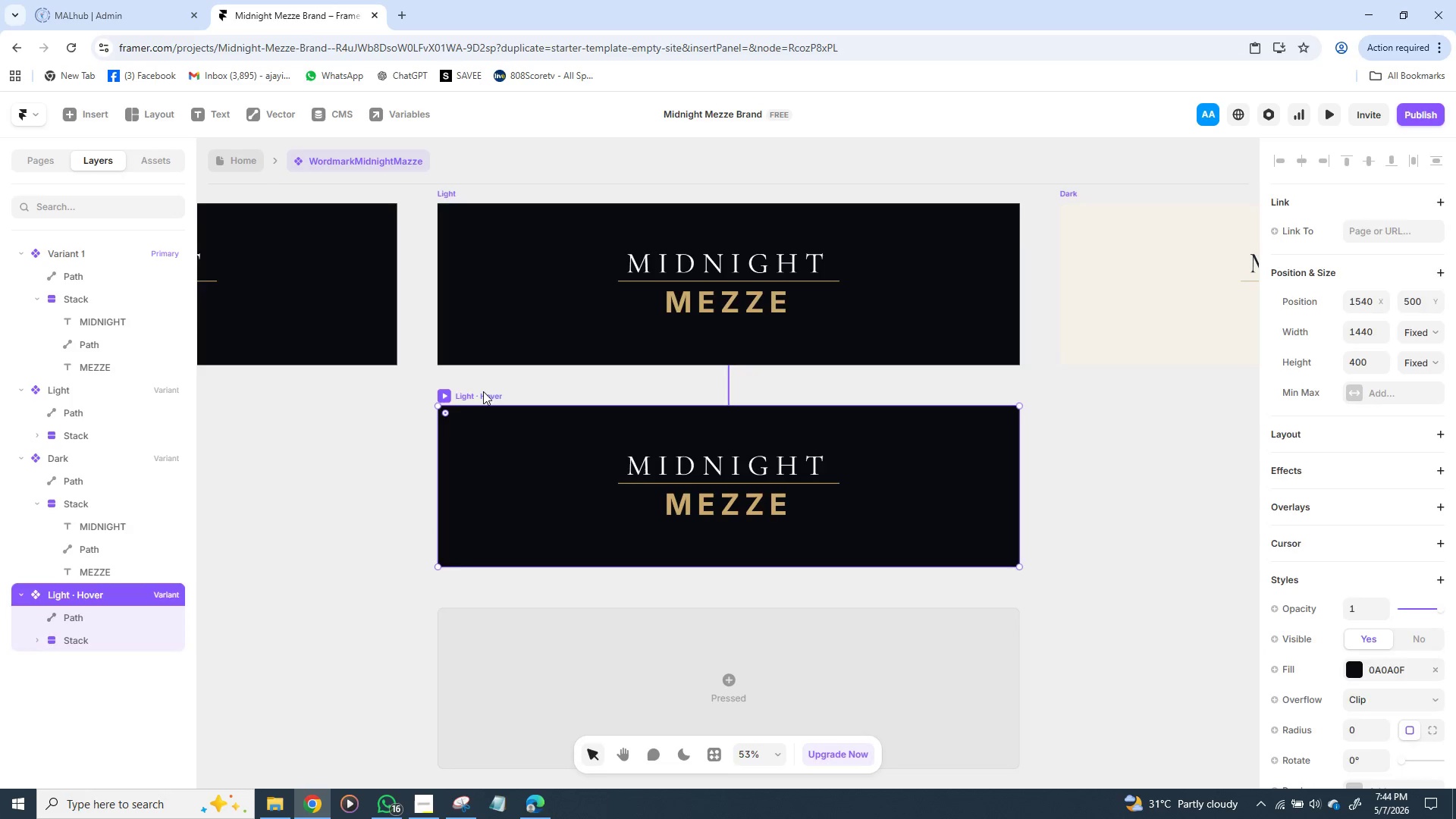 
double_click([483, 391])
 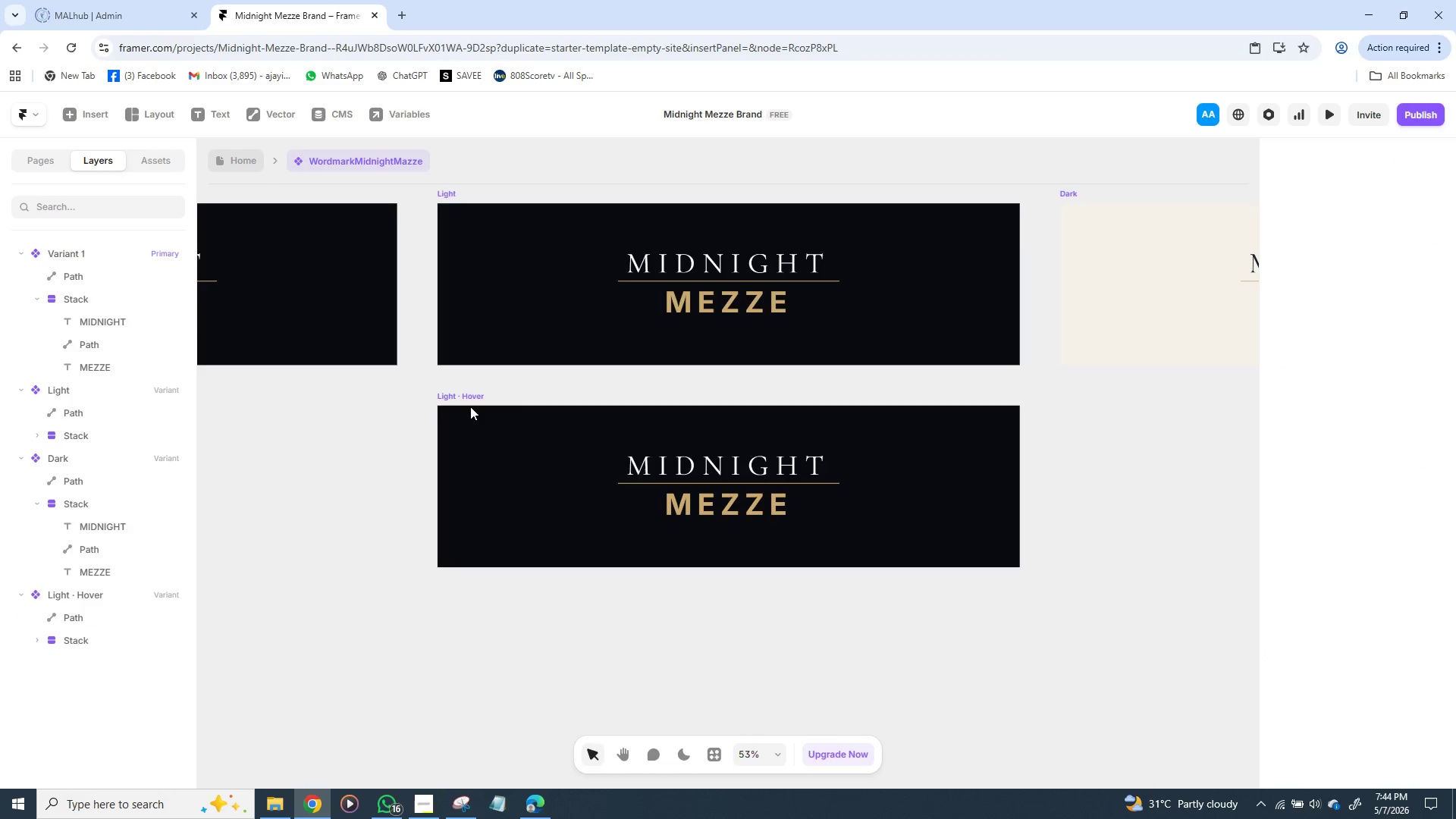 
double_click([476, 396])
 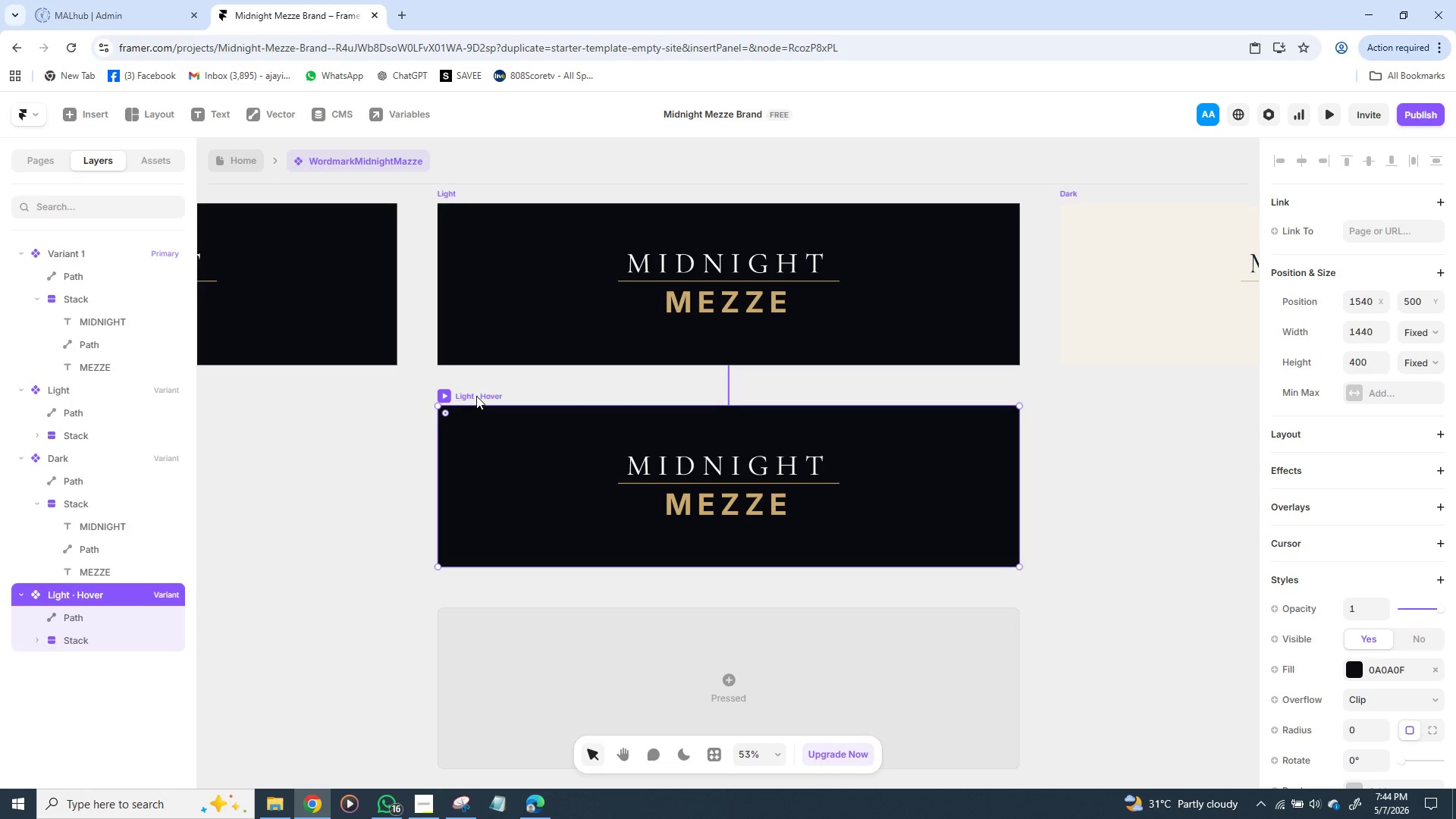 
triple_click([476, 396])
 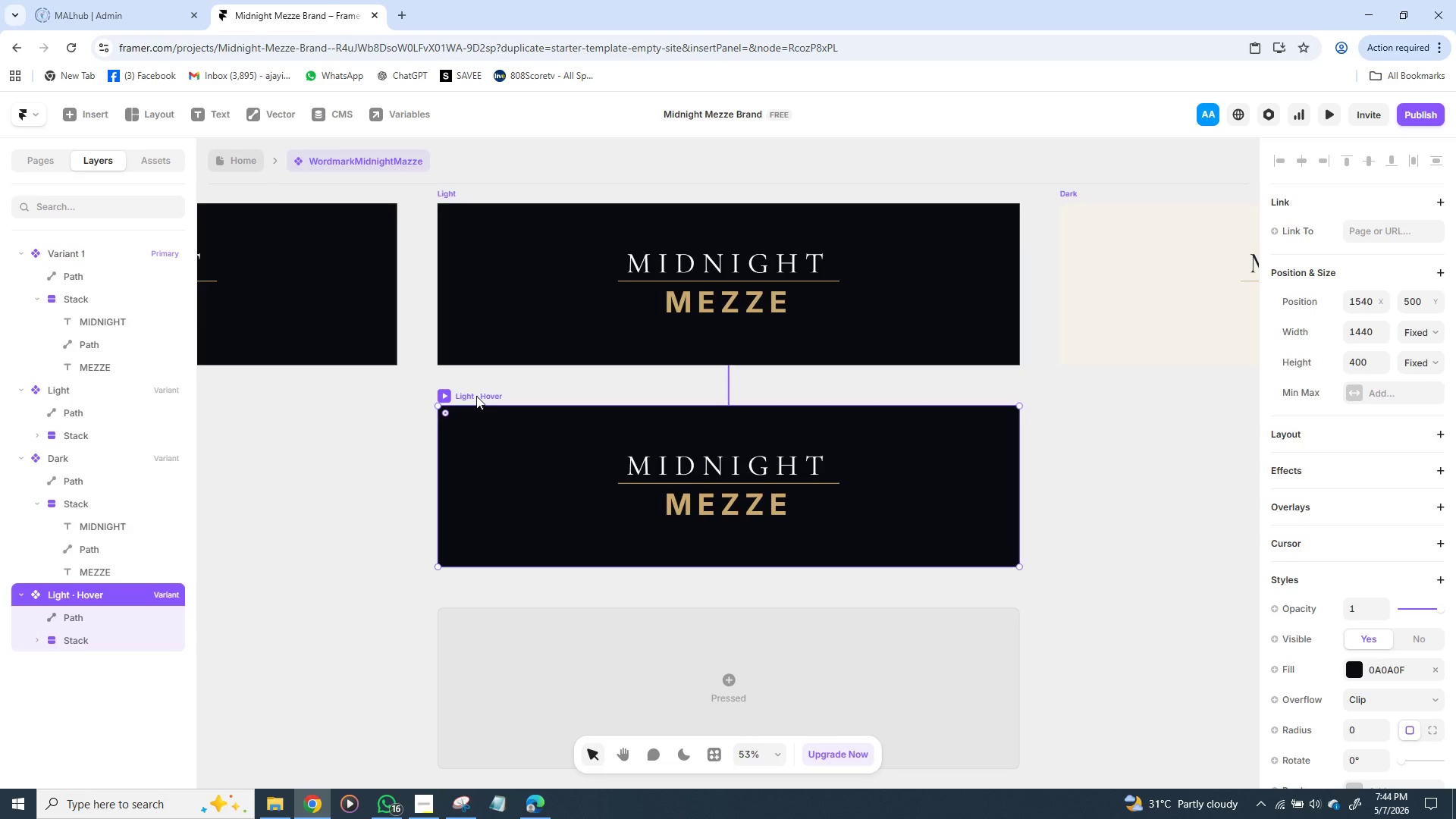 
triple_click([476, 396])
 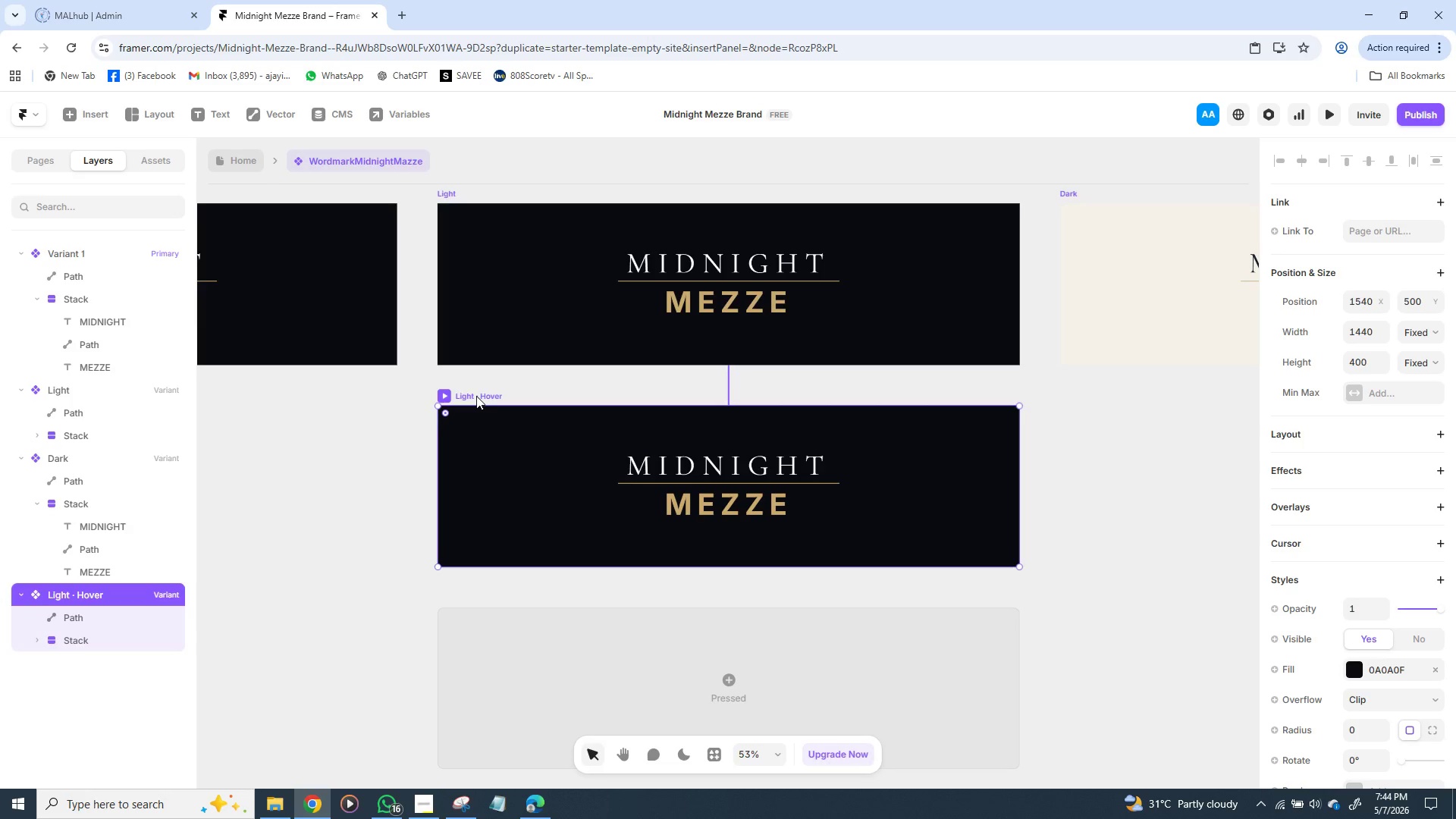 
triple_click([476, 396])
 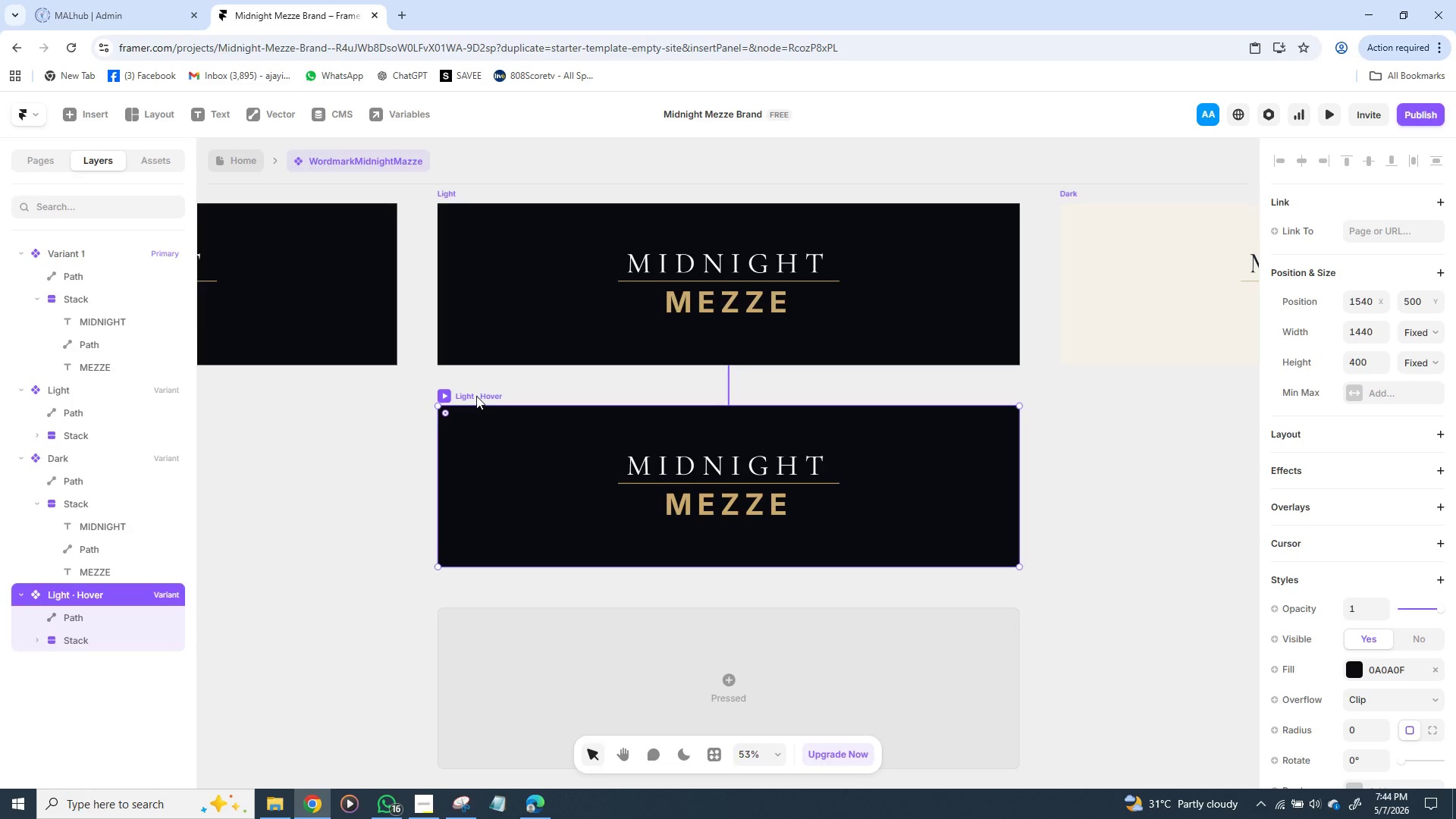 
triple_click([476, 396])
 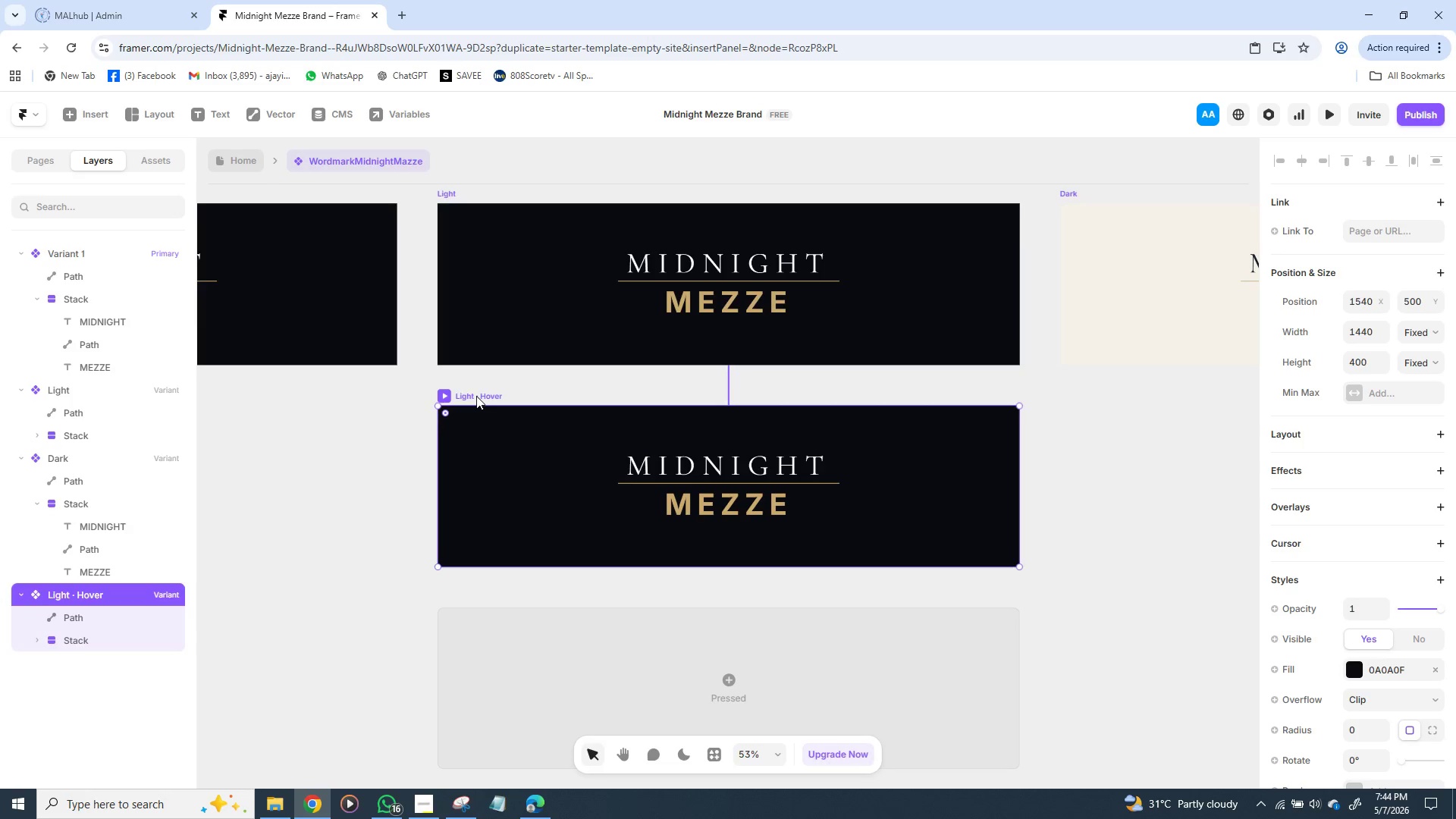 
triple_click([476, 396])
 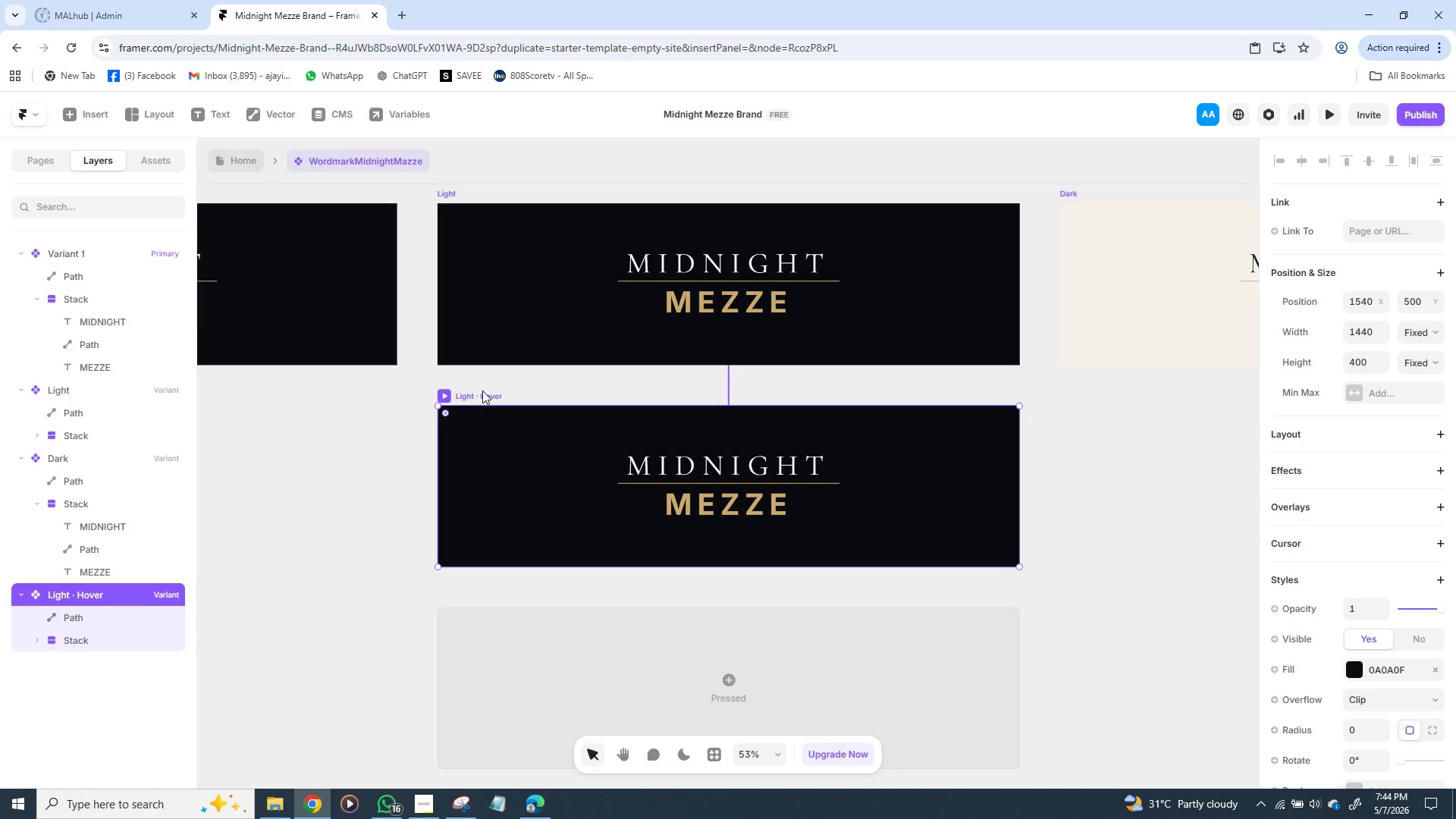 
triple_click([482, 391])
 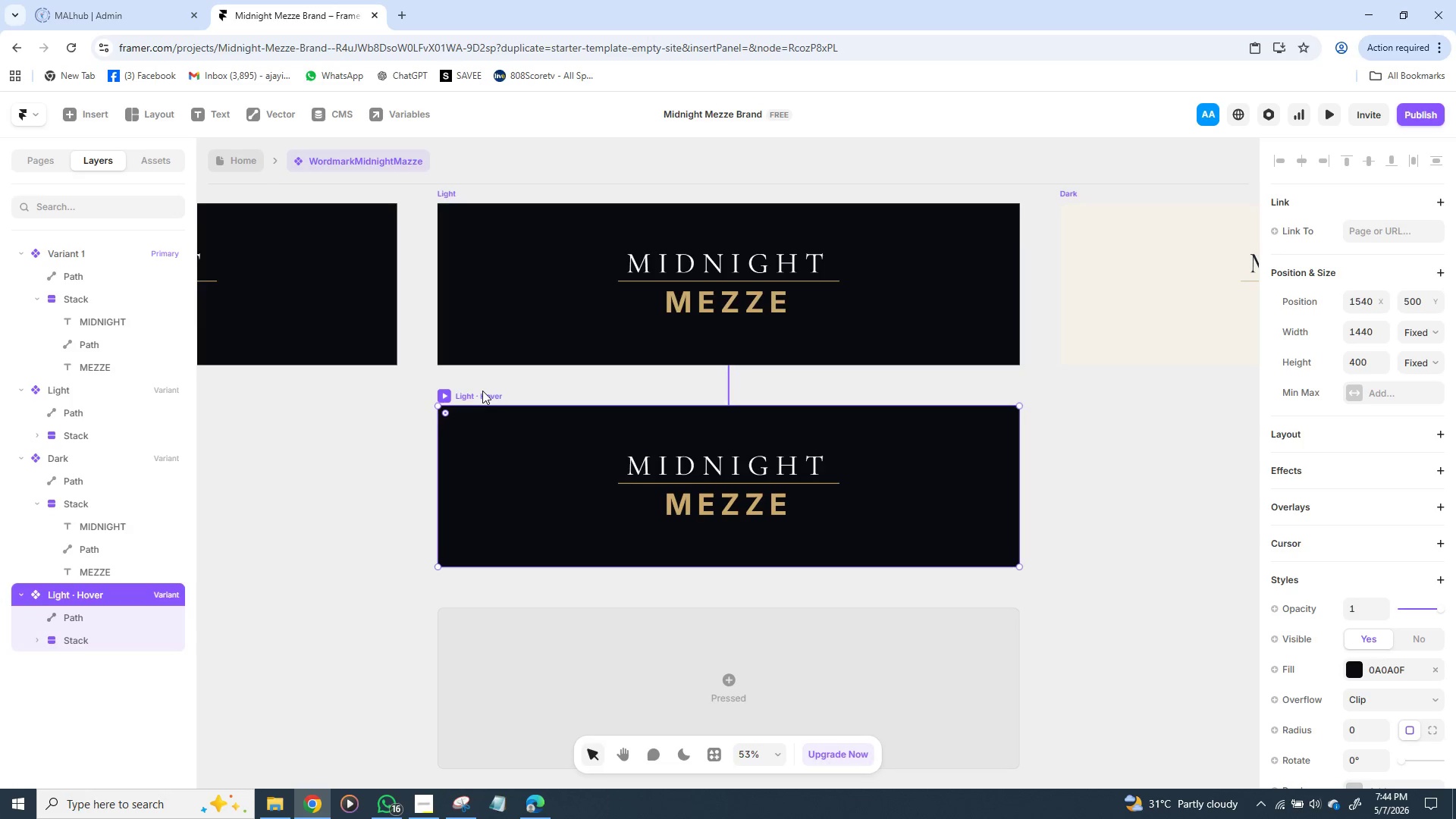 
triple_click([482, 391])
 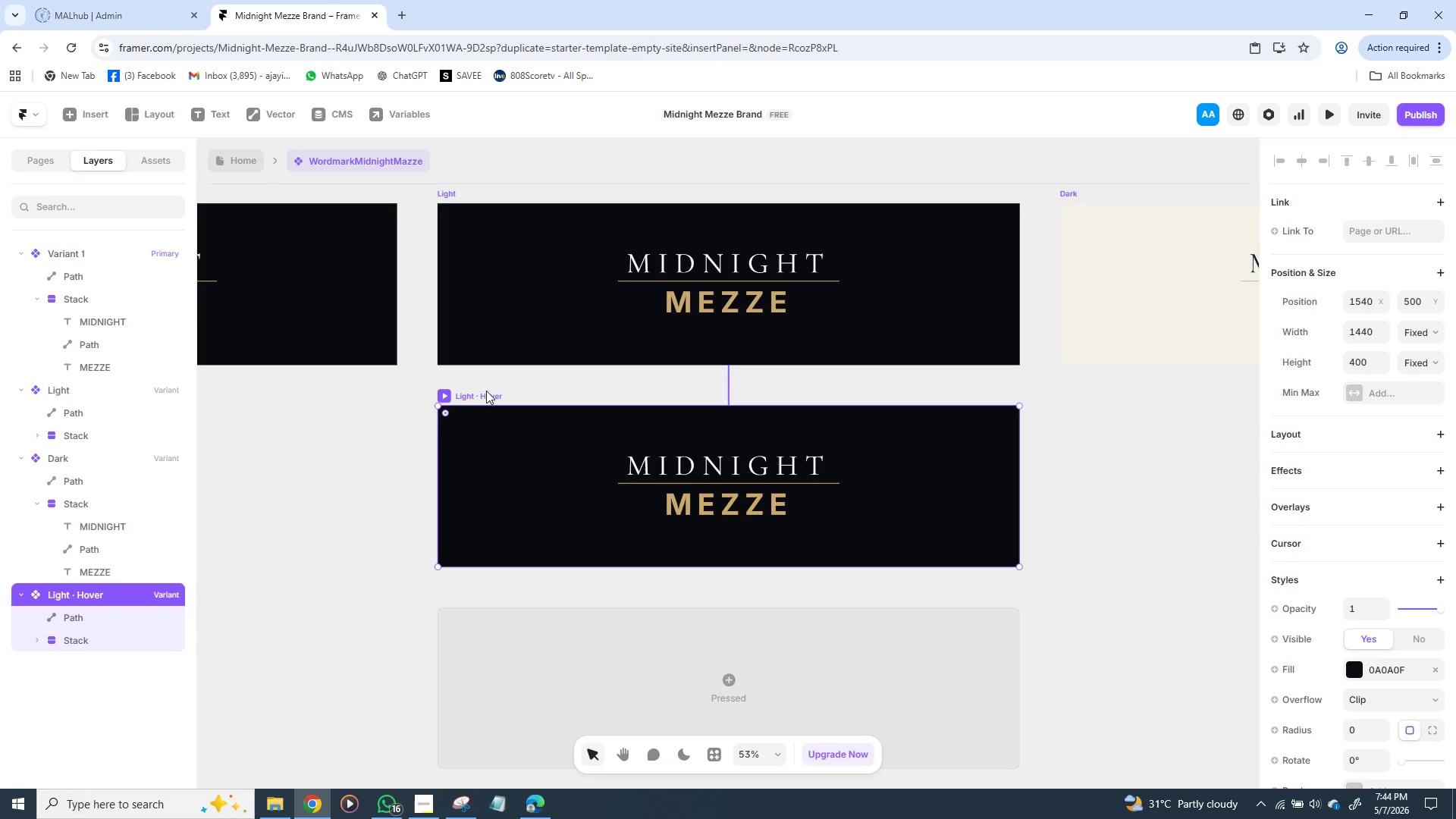 
left_click_drag(start_coordinate=[482, 391], to_coordinate=[486, 391])
 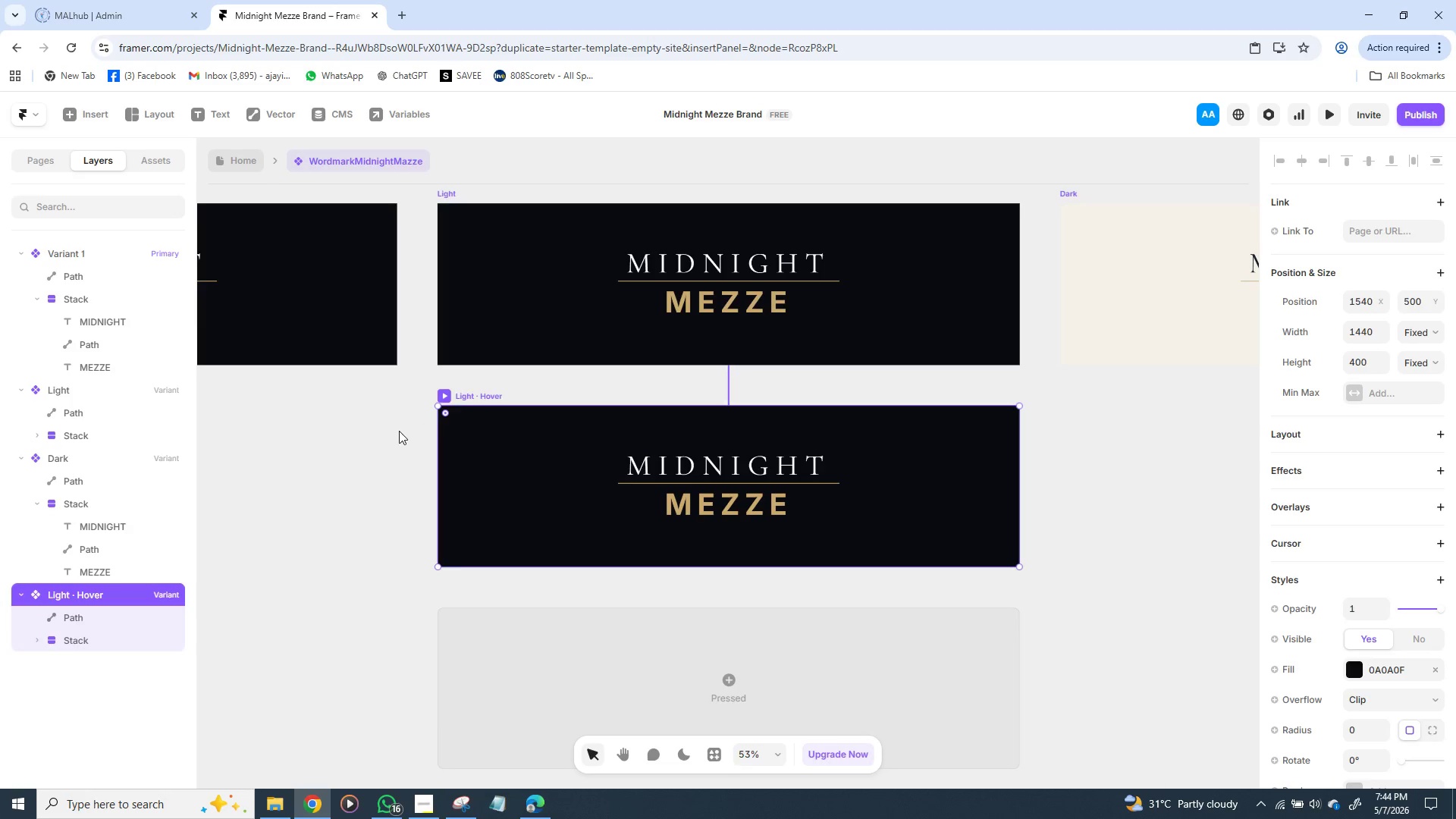 
left_click([399, 431])
 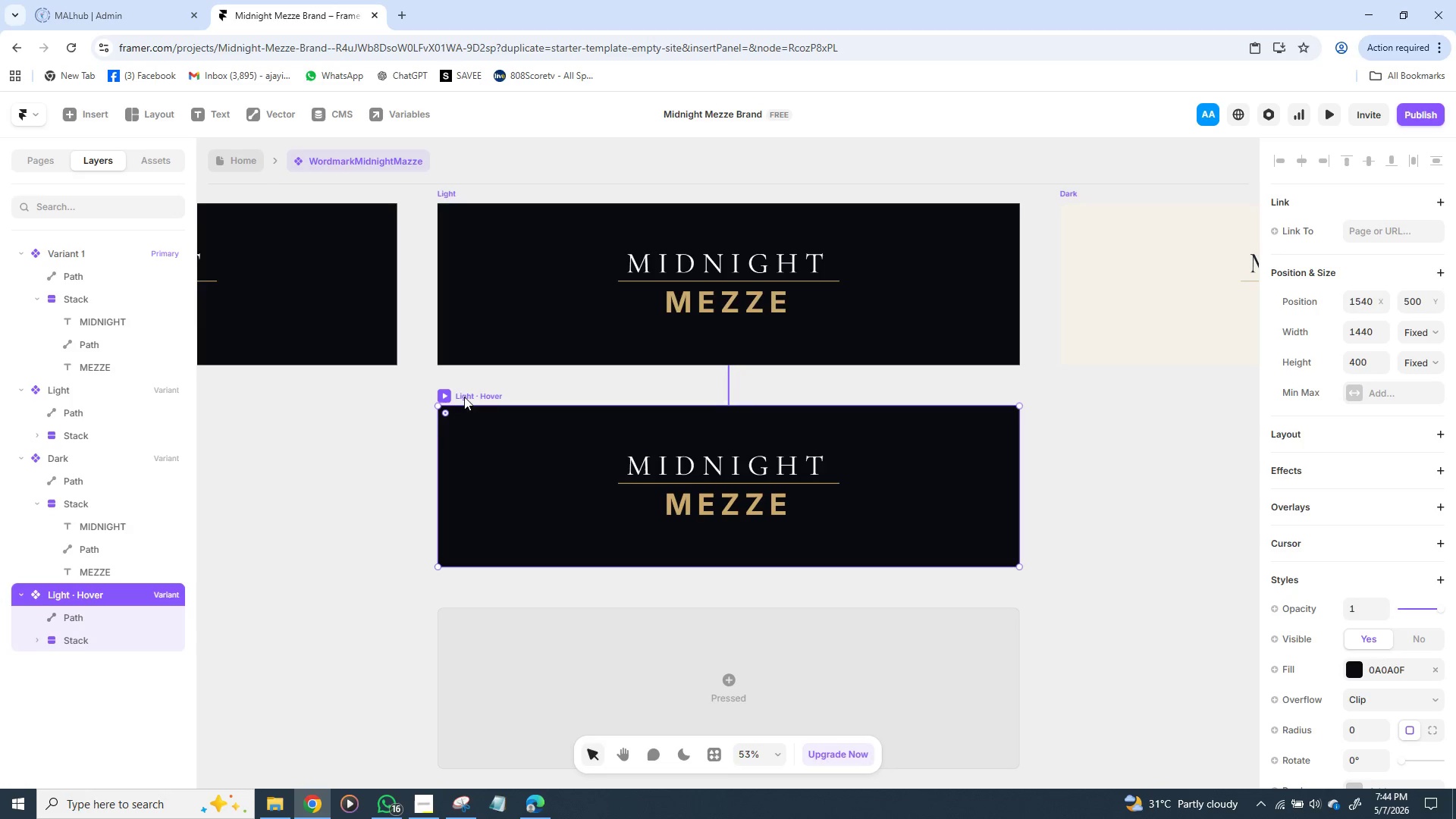 
double_click([464, 395])
 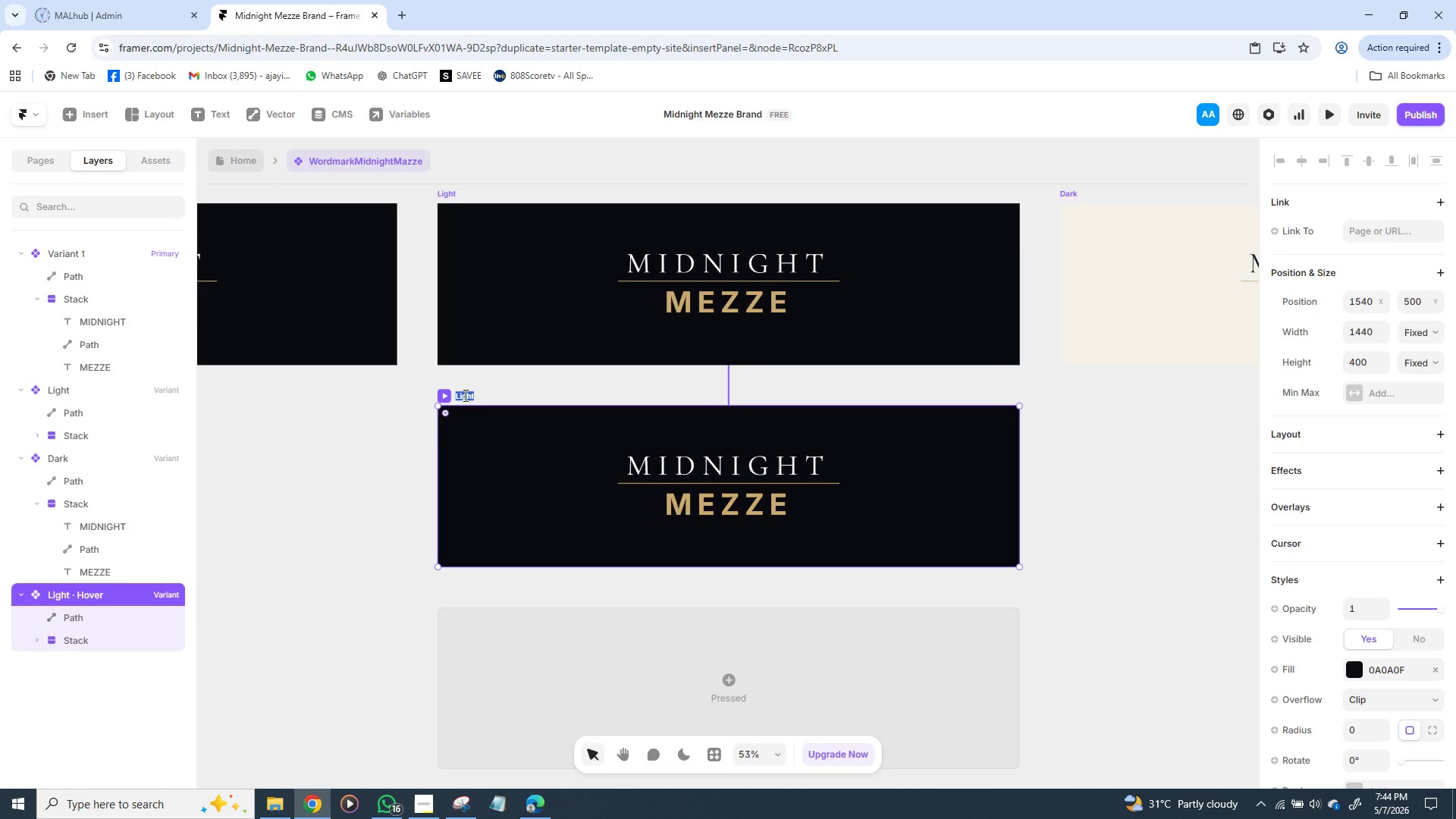 
triple_click([464, 395])
 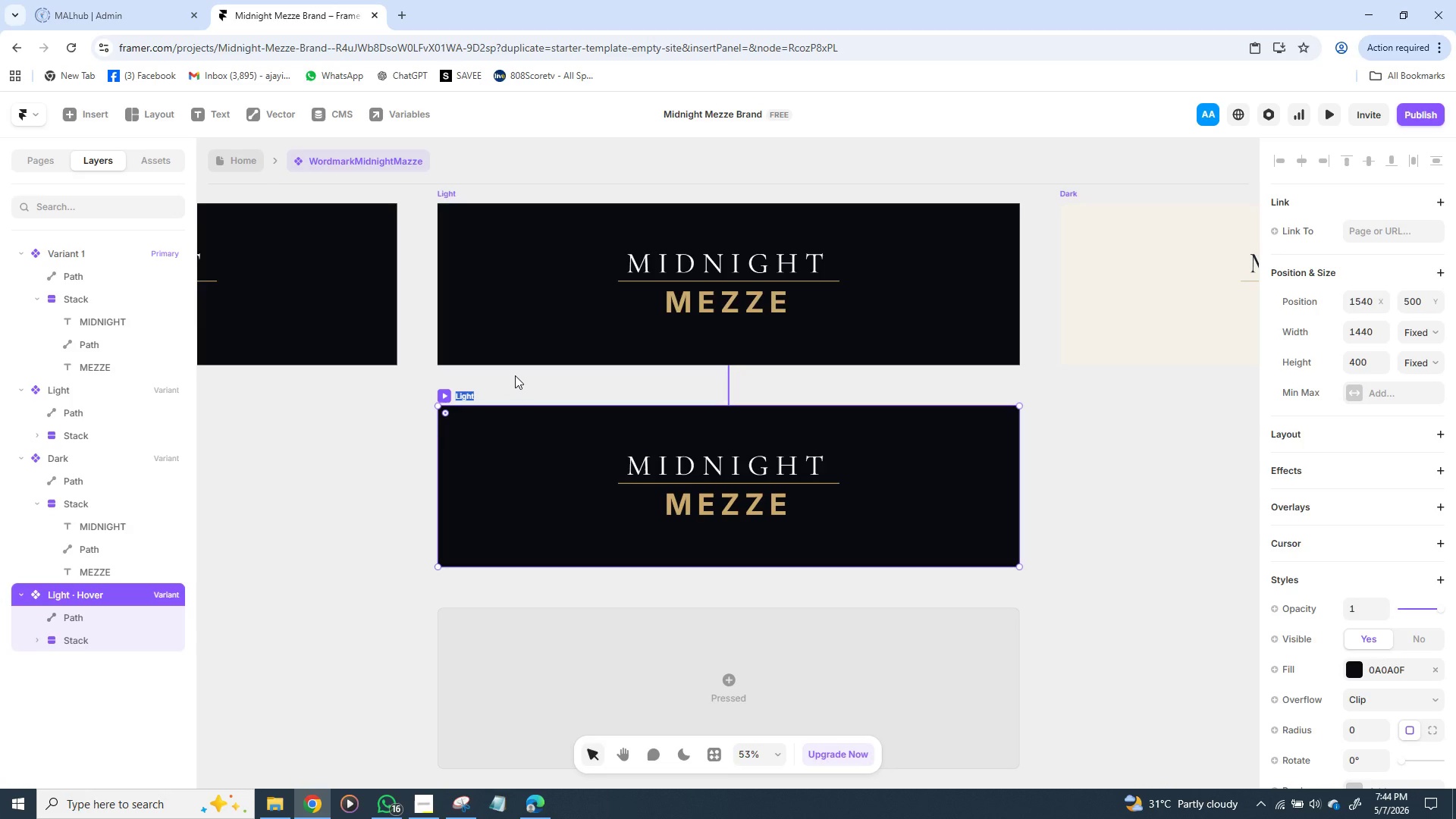 
type(Ligt )
 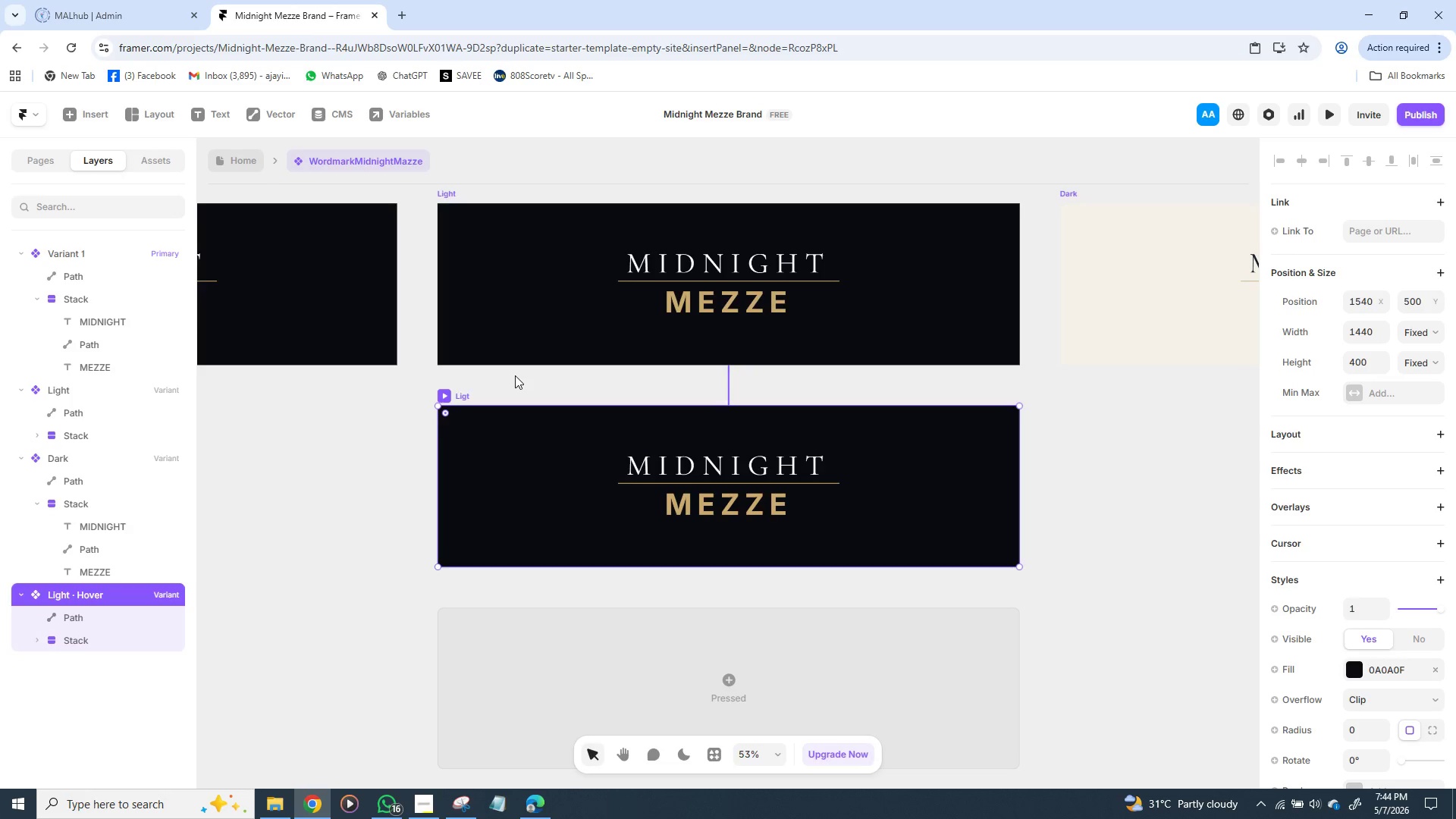 
key(Backspace)
key(Backspace)
type(ht )
 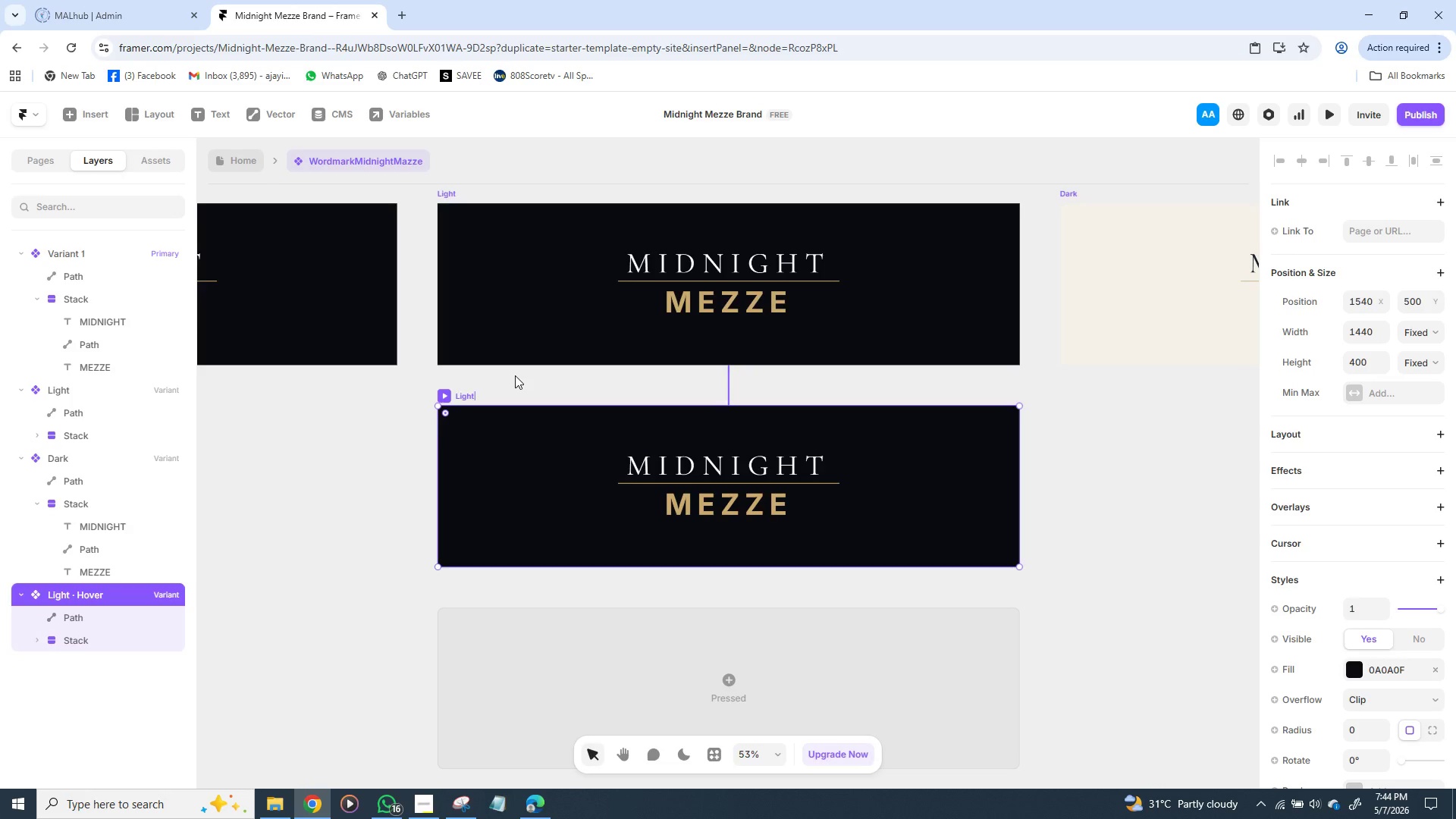 
key(Shift+H)
 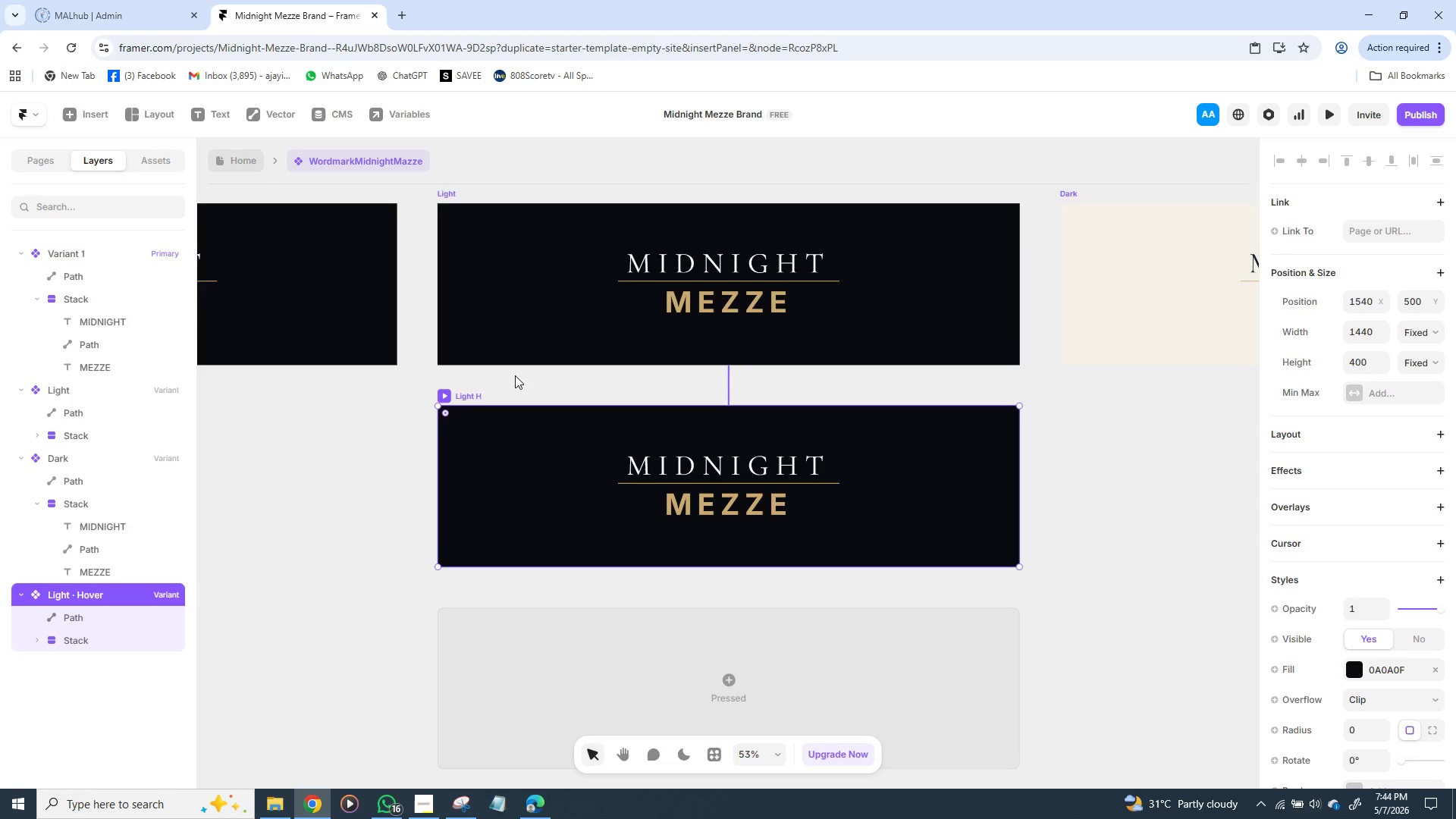 
type(over )
key(Backspace)
 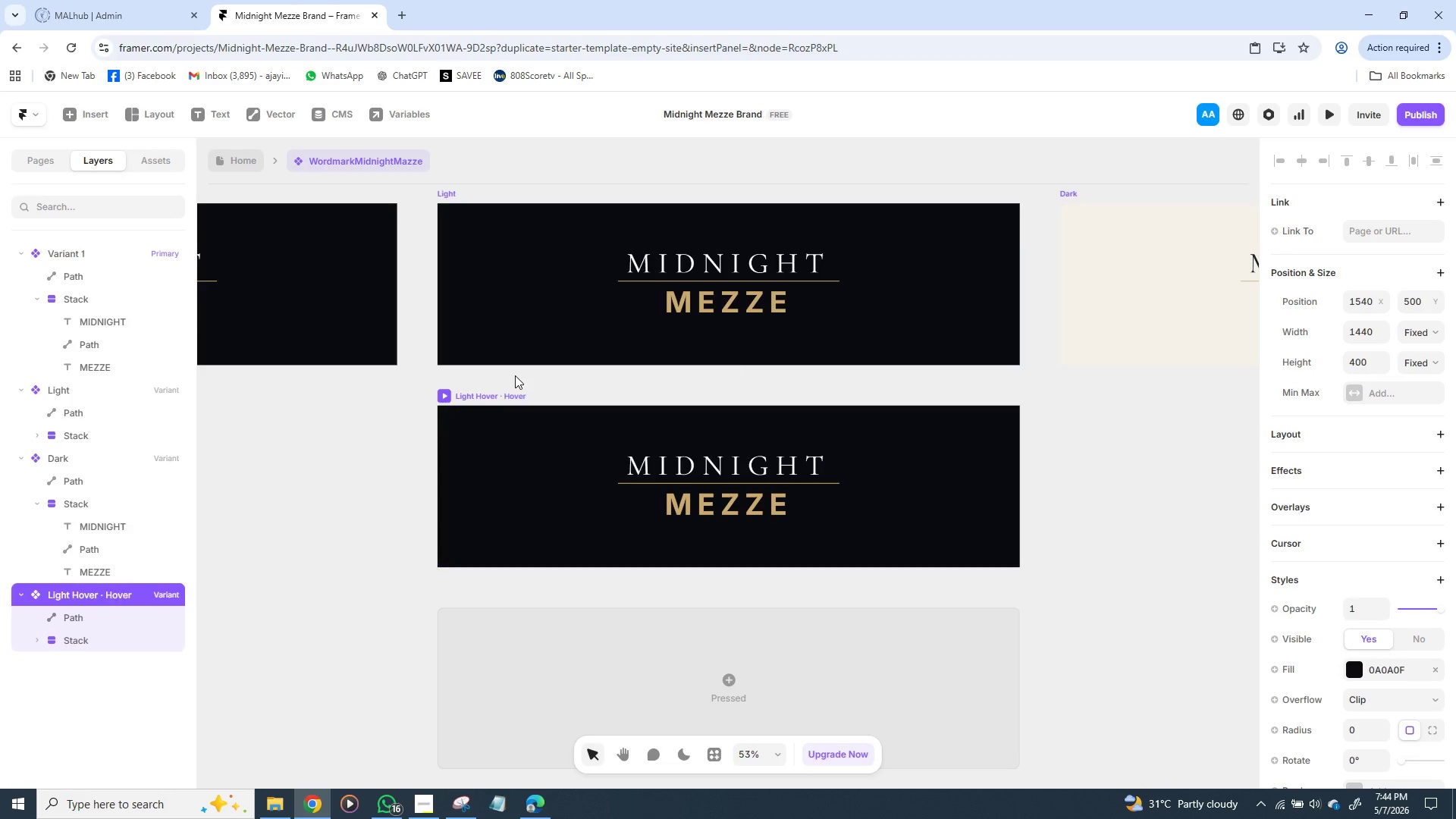 
key(Enter)
 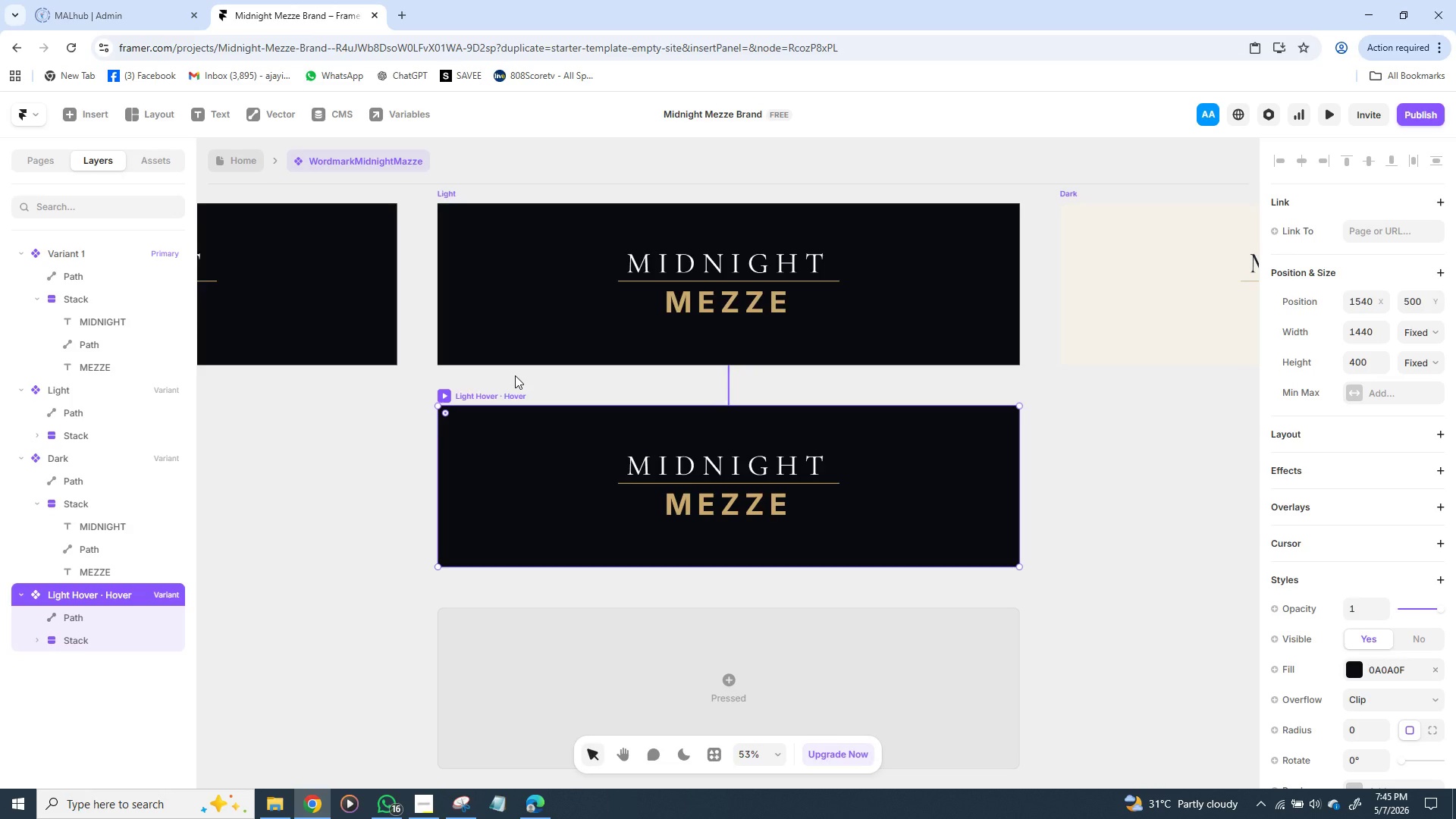 
wait(6.28)
 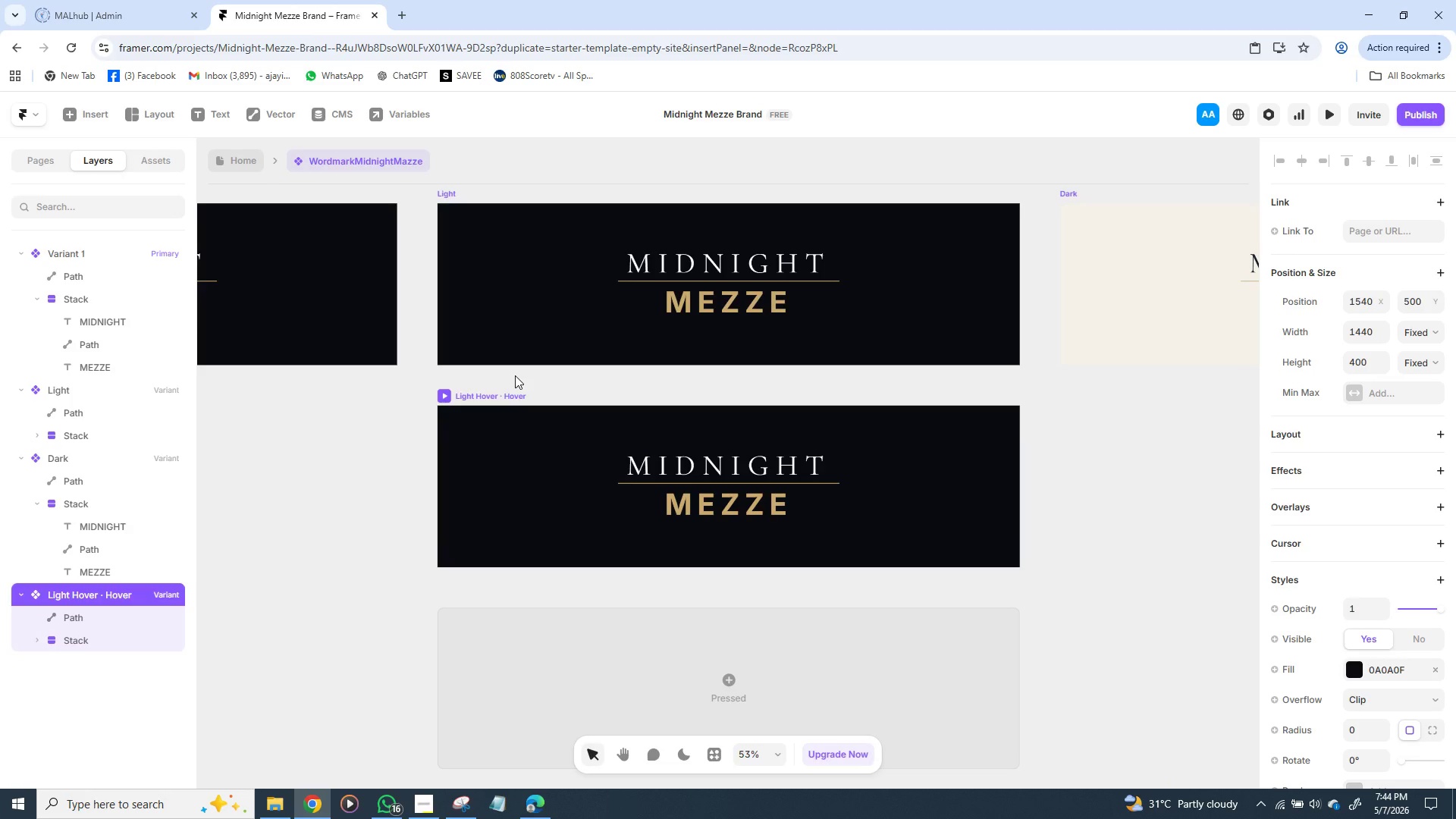 
left_click([675, 460])
 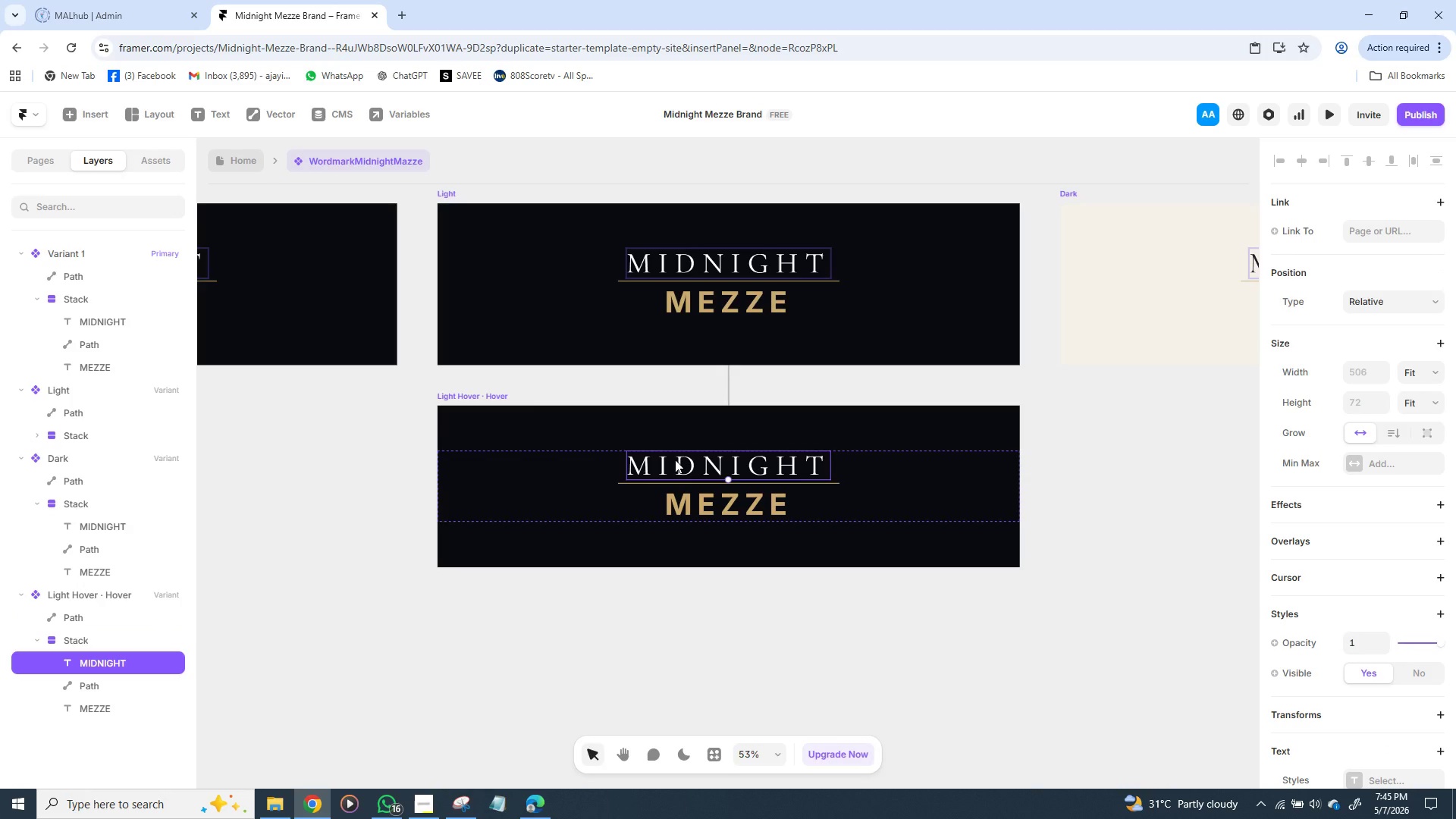 
wait(11.97)
 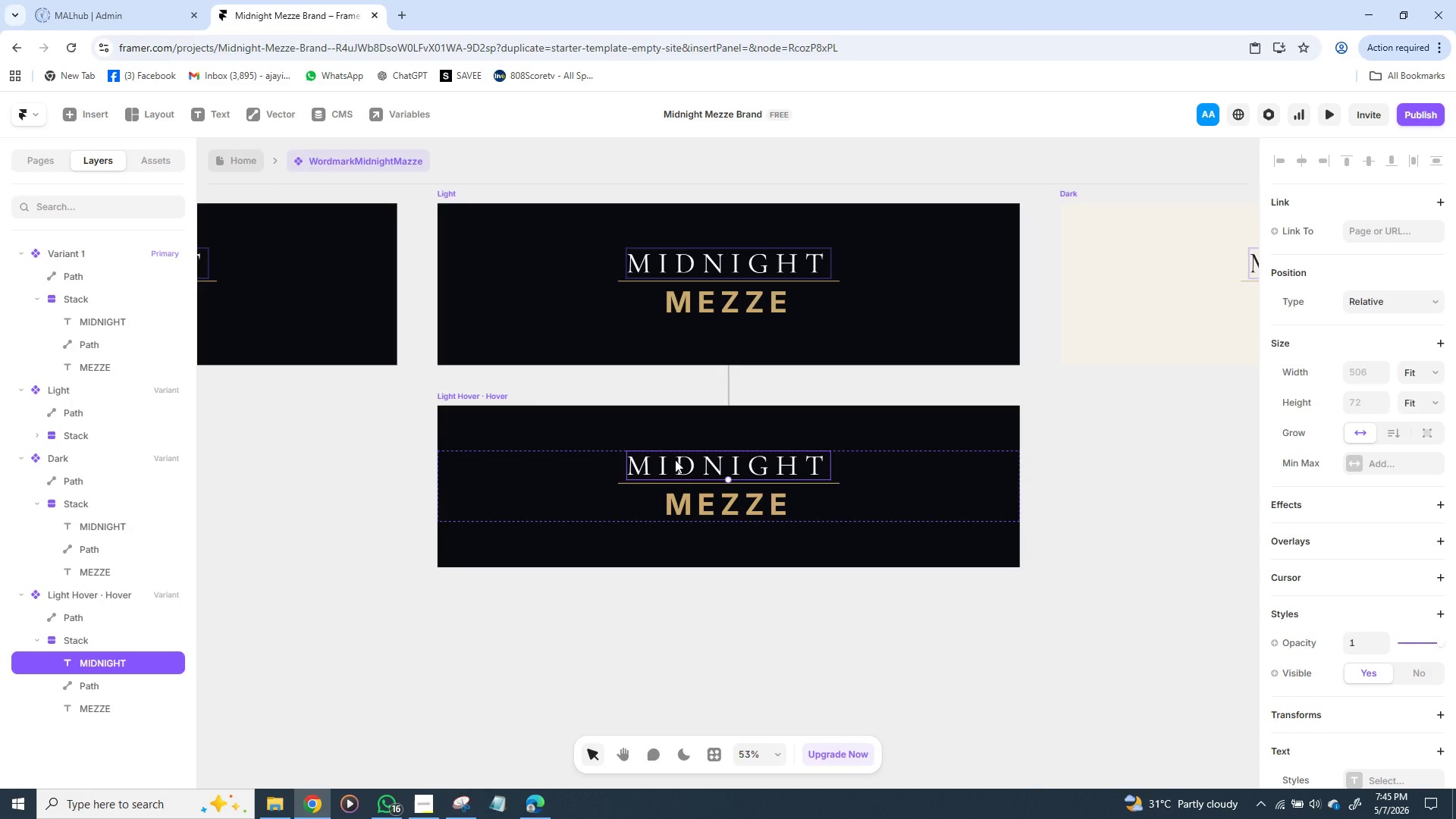 
mouse_move([1330, 592])
 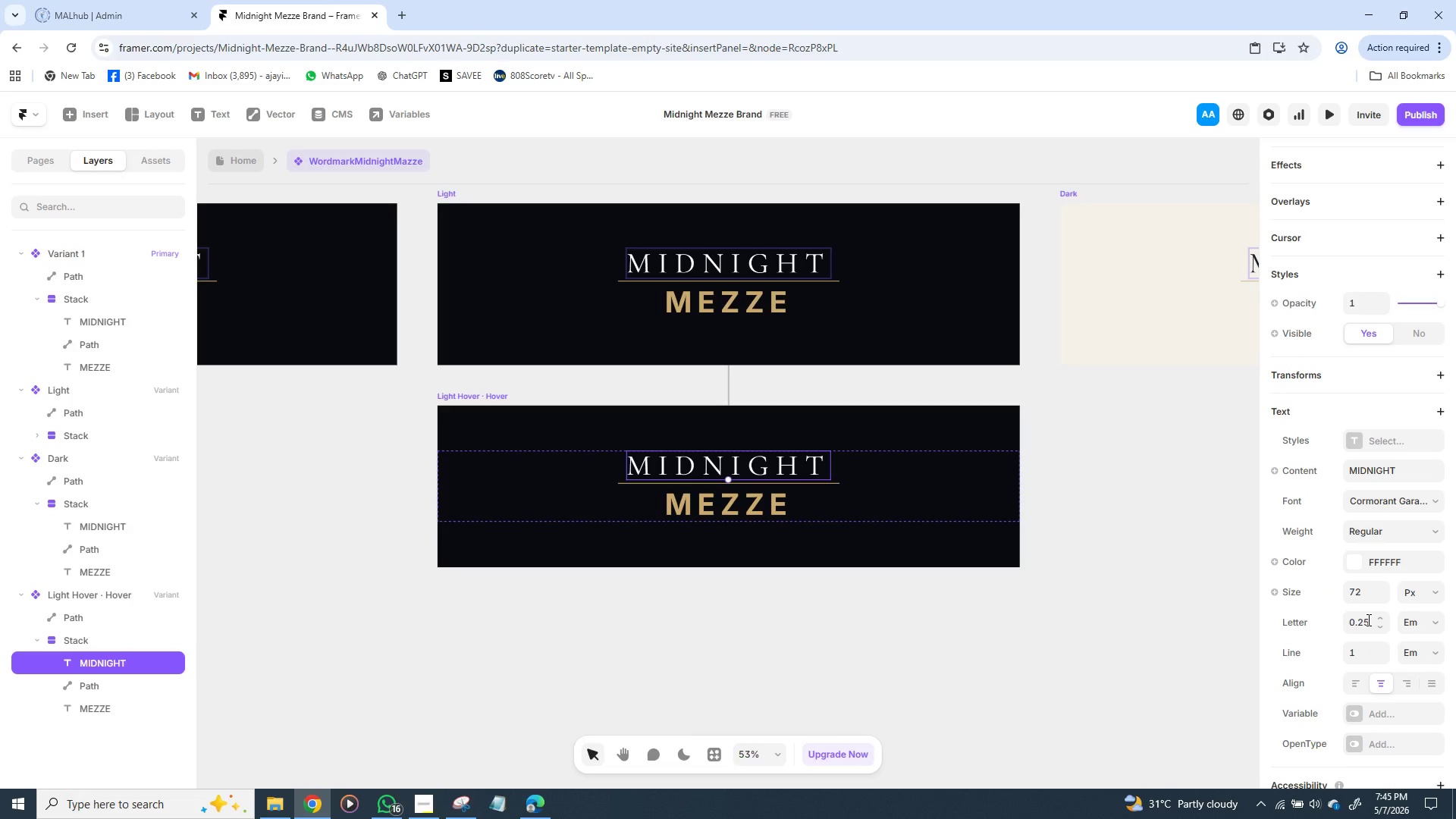 
left_click([1367, 620])
 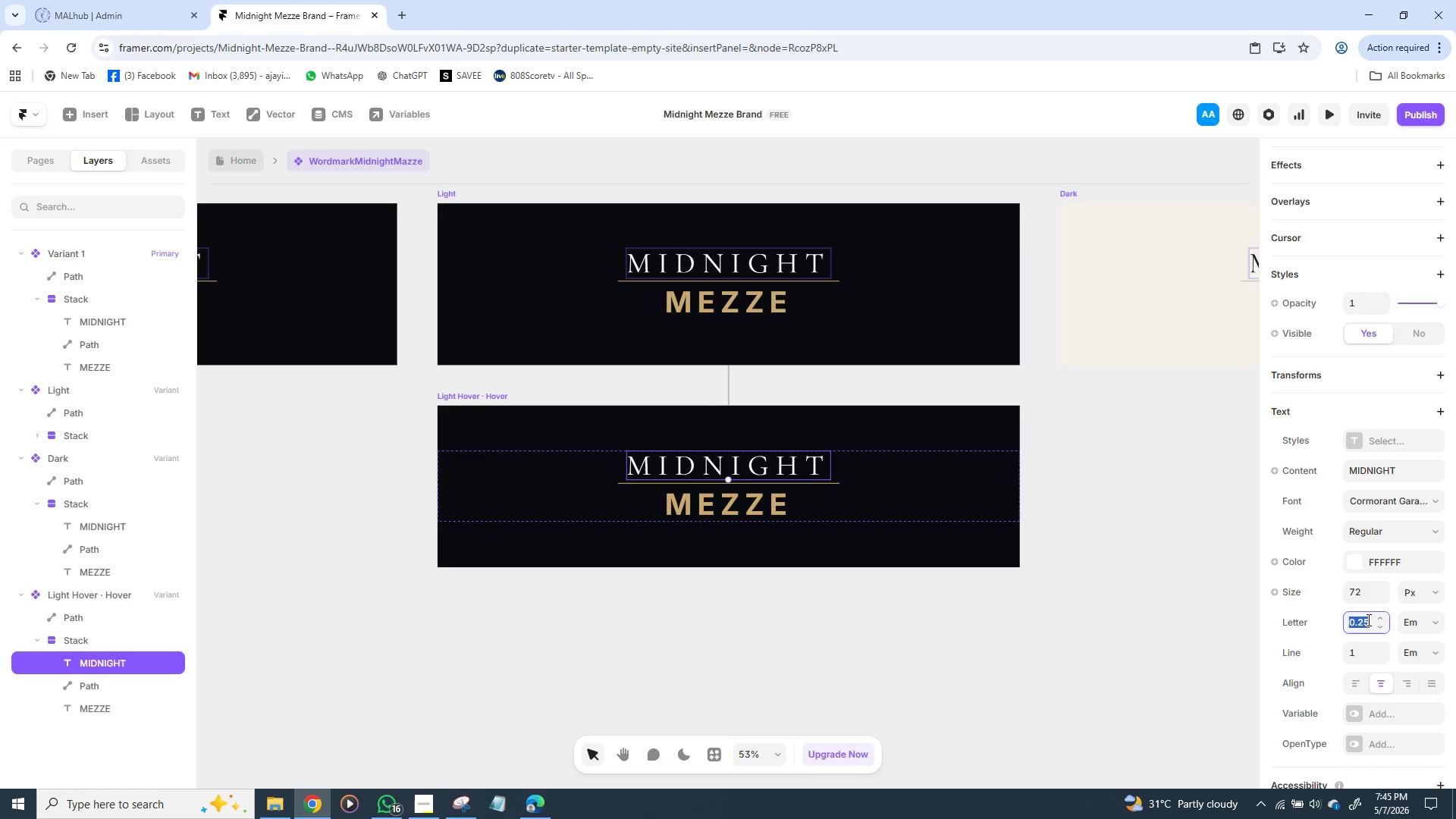 
key(0)
 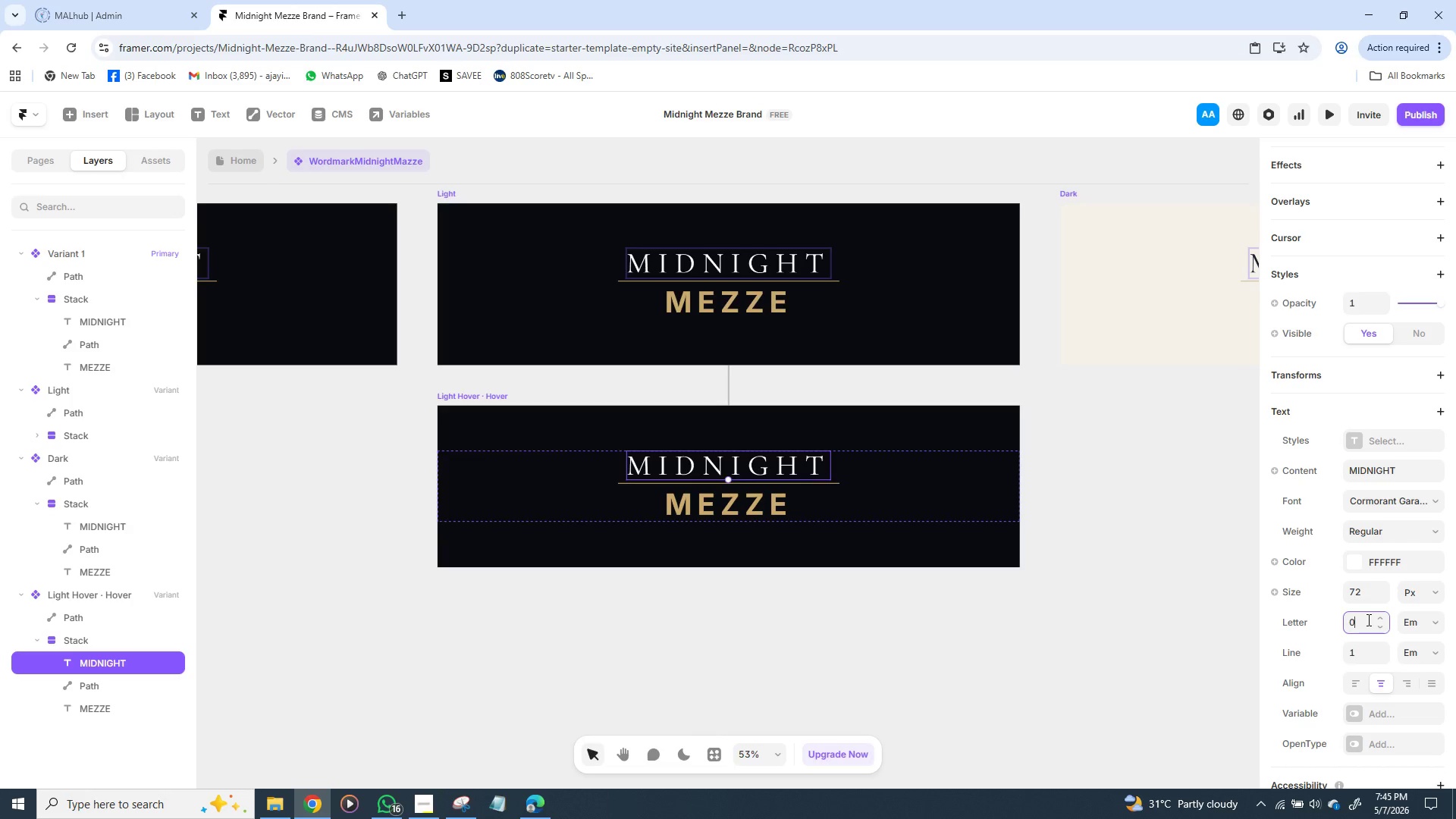 
key(Period)
 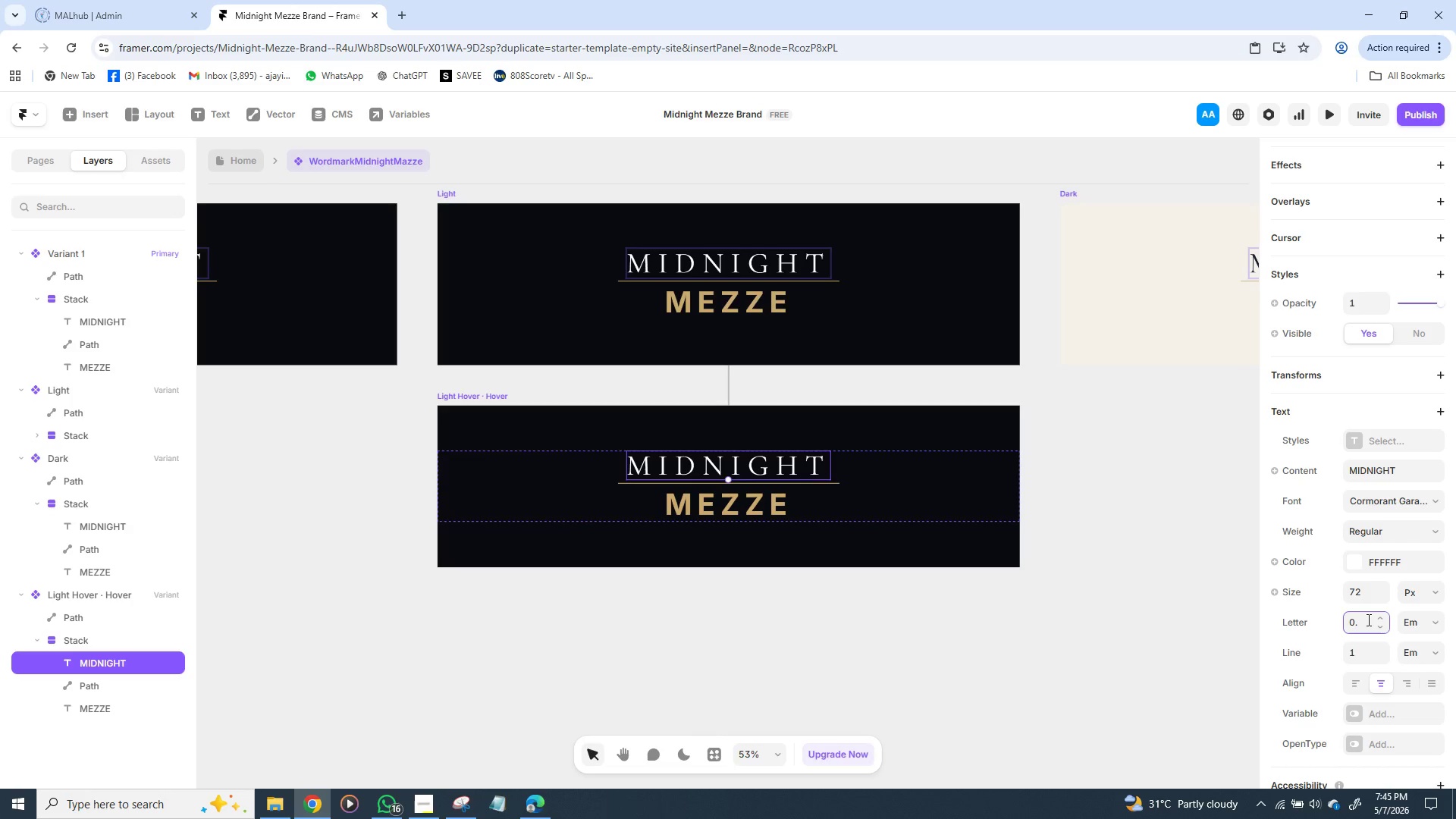 
type(32)
 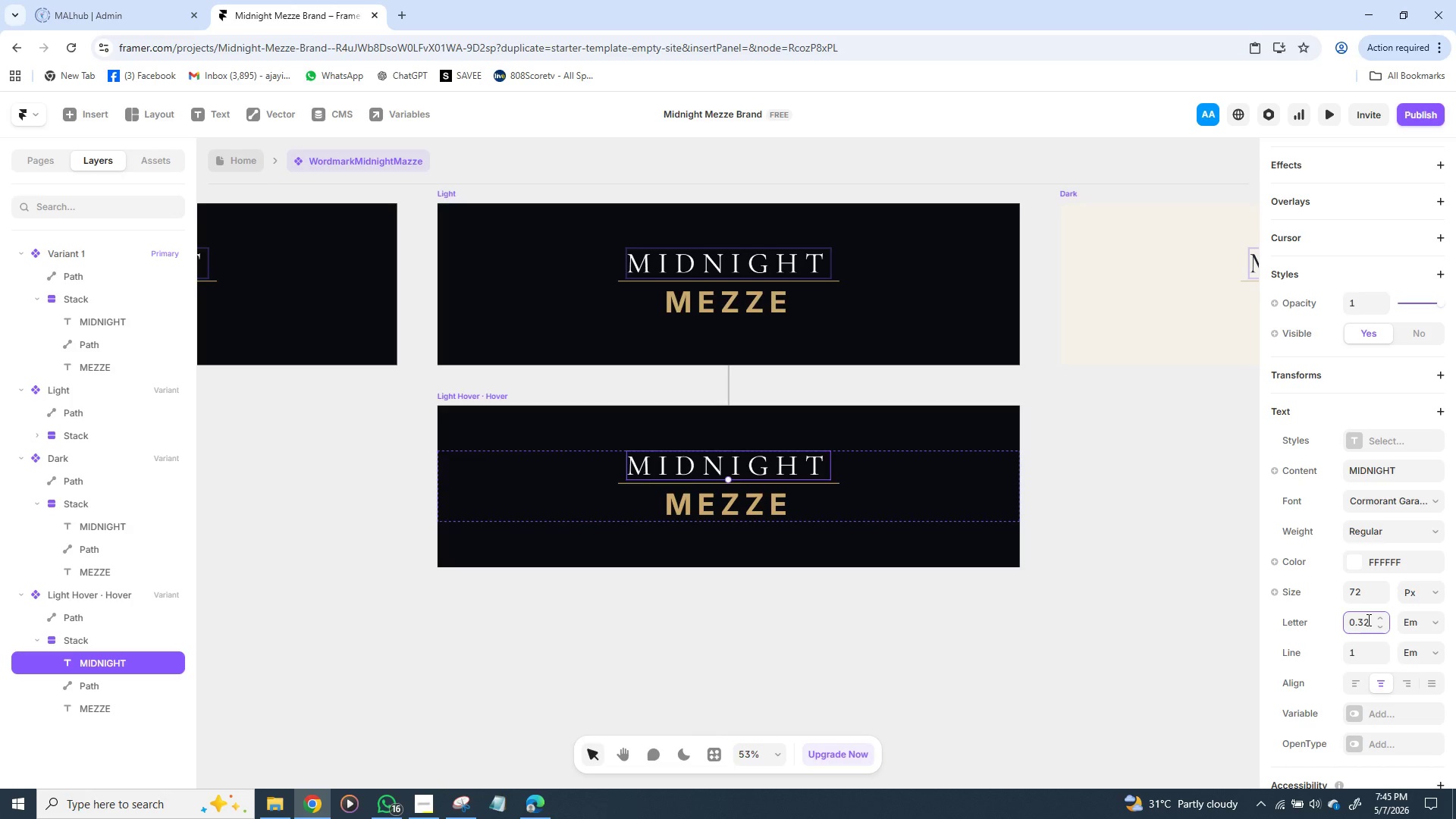 
key(Enter)
 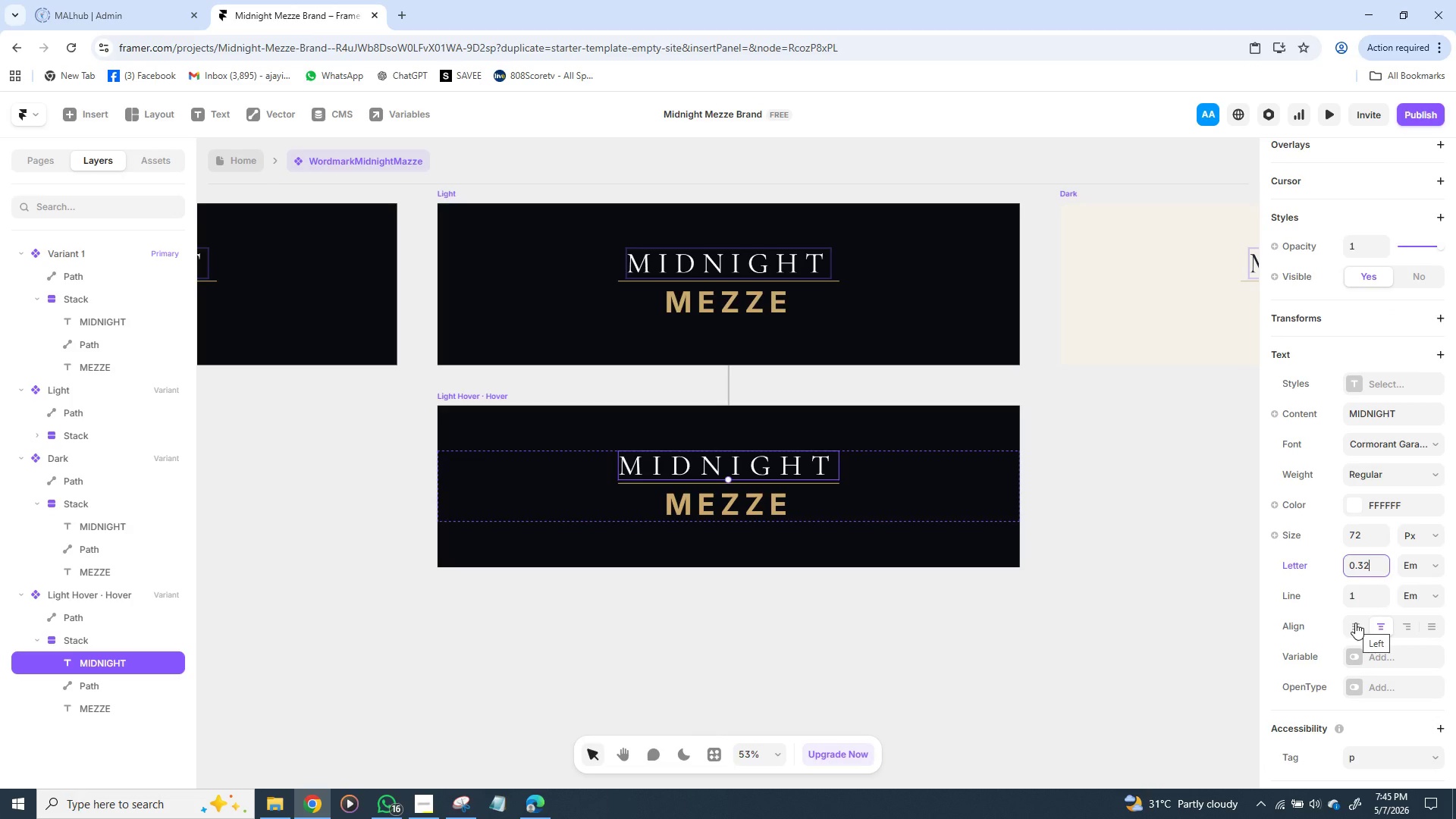 
wait(13.61)
 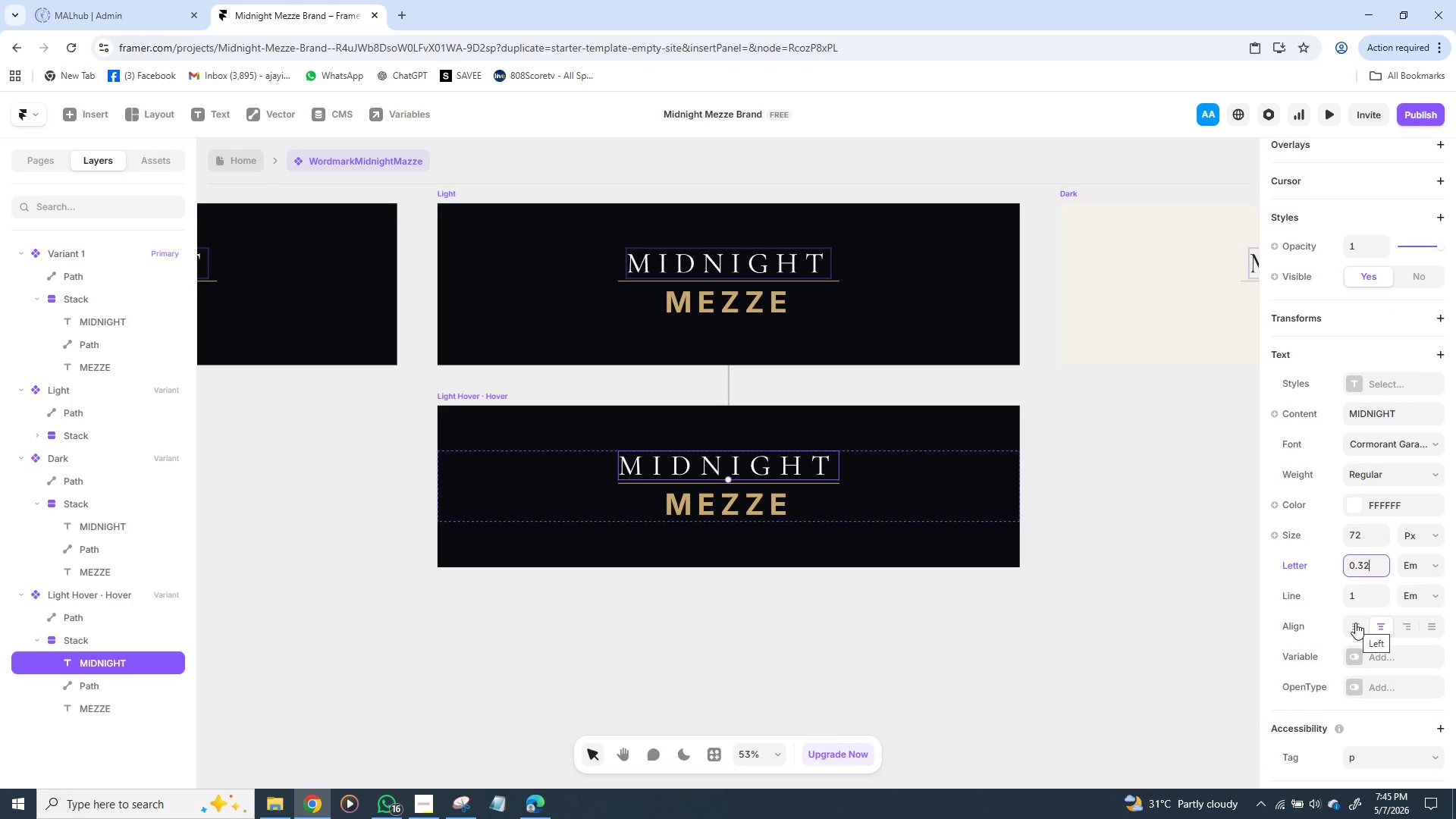 
left_click([760, 512])
 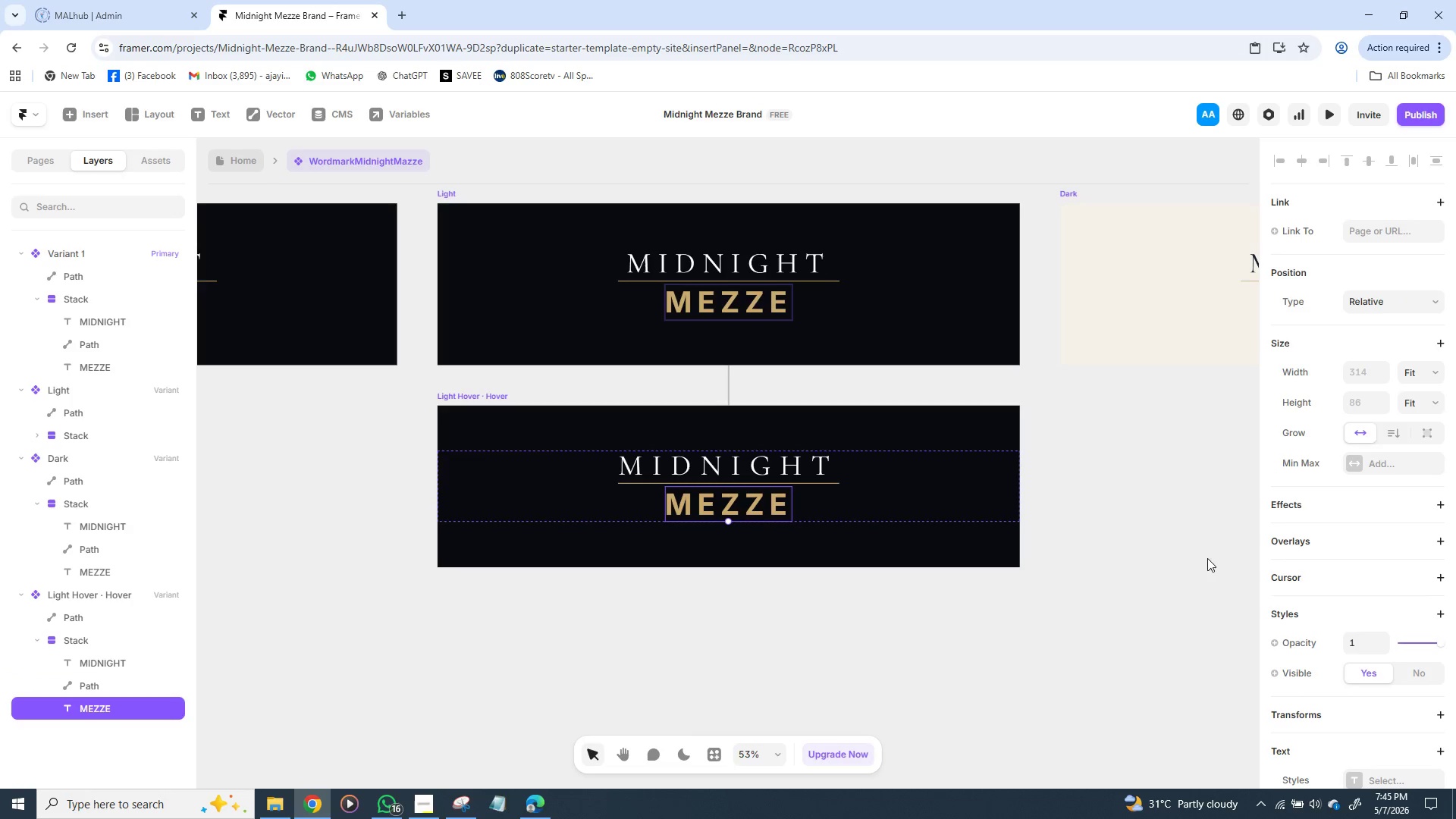 
mouse_move([1341, 633])
 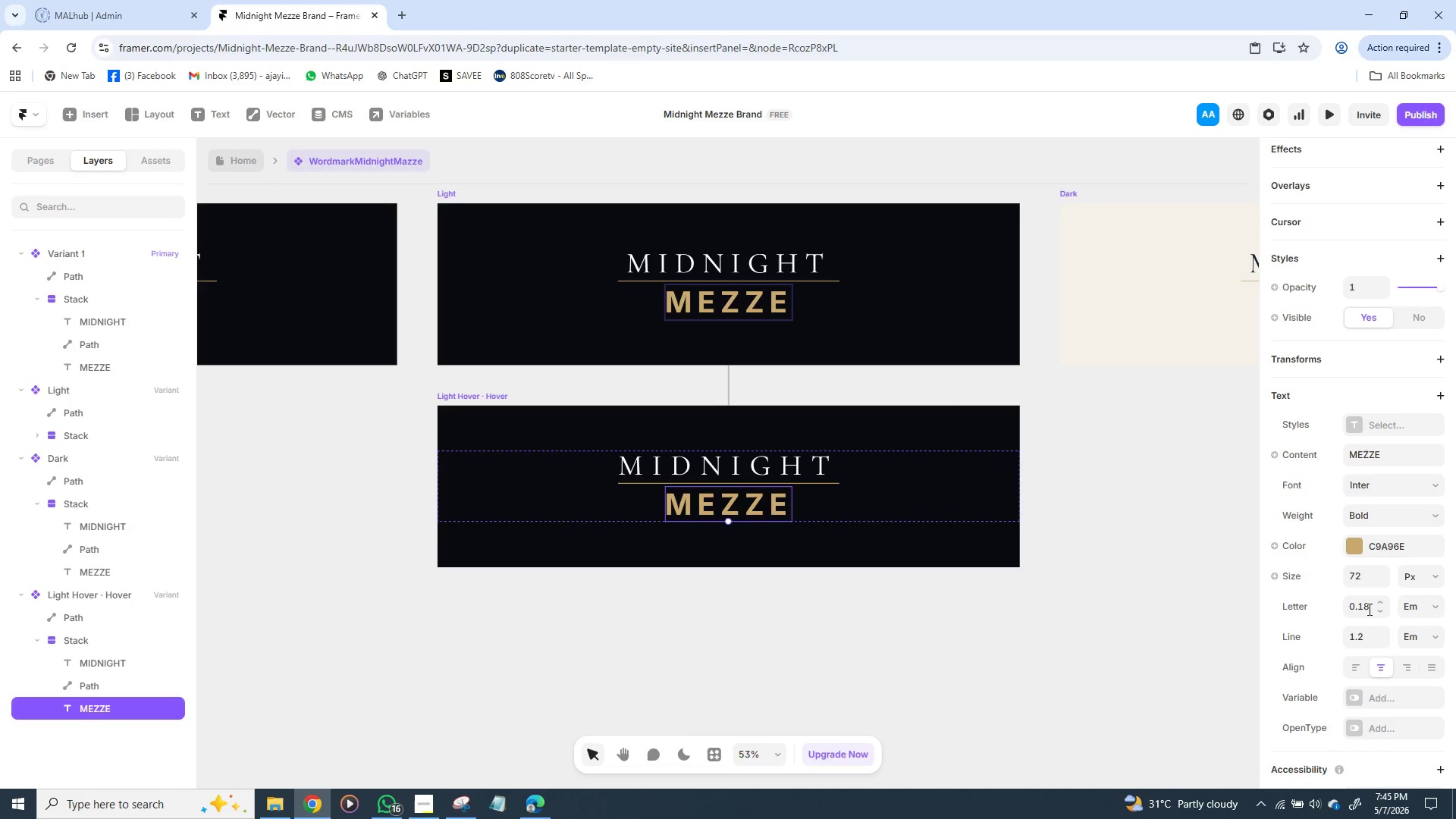 
left_click([1368, 613])
 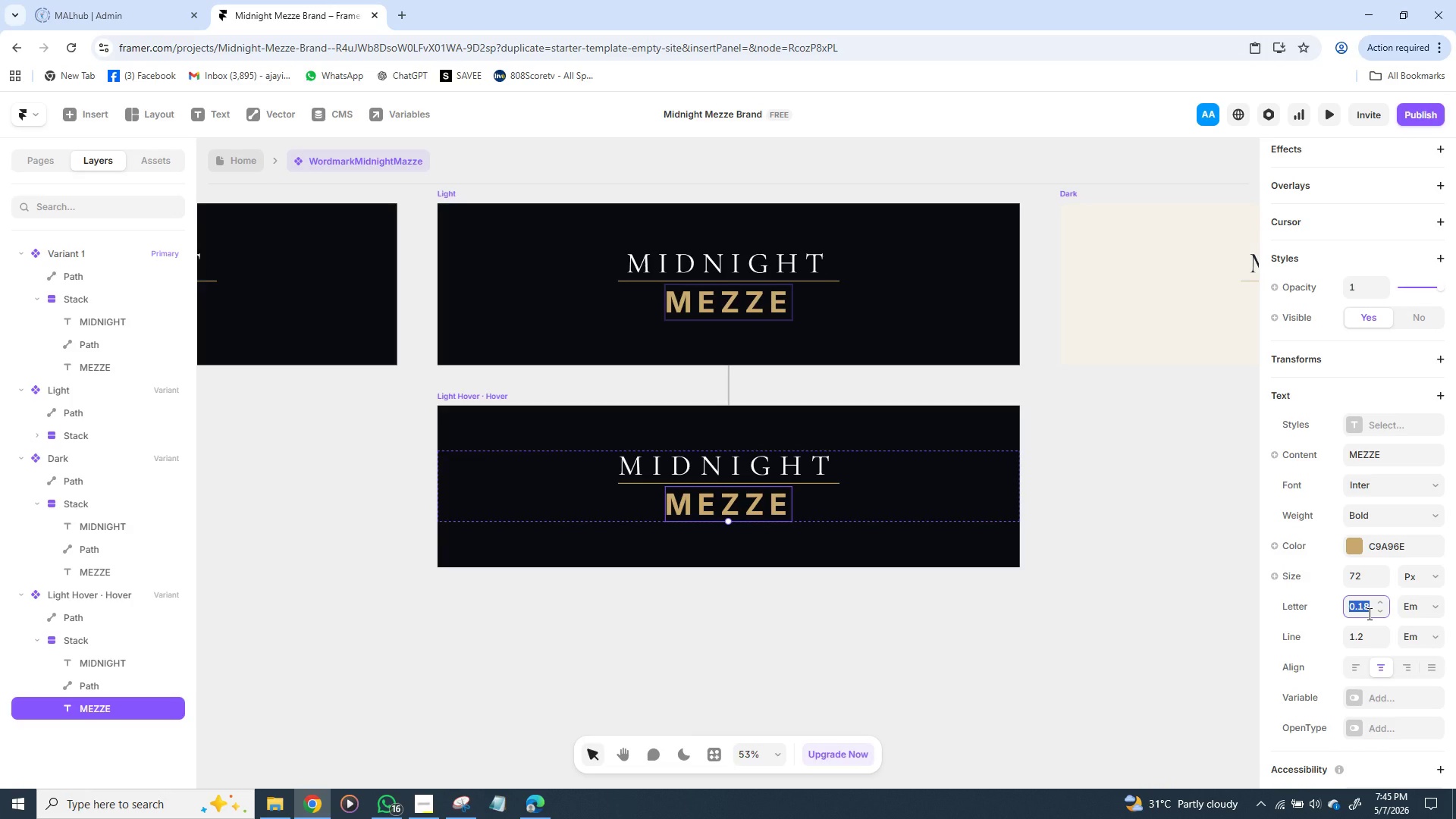 
type(0')
key(Backspace)
type(.24)
 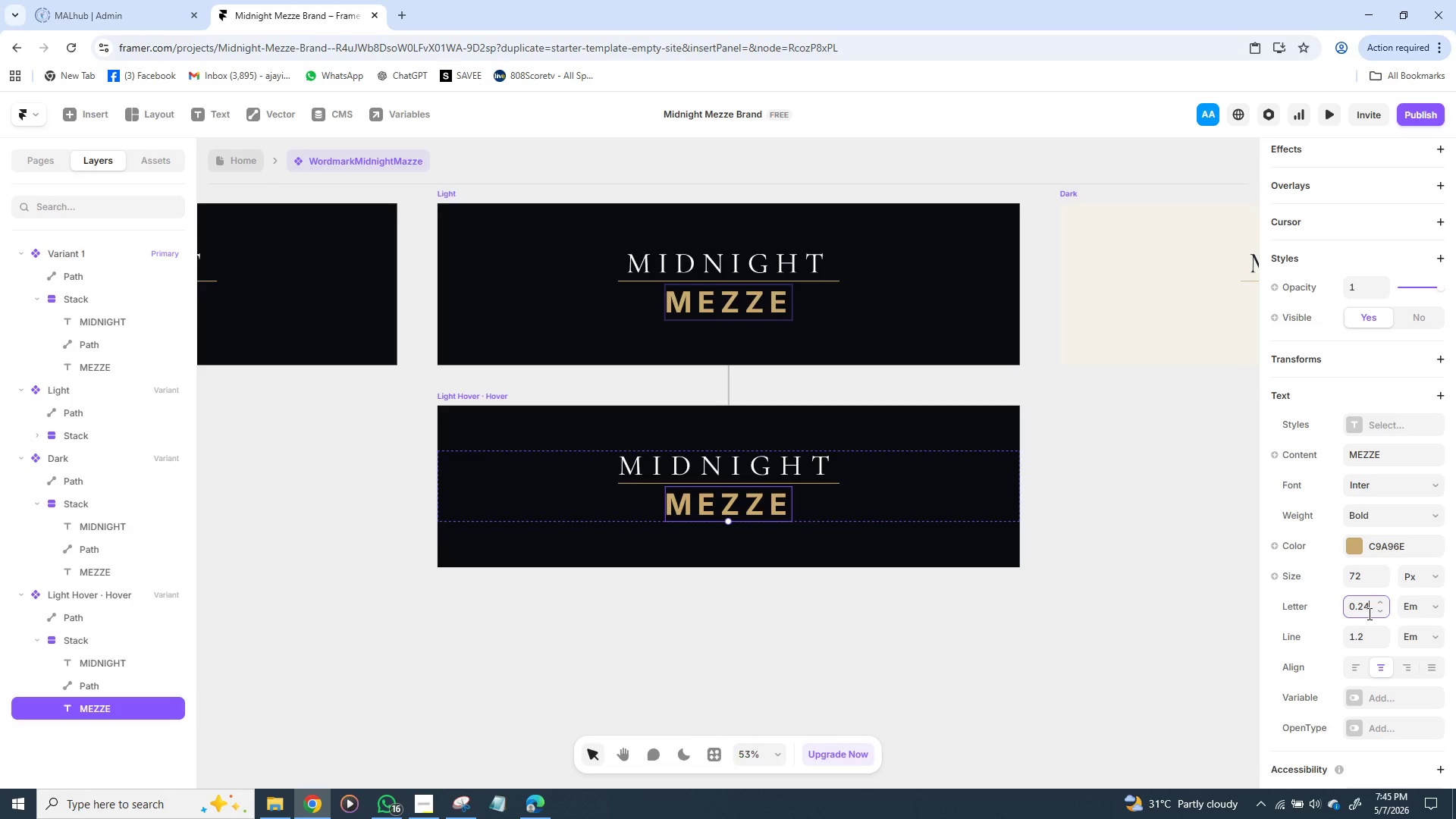 
key(Enter)
 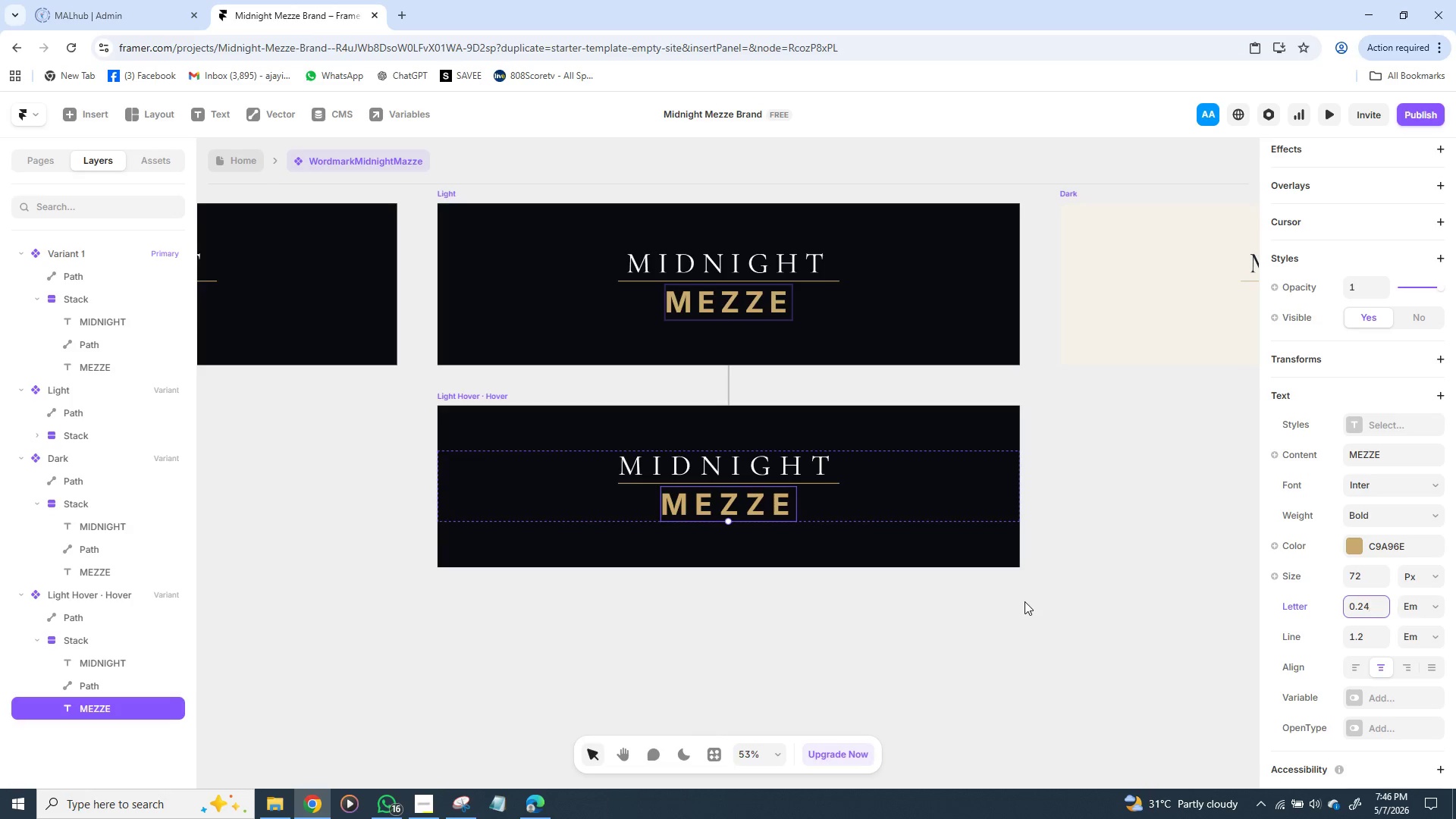 
wait(17.91)
 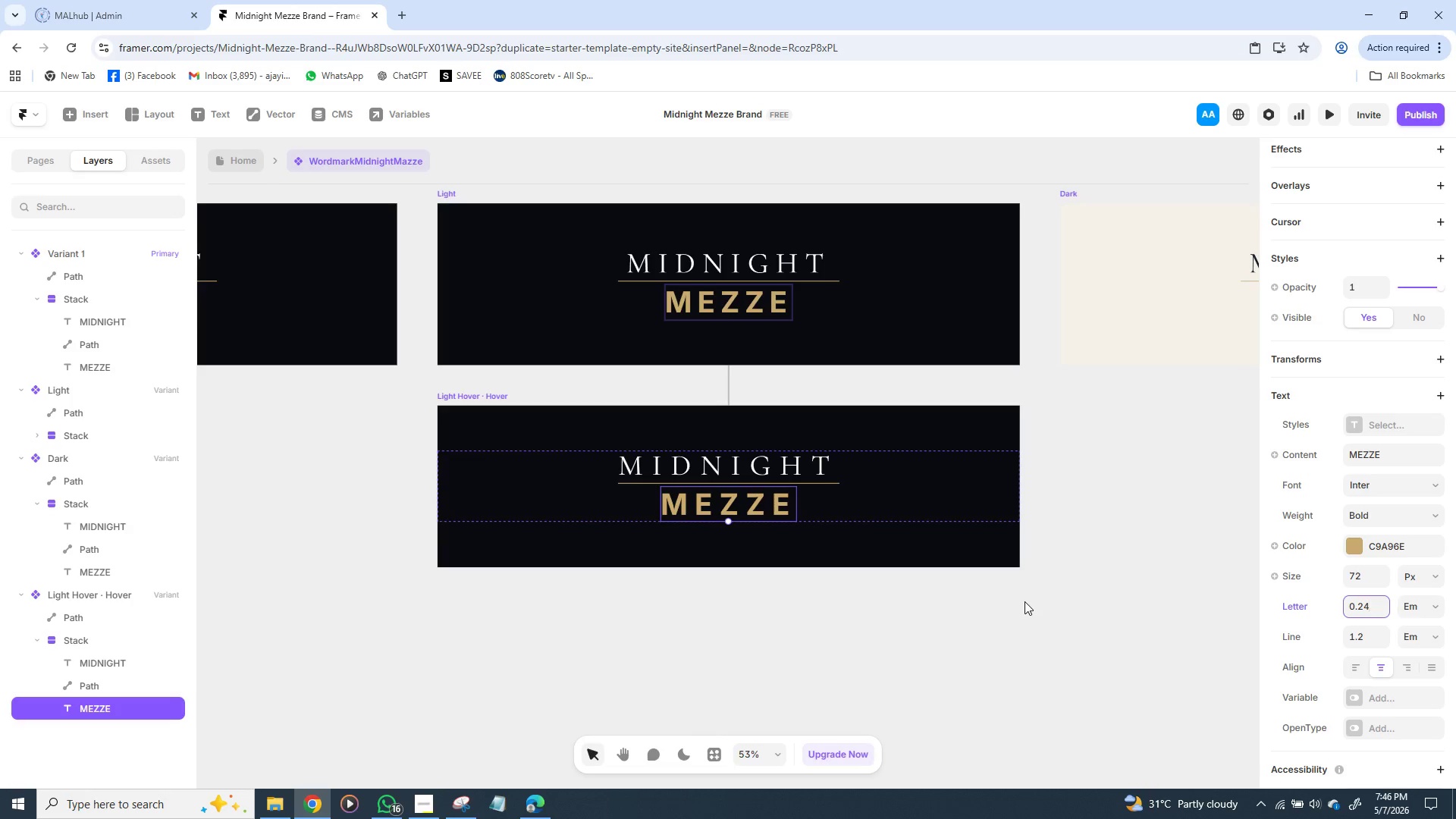 
left_click([650, 195])
 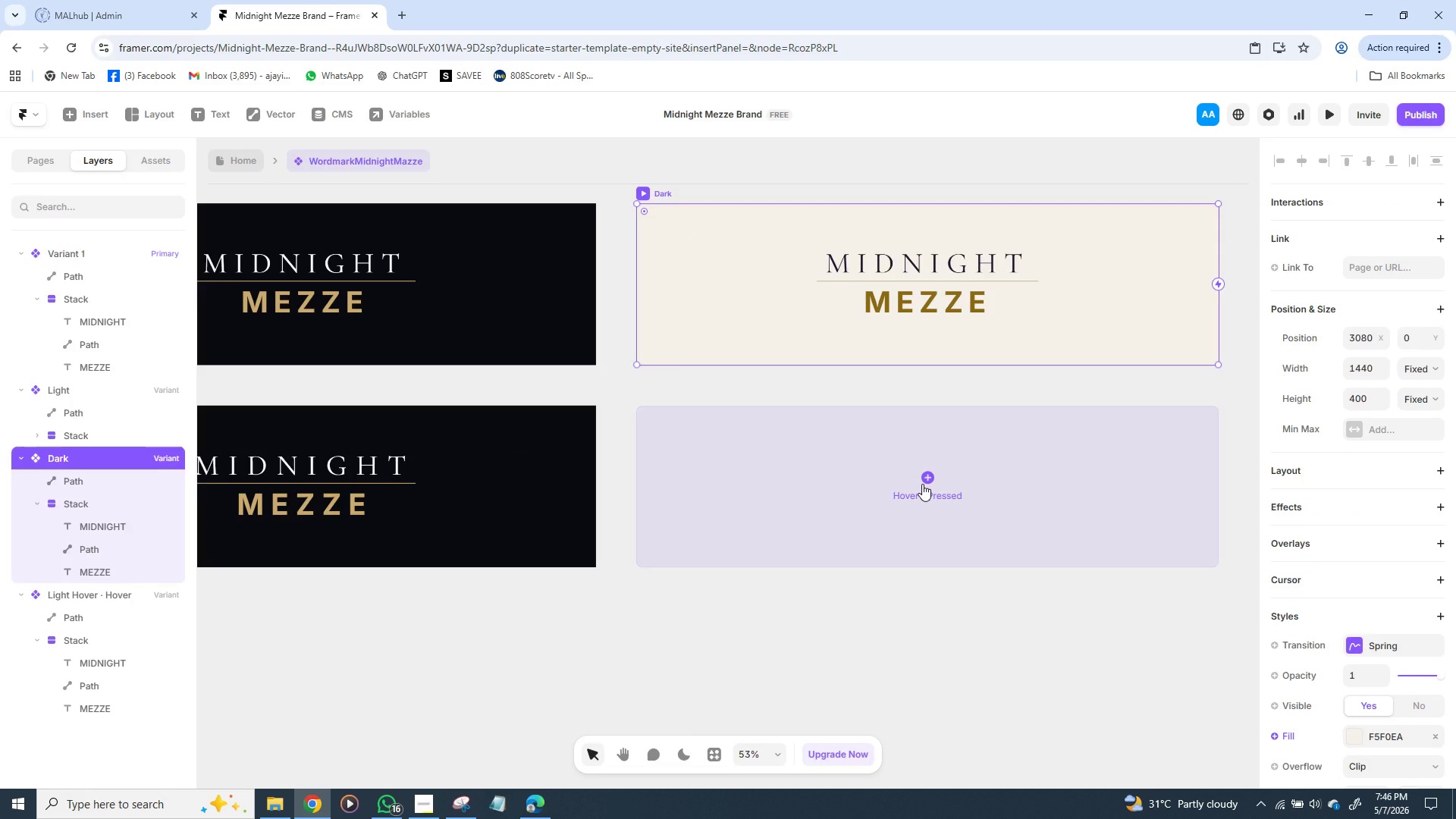 
left_click([922, 484])
 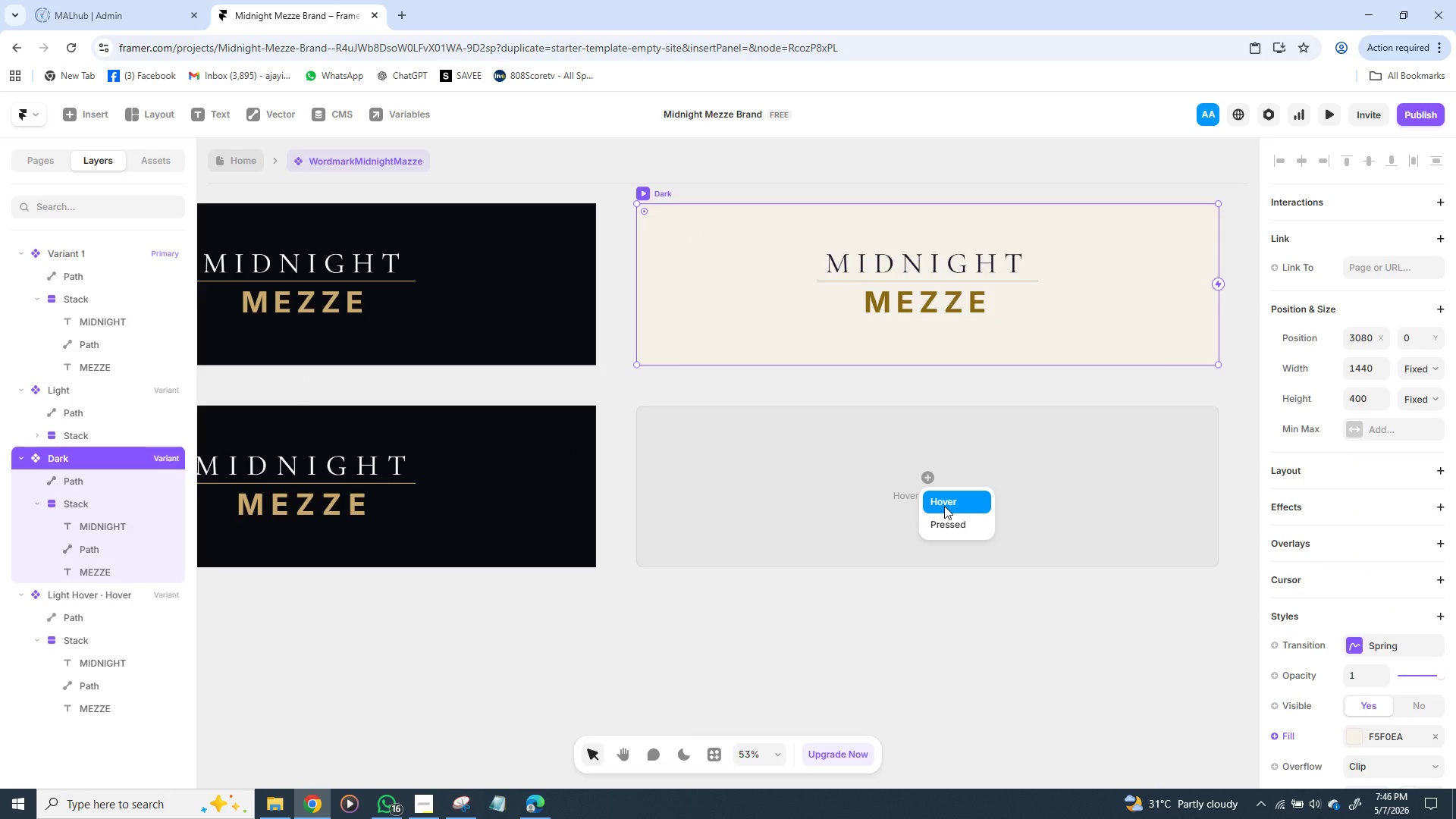 
wait(6.62)
 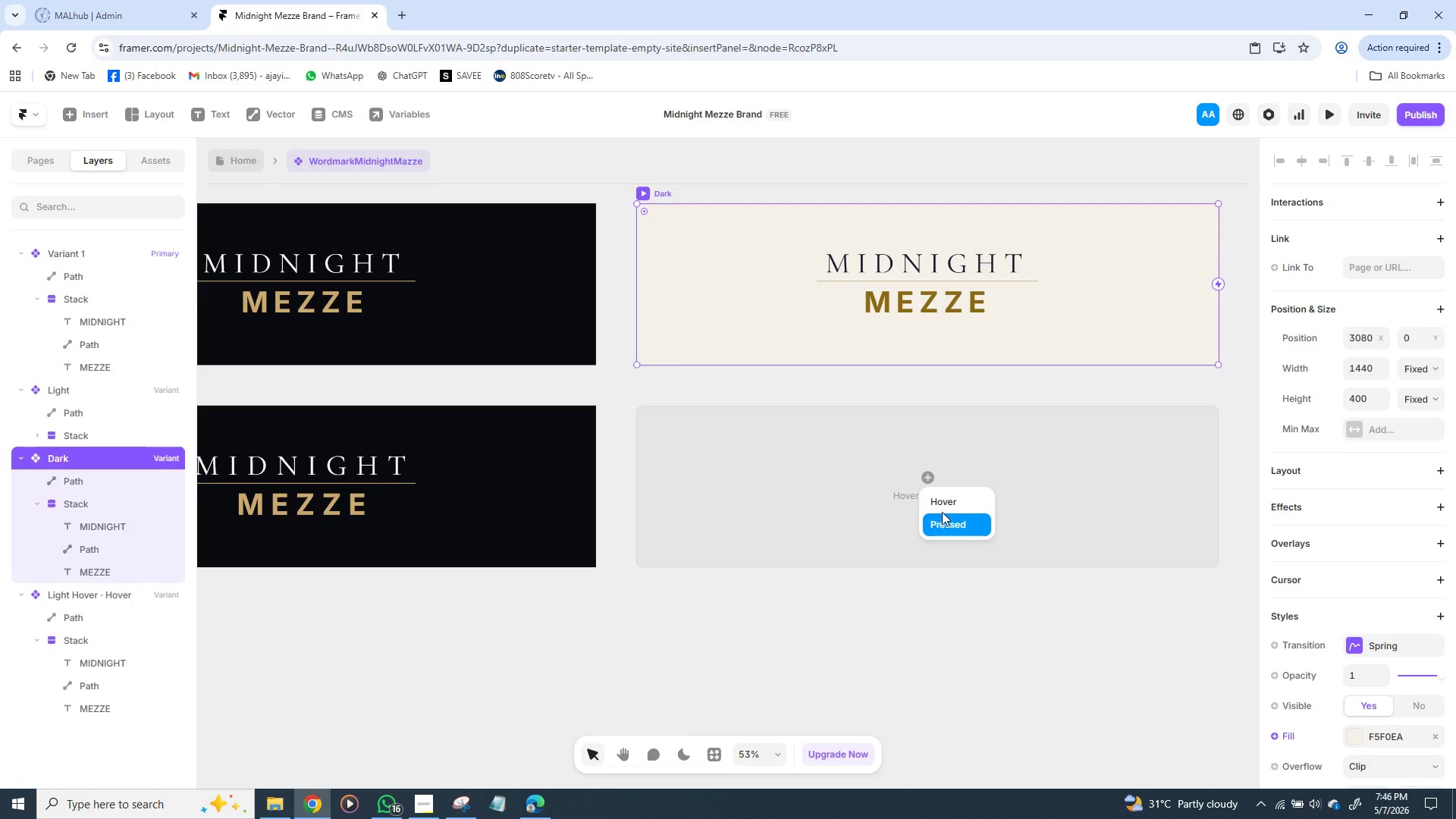 
left_click([944, 506])
 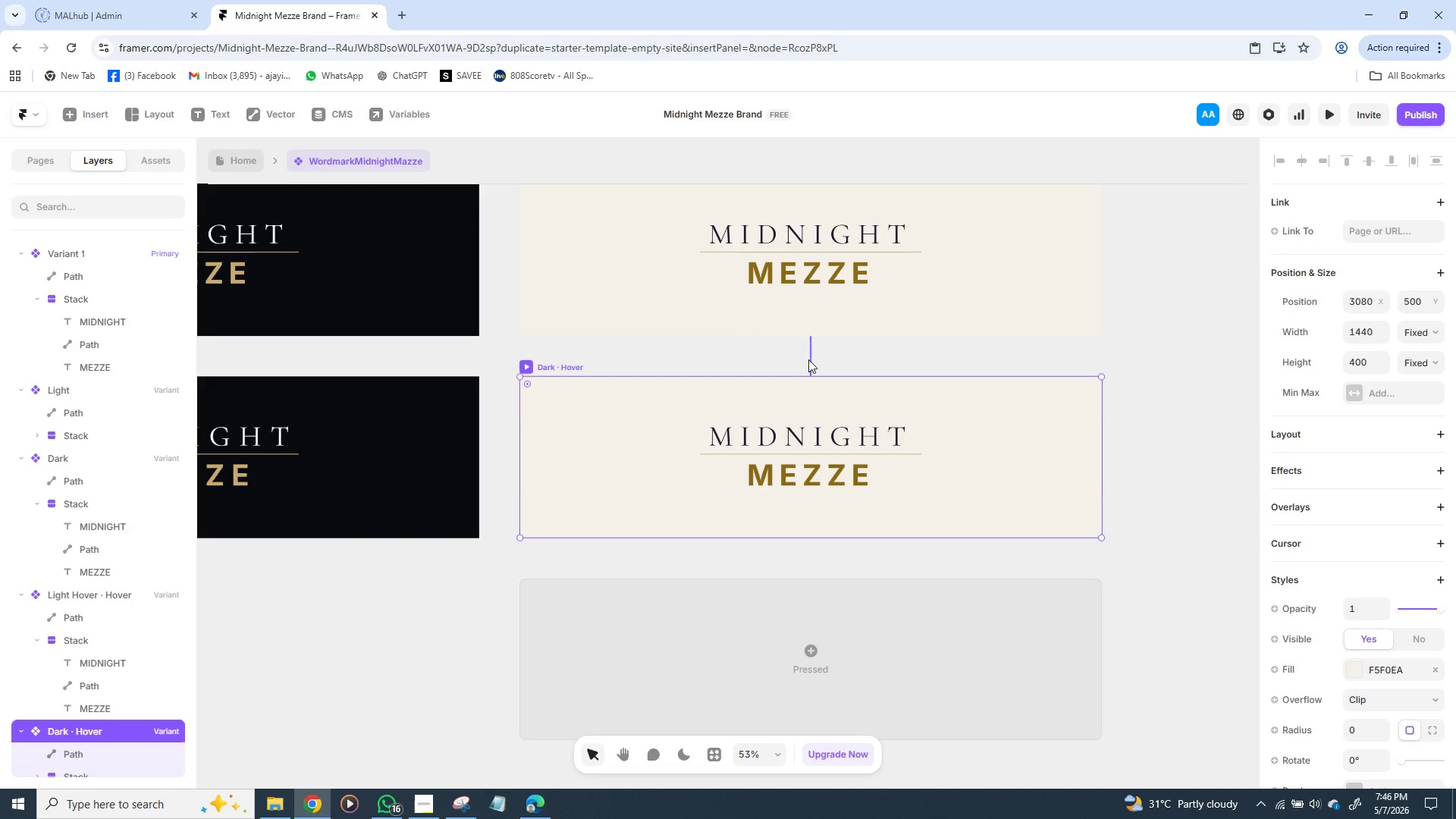 
wait(38.25)
 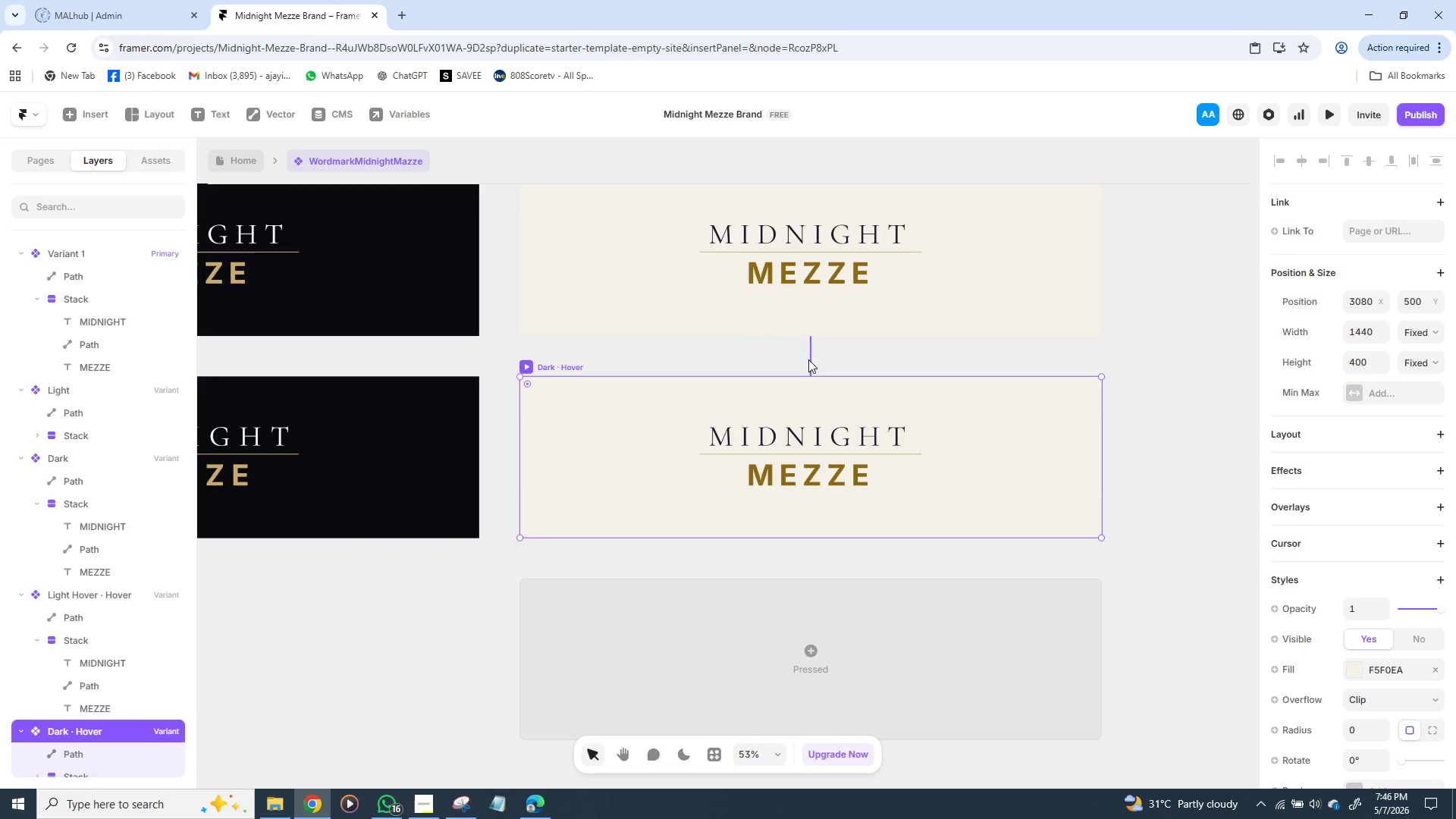 
left_click([854, 443])
 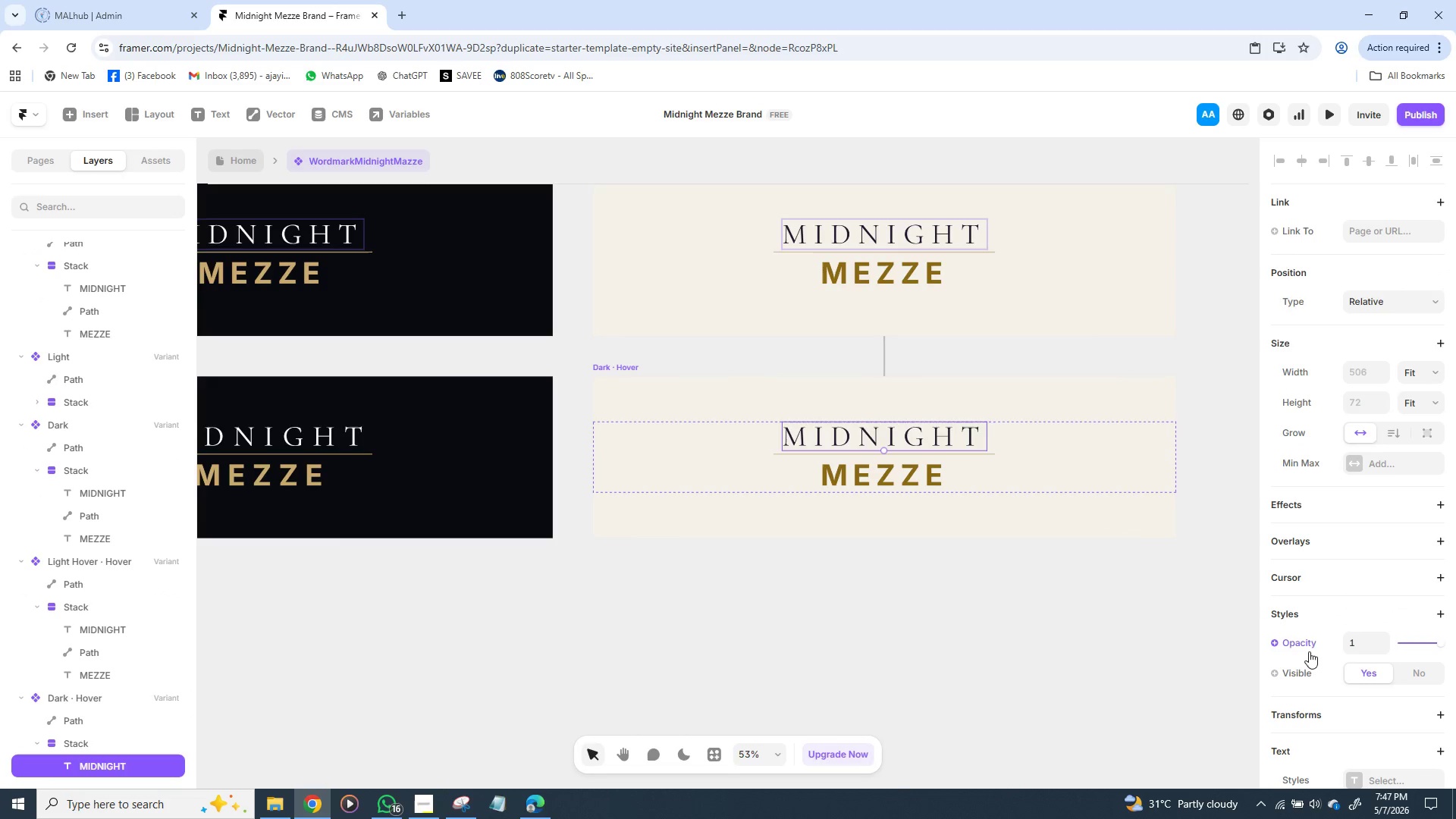 
mouse_move([1338, 598])
 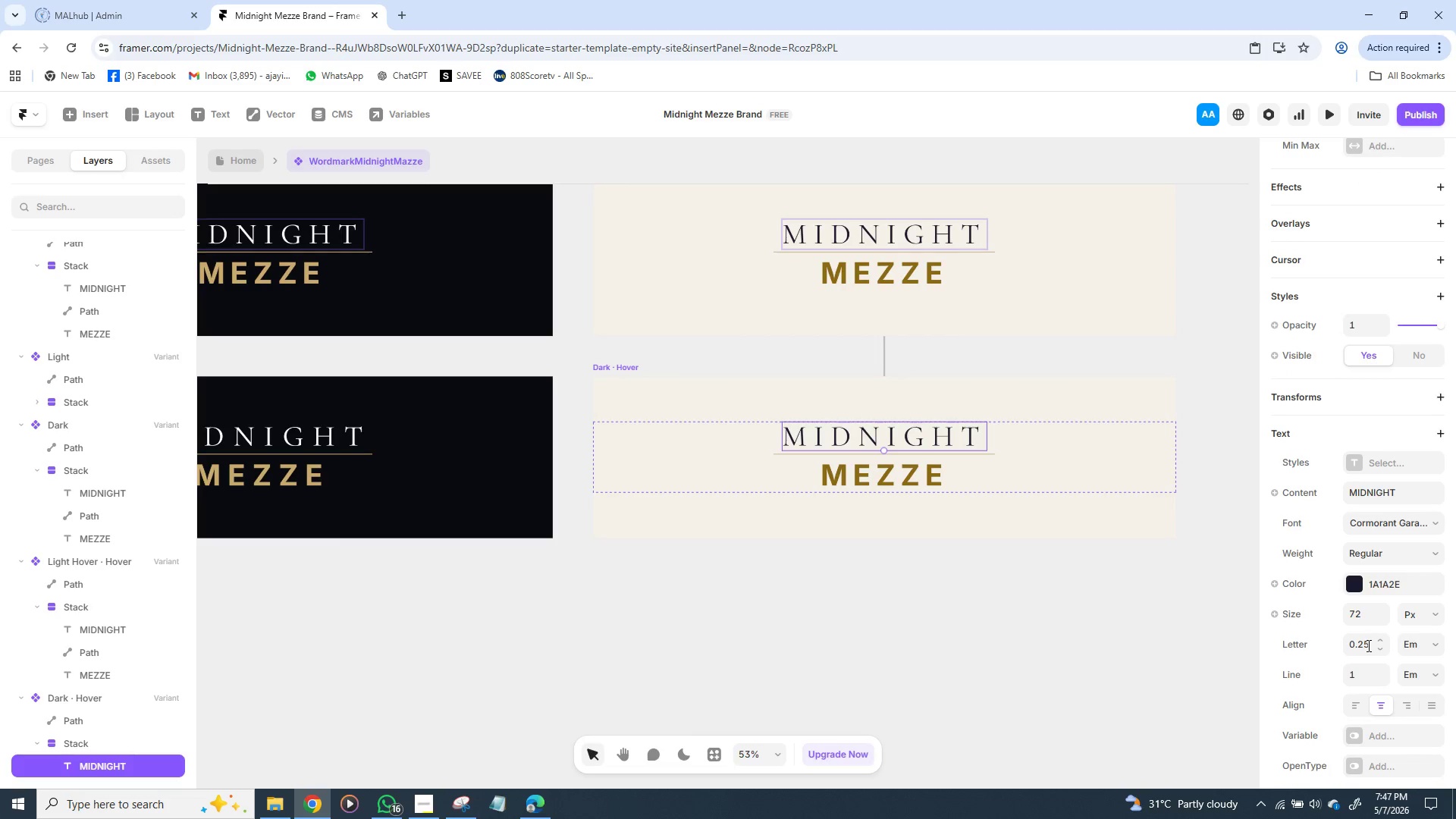 
left_click([1367, 645])
 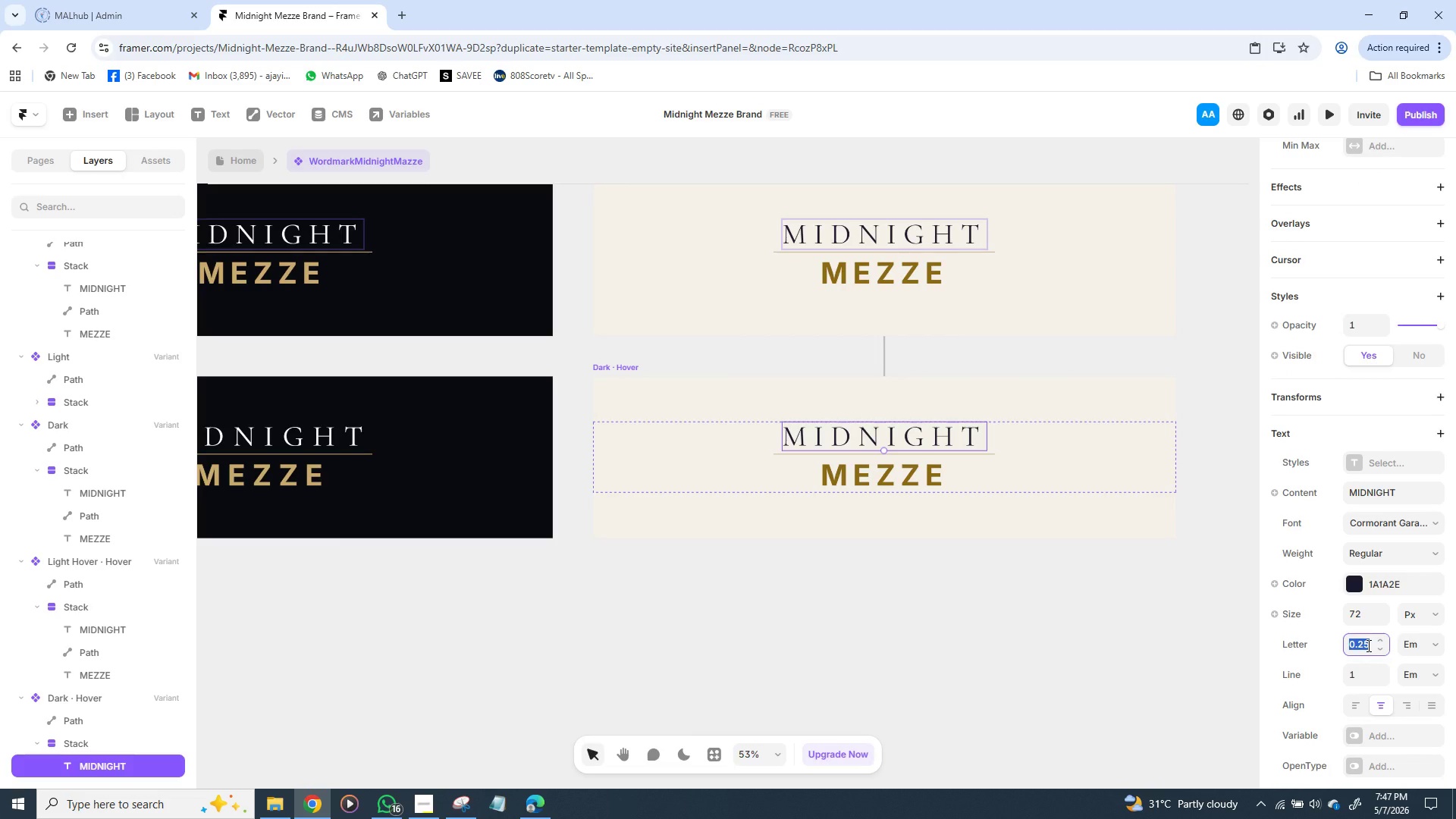 
key(0)
 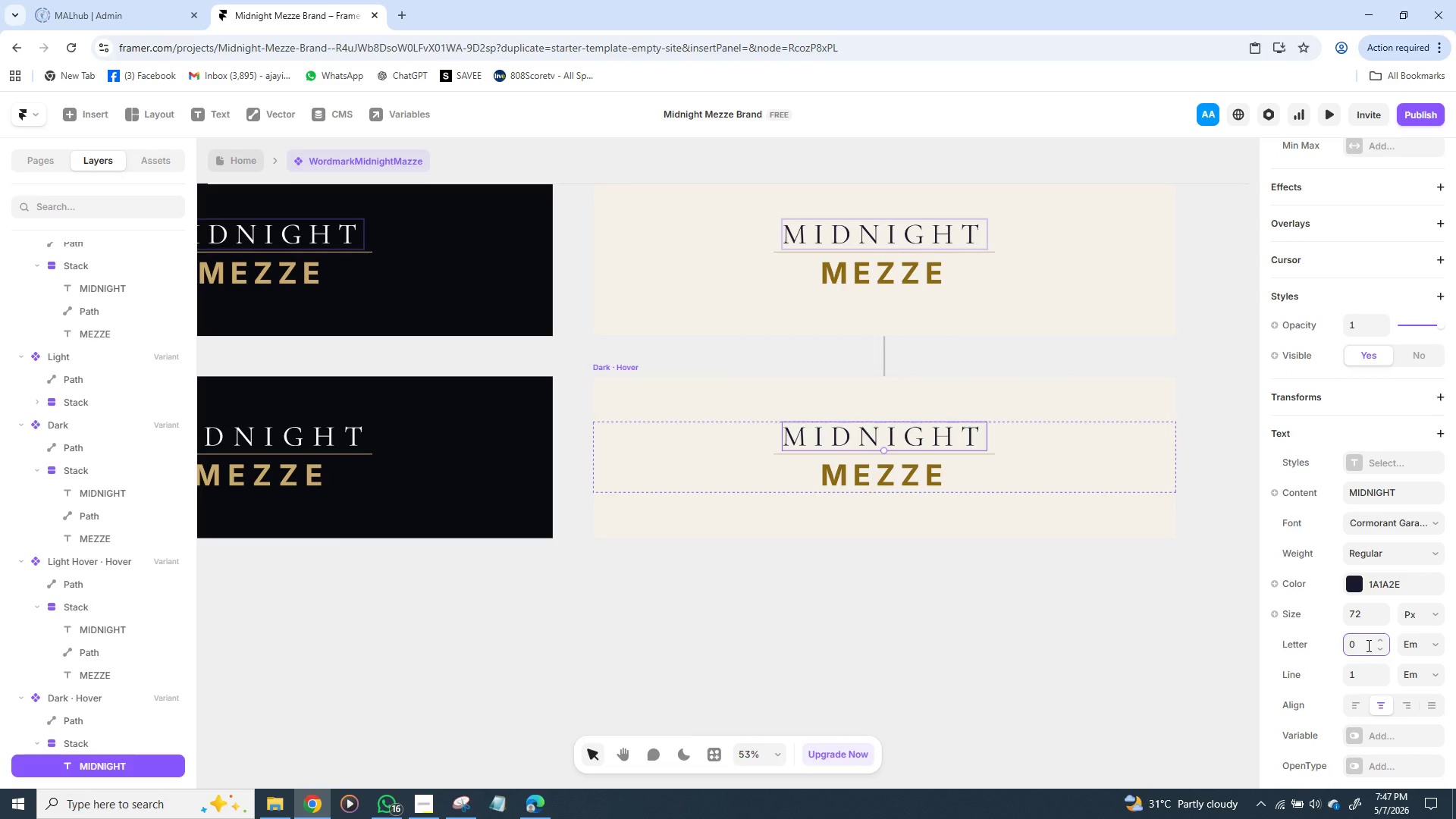 
key(Period)
 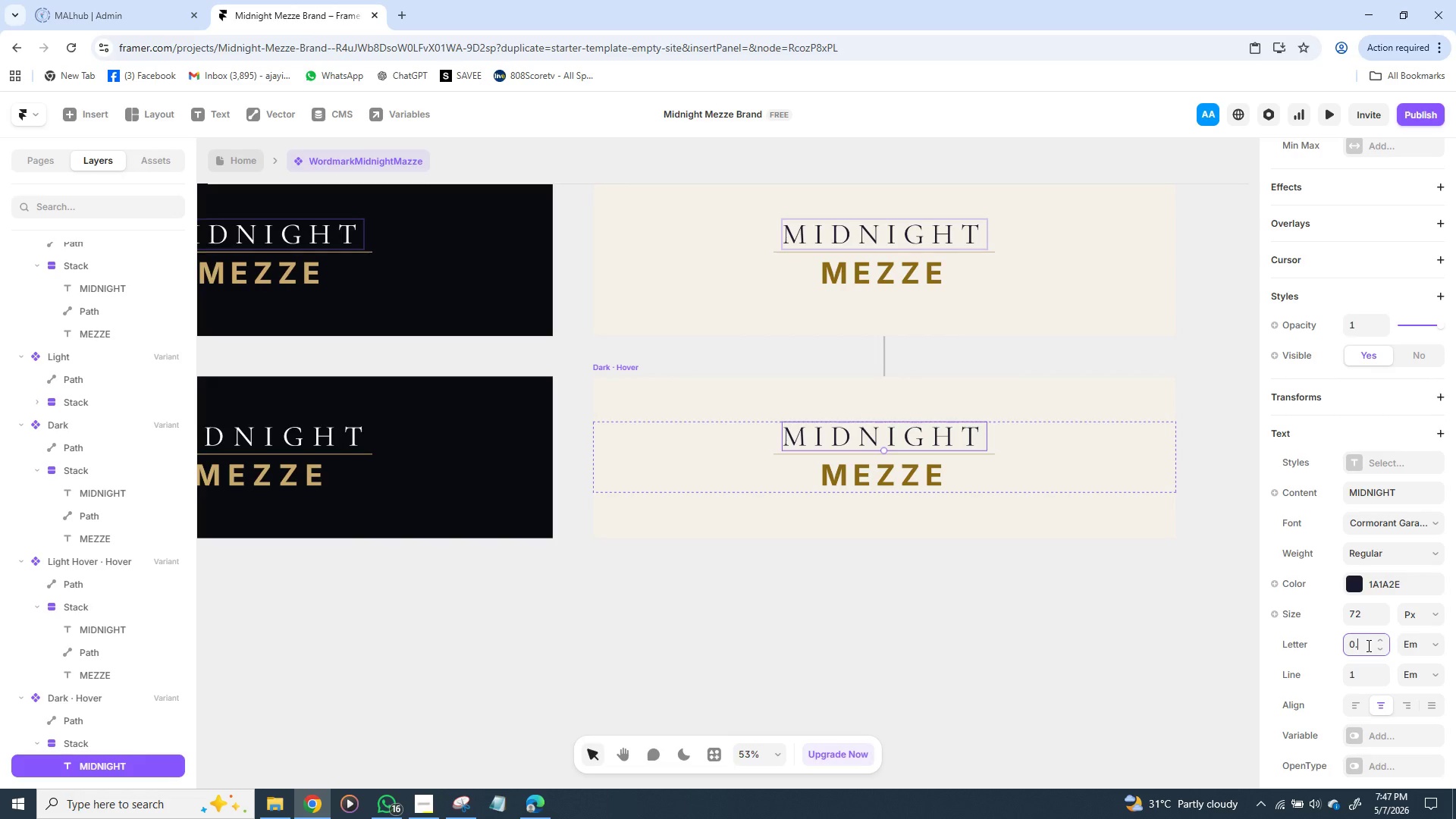 
wait(5.39)
 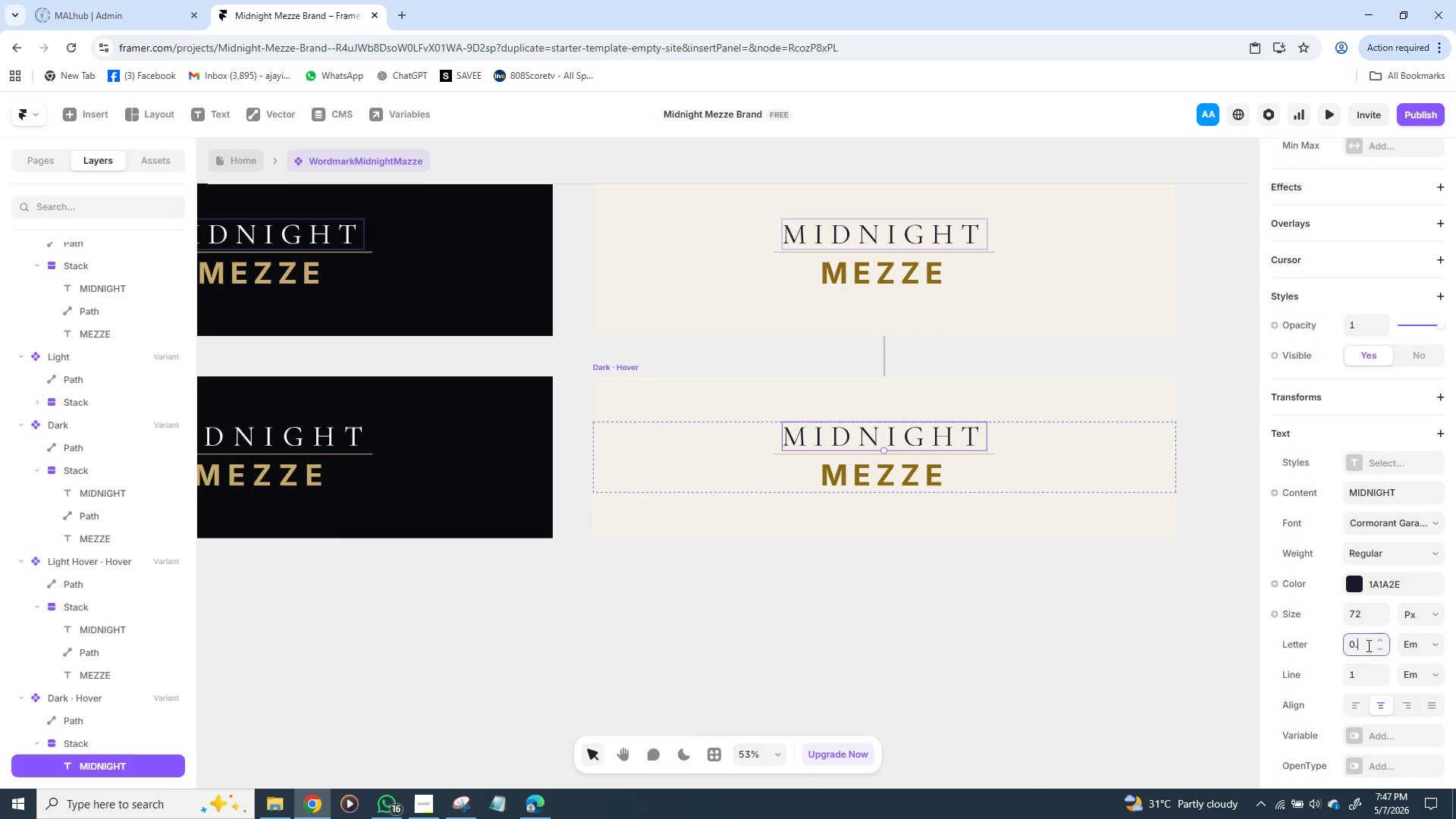 
type(32)
 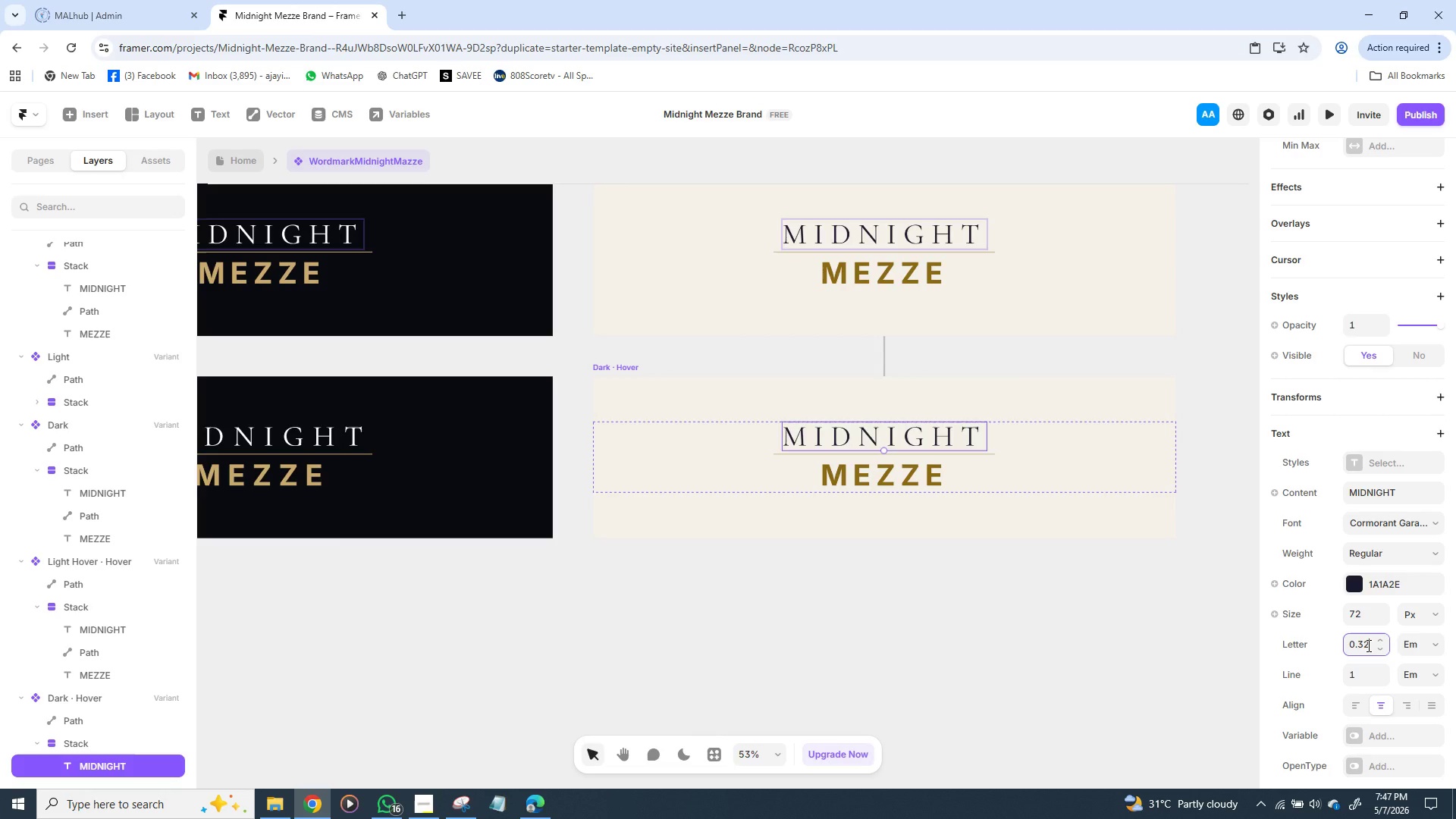 
key(Enter)
 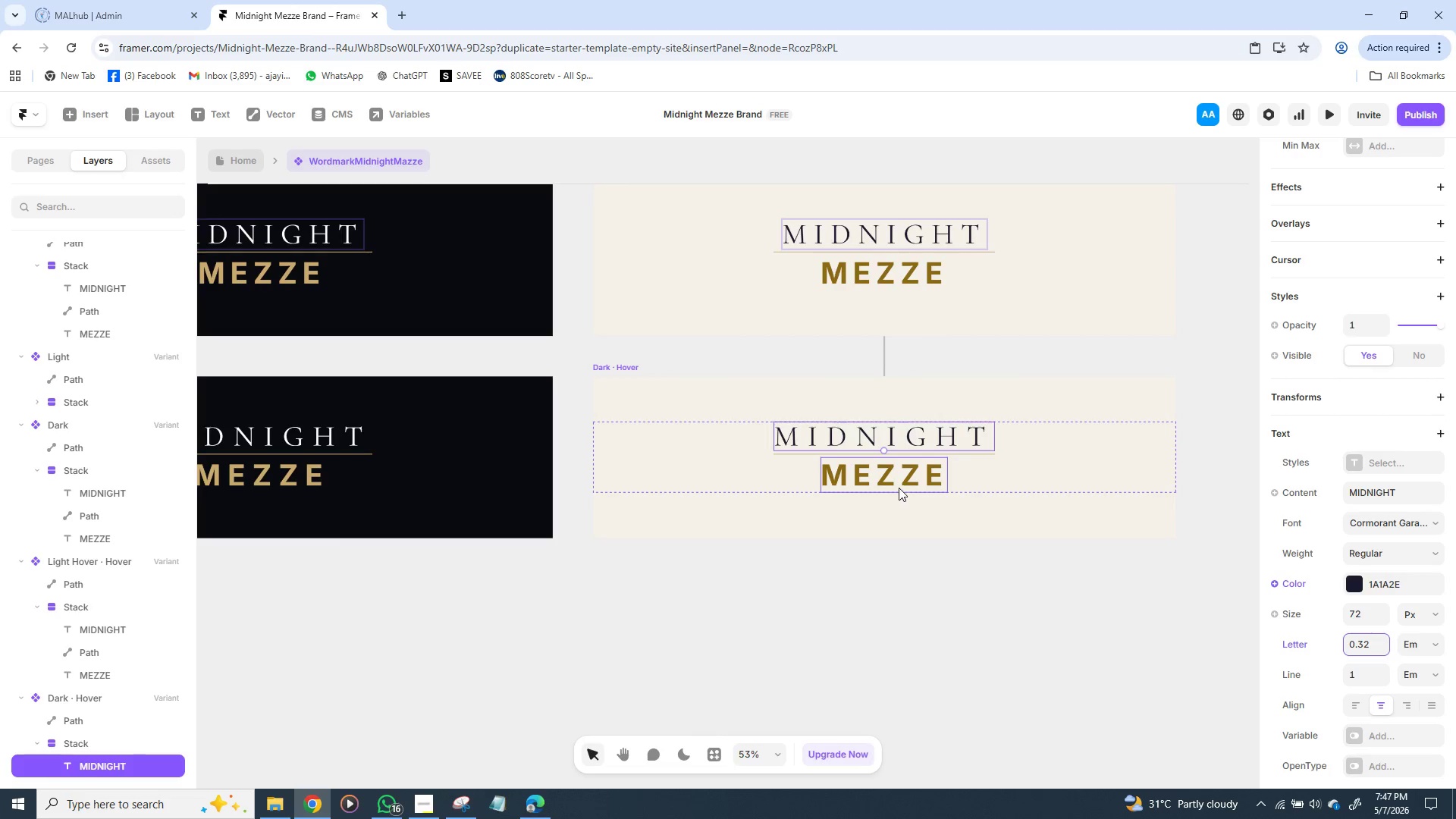 
left_click([899, 485])
 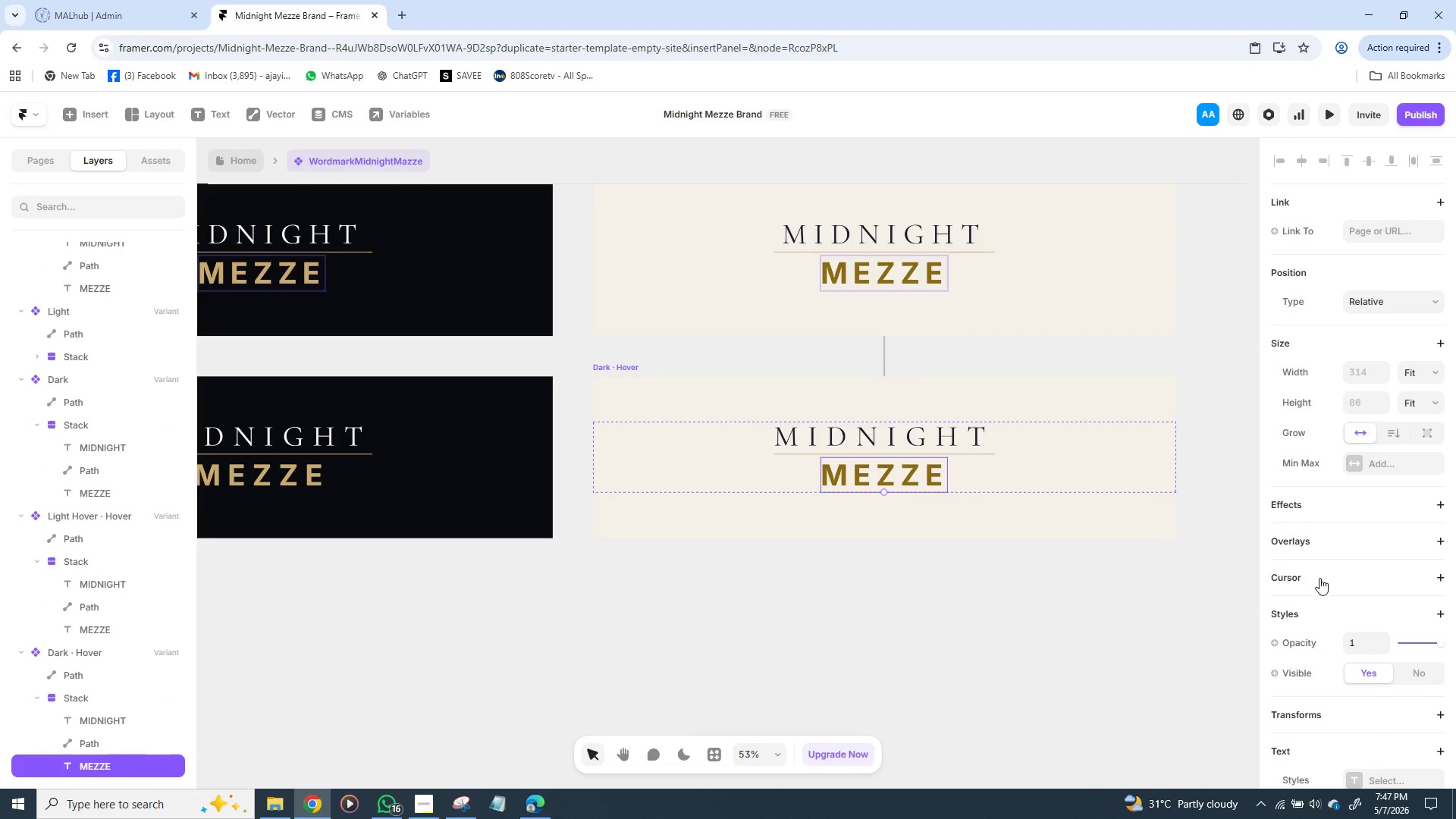 
mouse_move([1326, 617])
 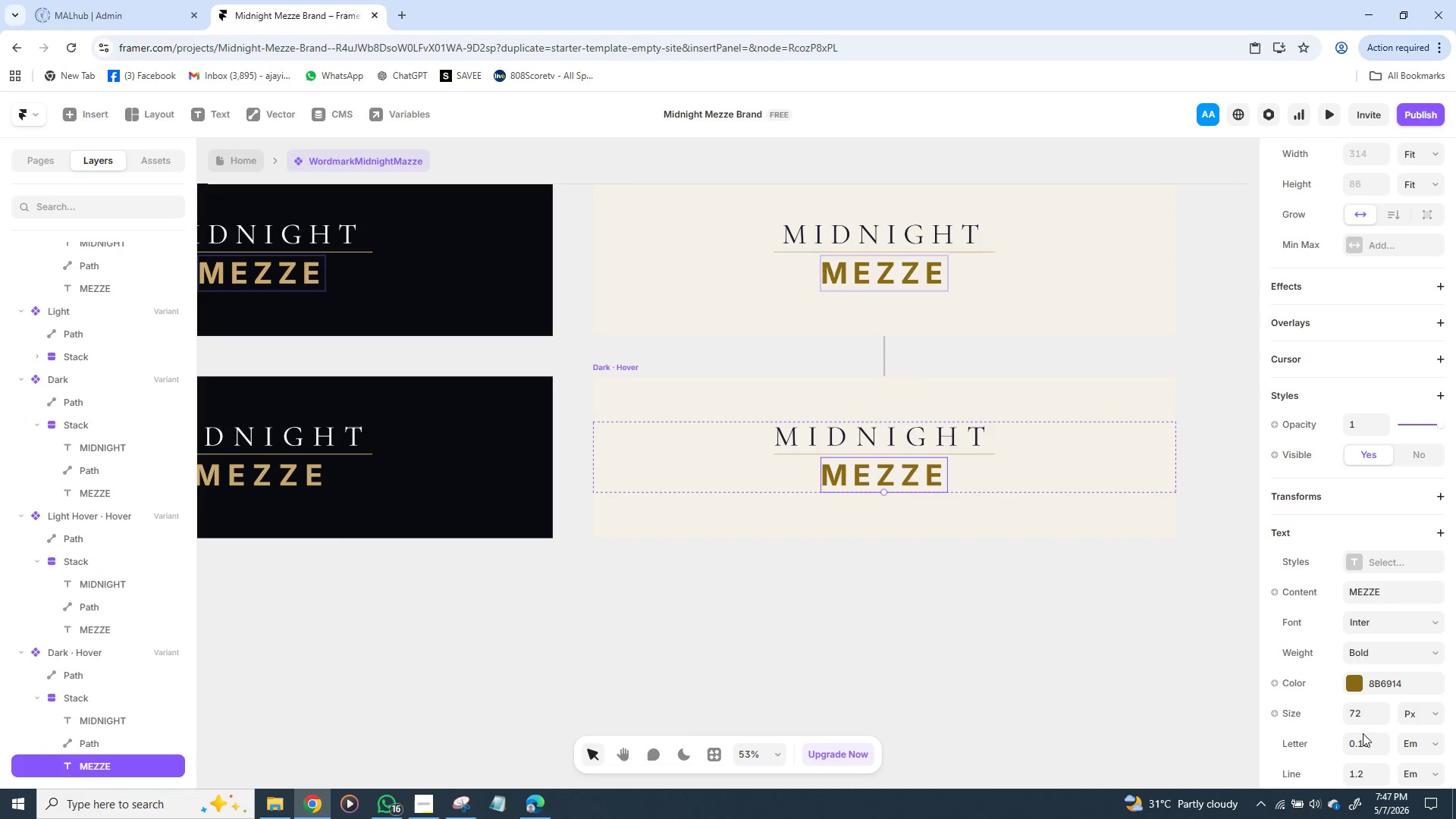 
left_click([1363, 743])
 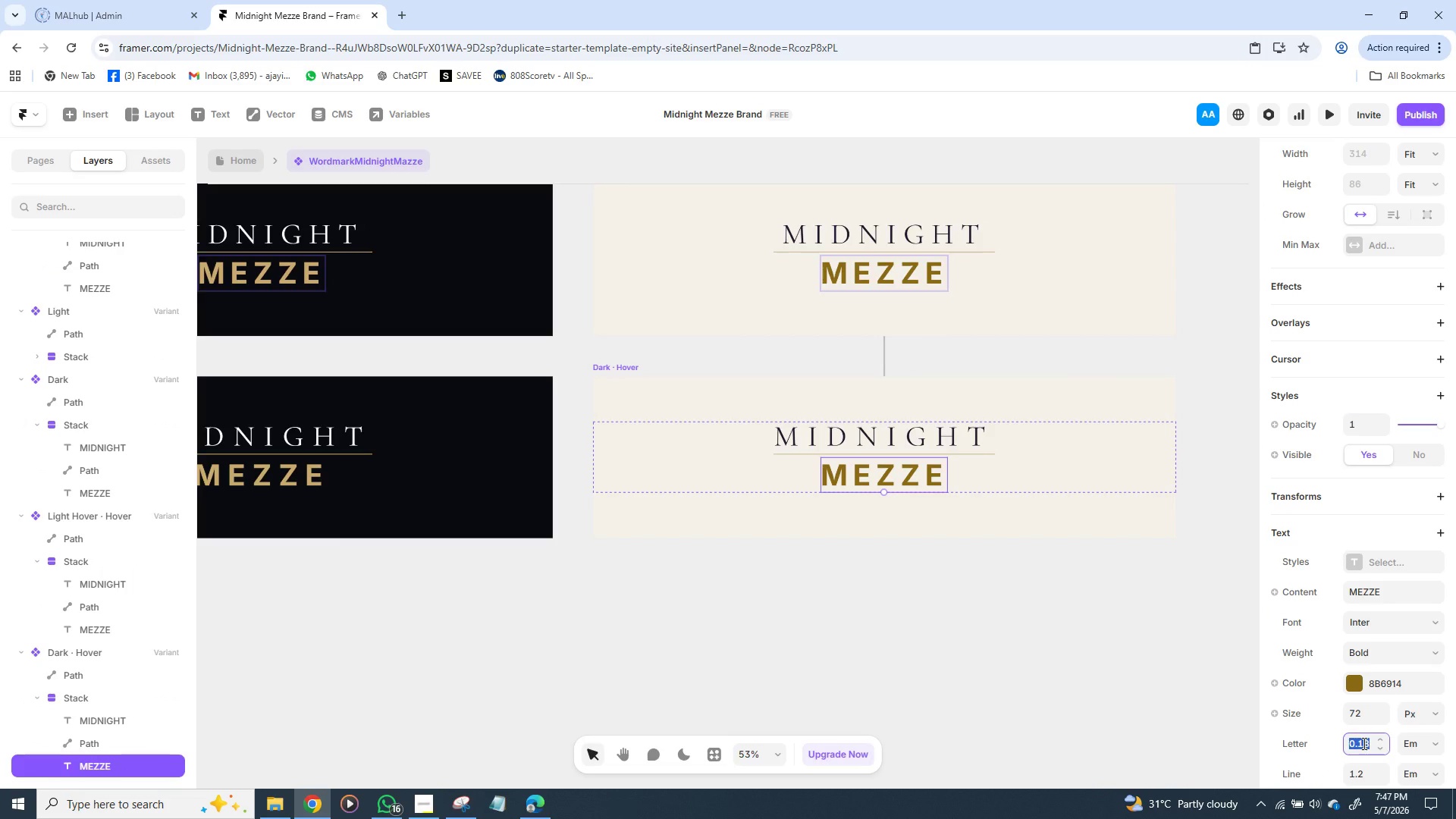 
type(0.25)
 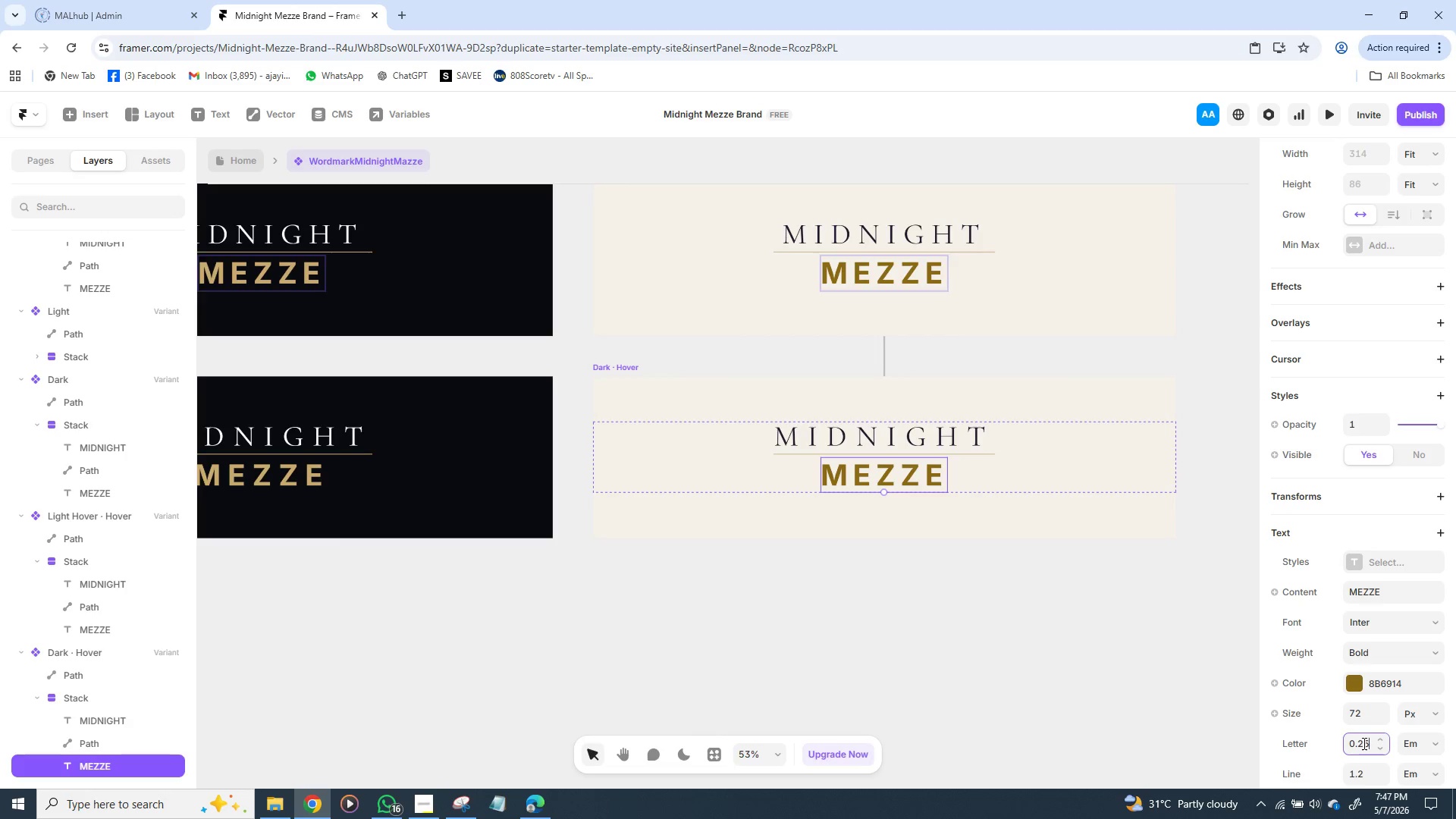 
wait(5.41)
 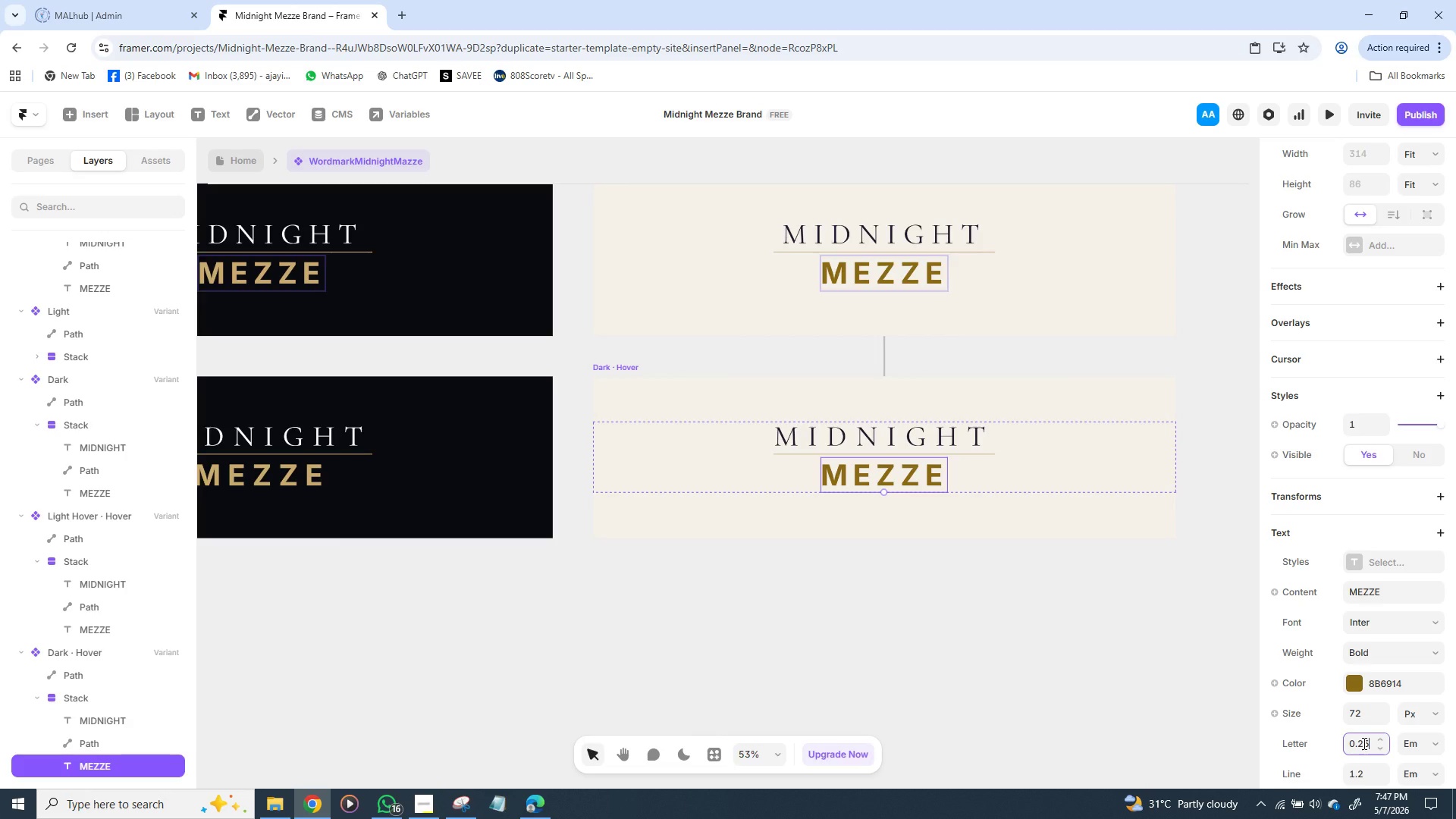 
key(Backspace)
 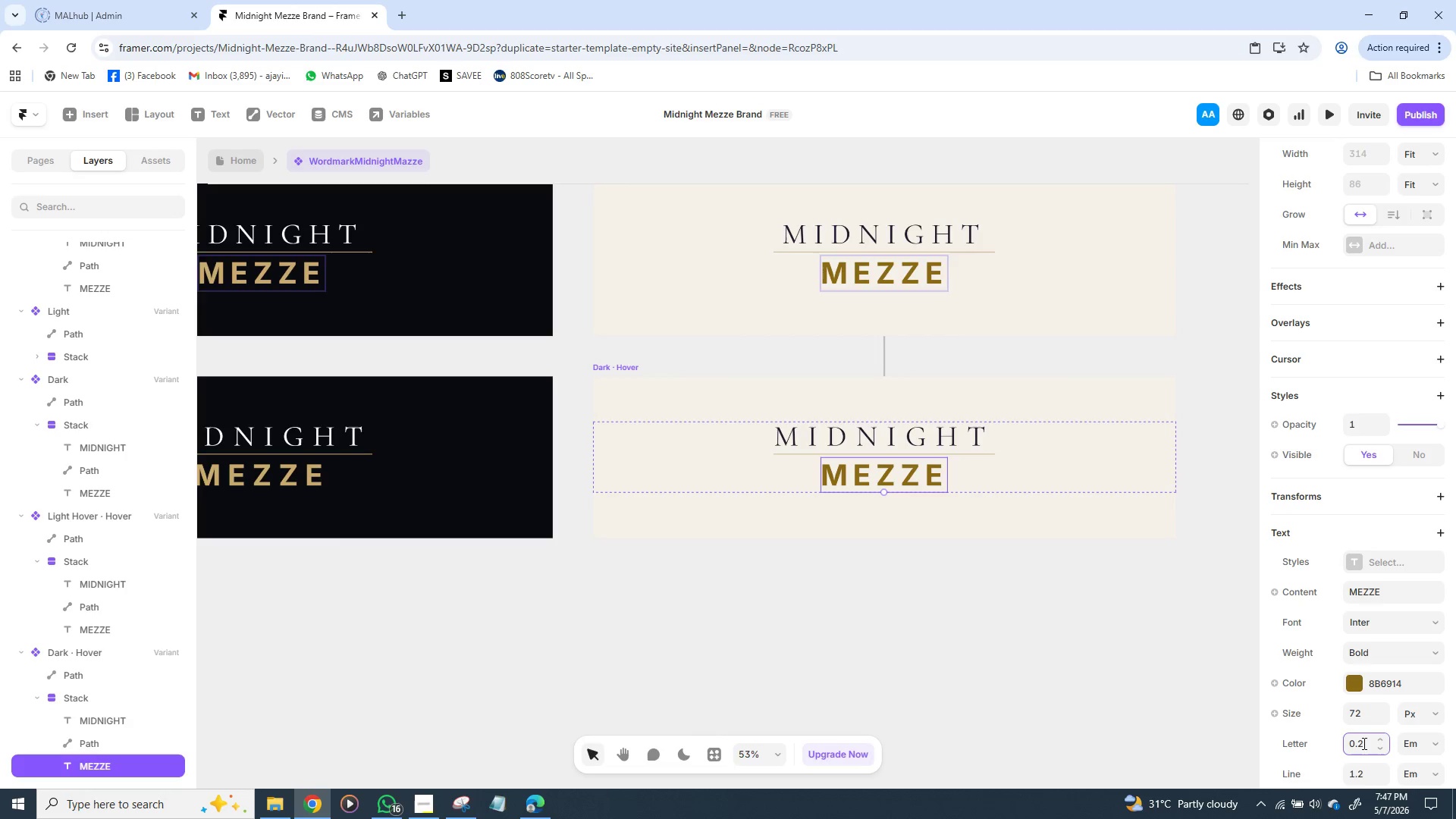 
key(4)
 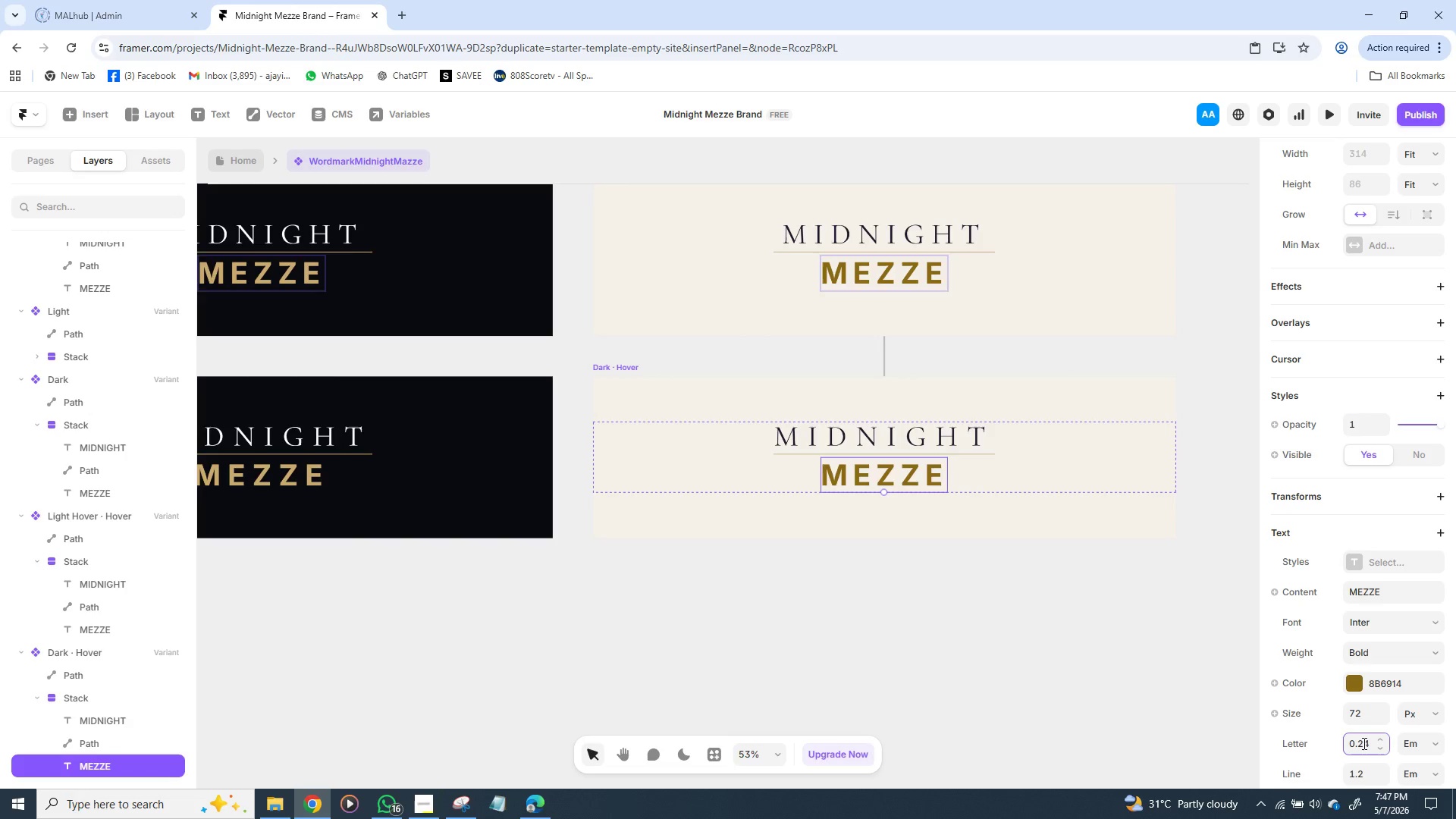 
key(Enter)
 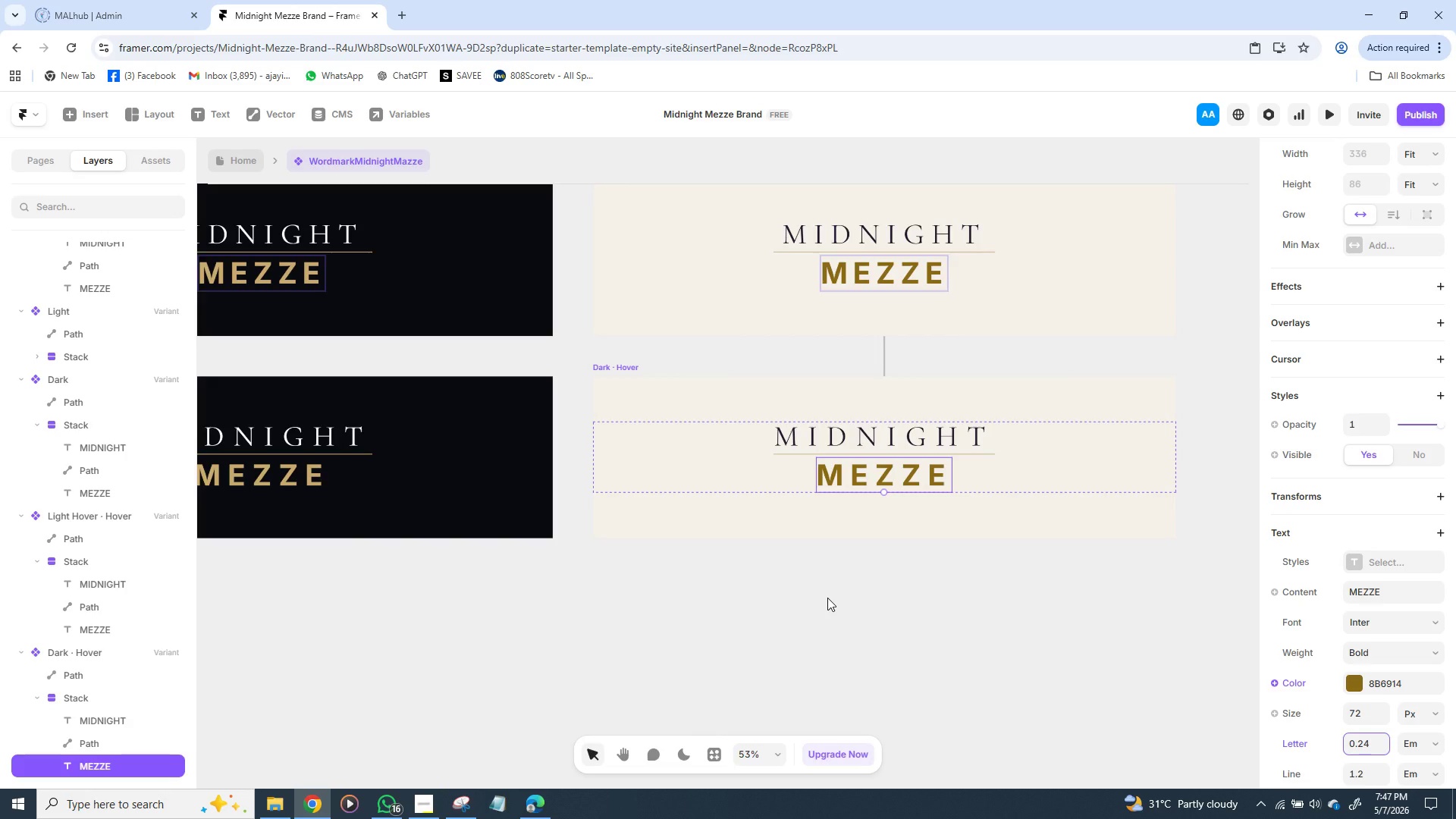 
wait(15.64)
 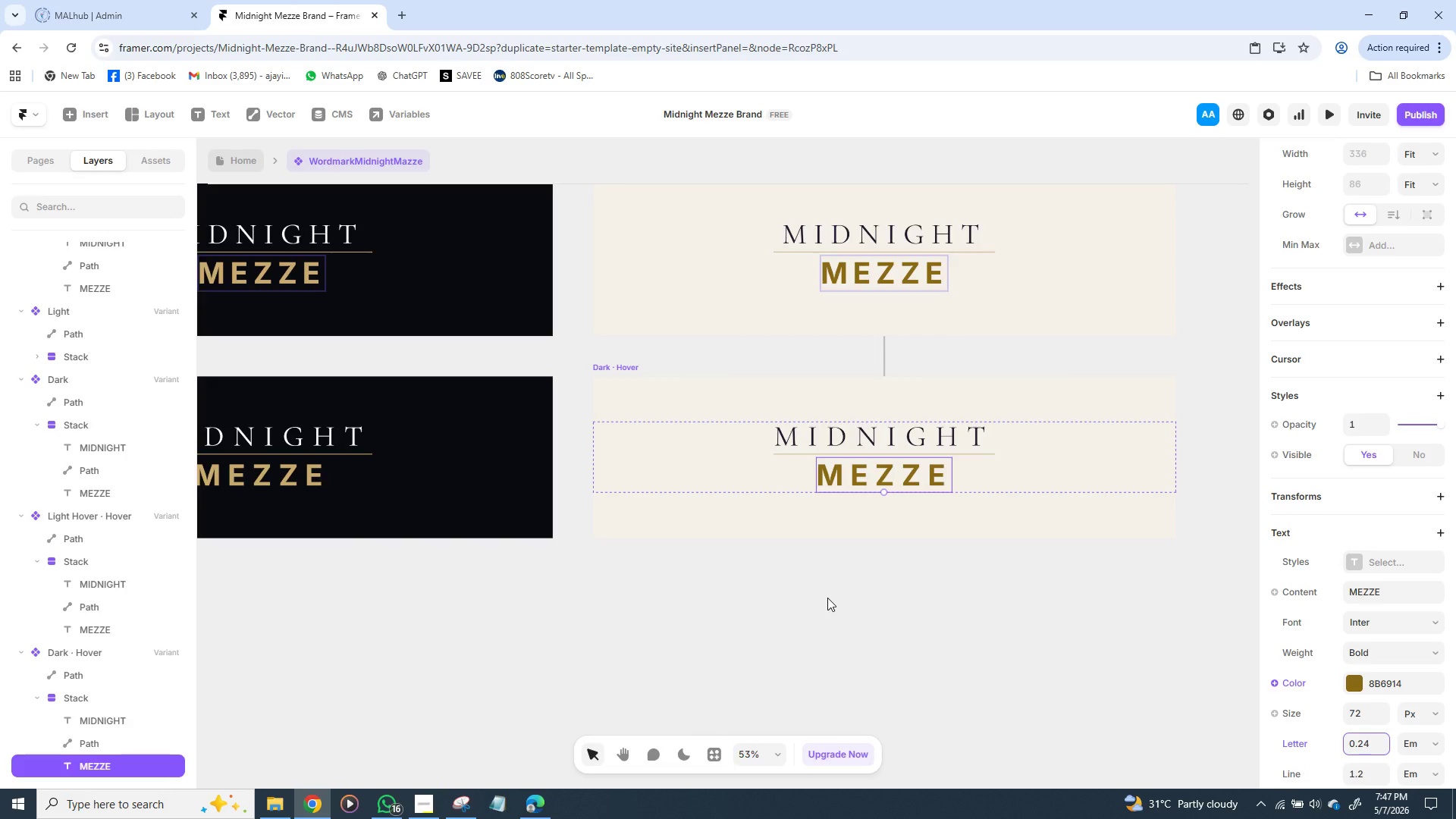 
left_click([527, 352])
 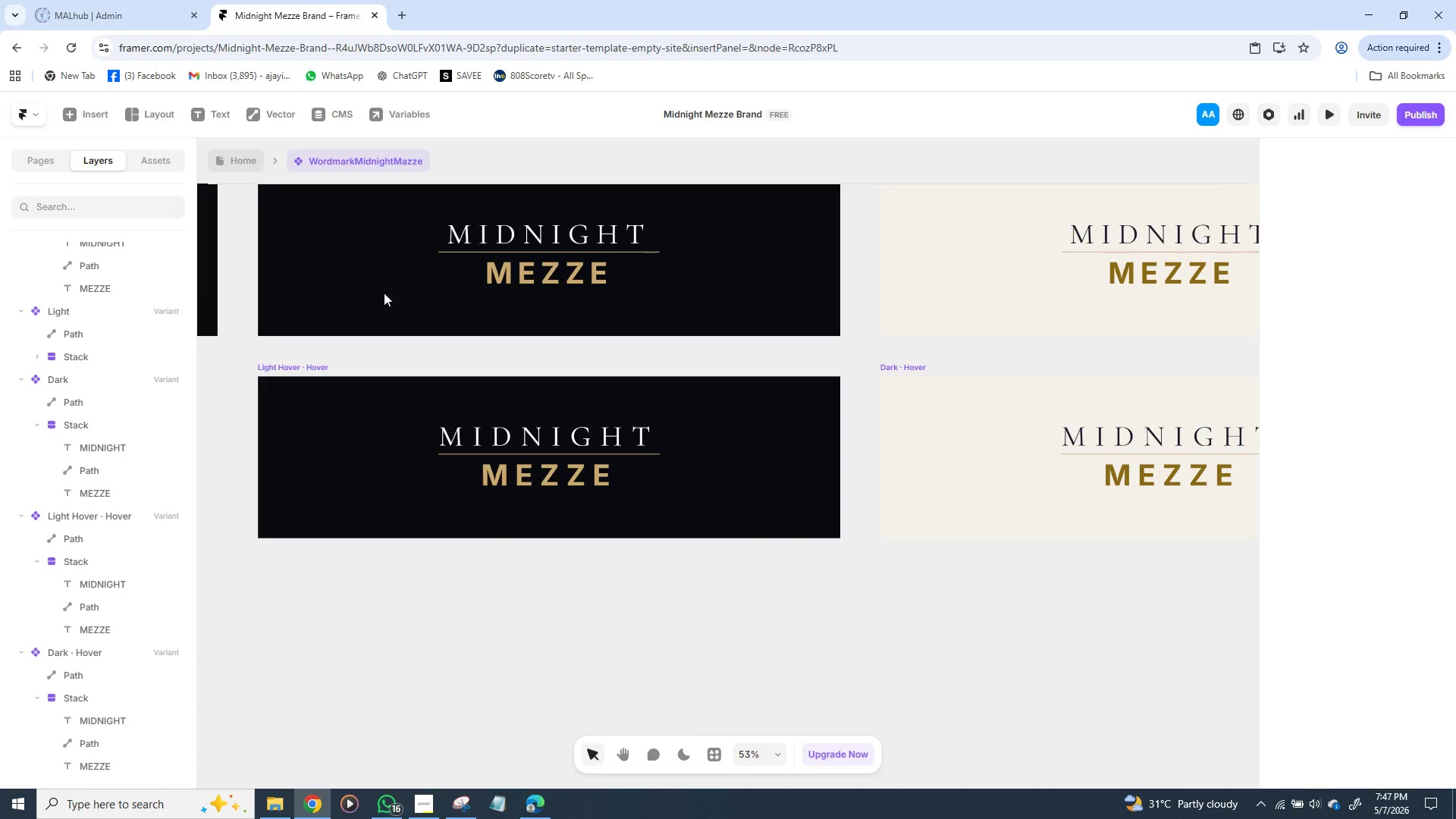 
left_click([245, 307])
 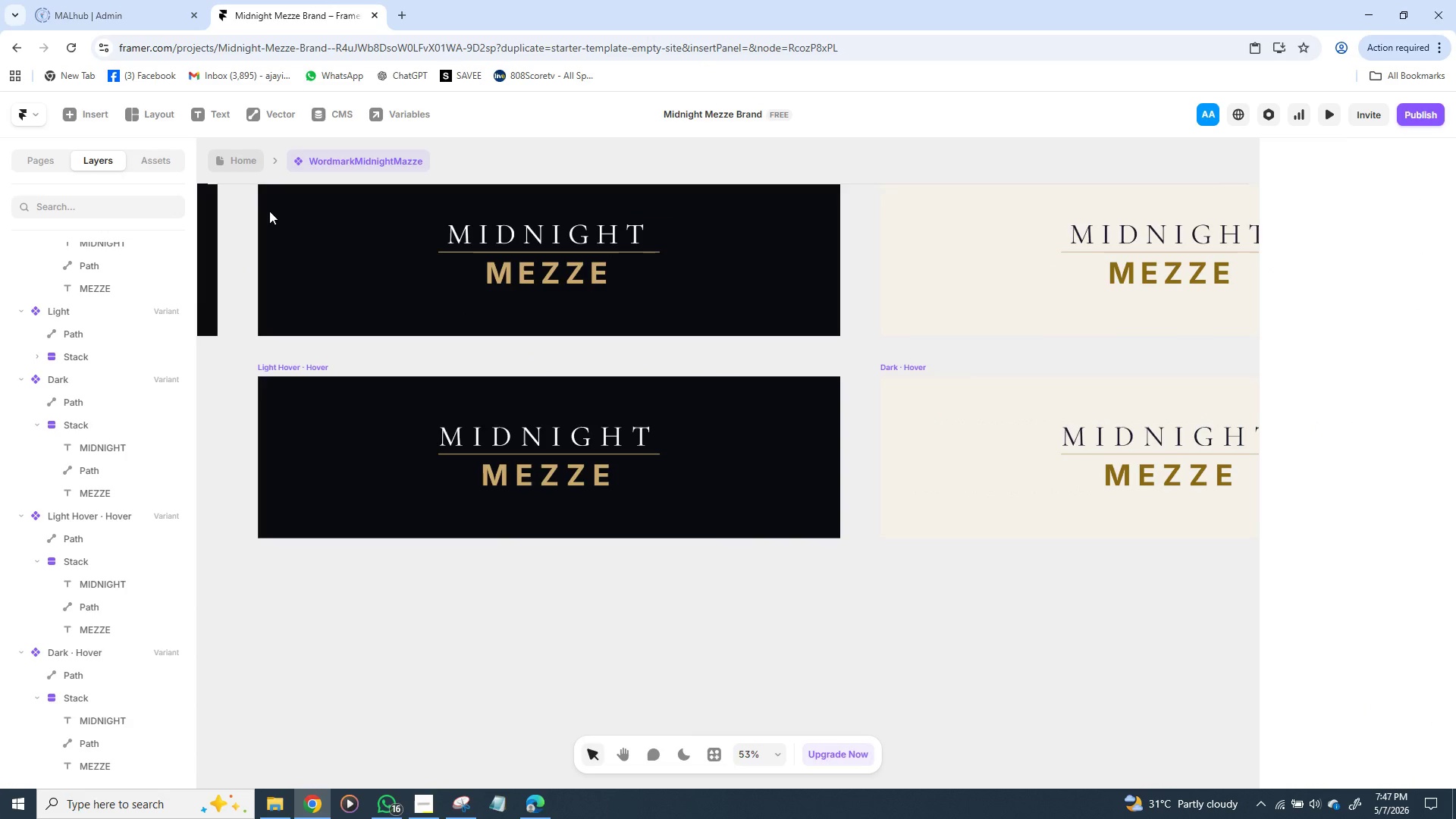 
left_click([269, 211])
 